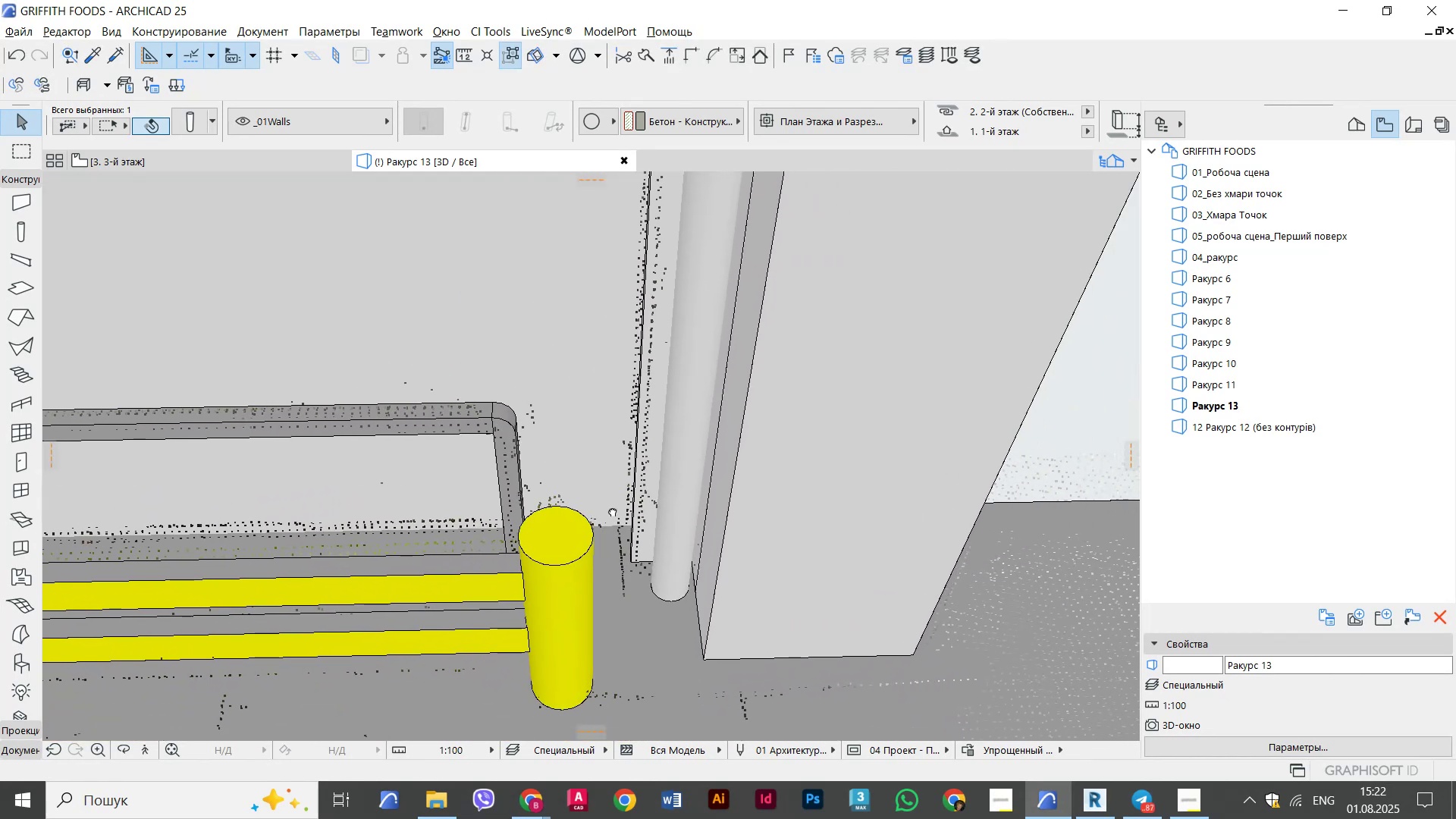 
hold_key(key=ShiftLeft, duration=1.08)
 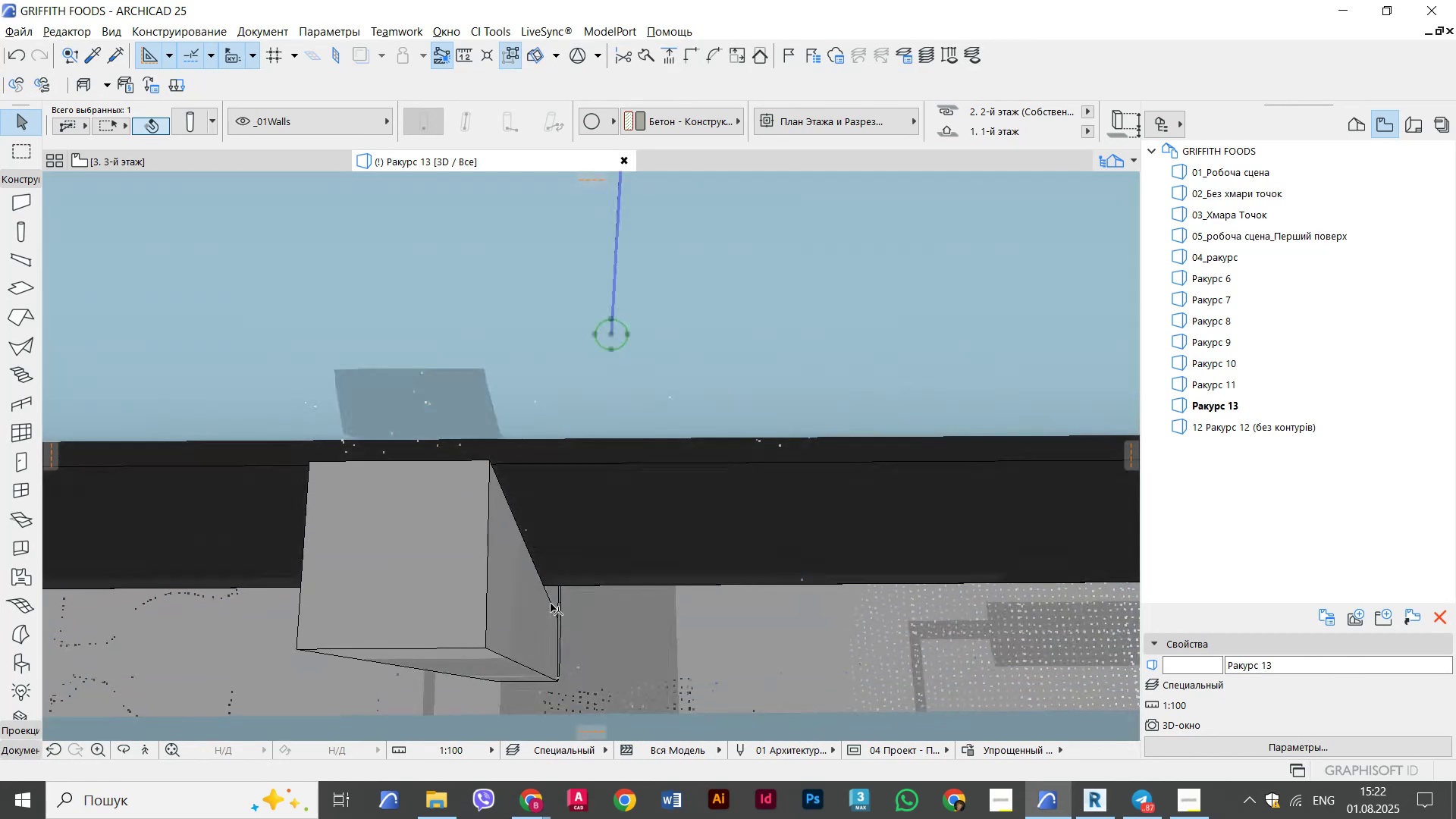 
scroll: coordinate [620, 517], scroll_direction: down, amount: 13.0
 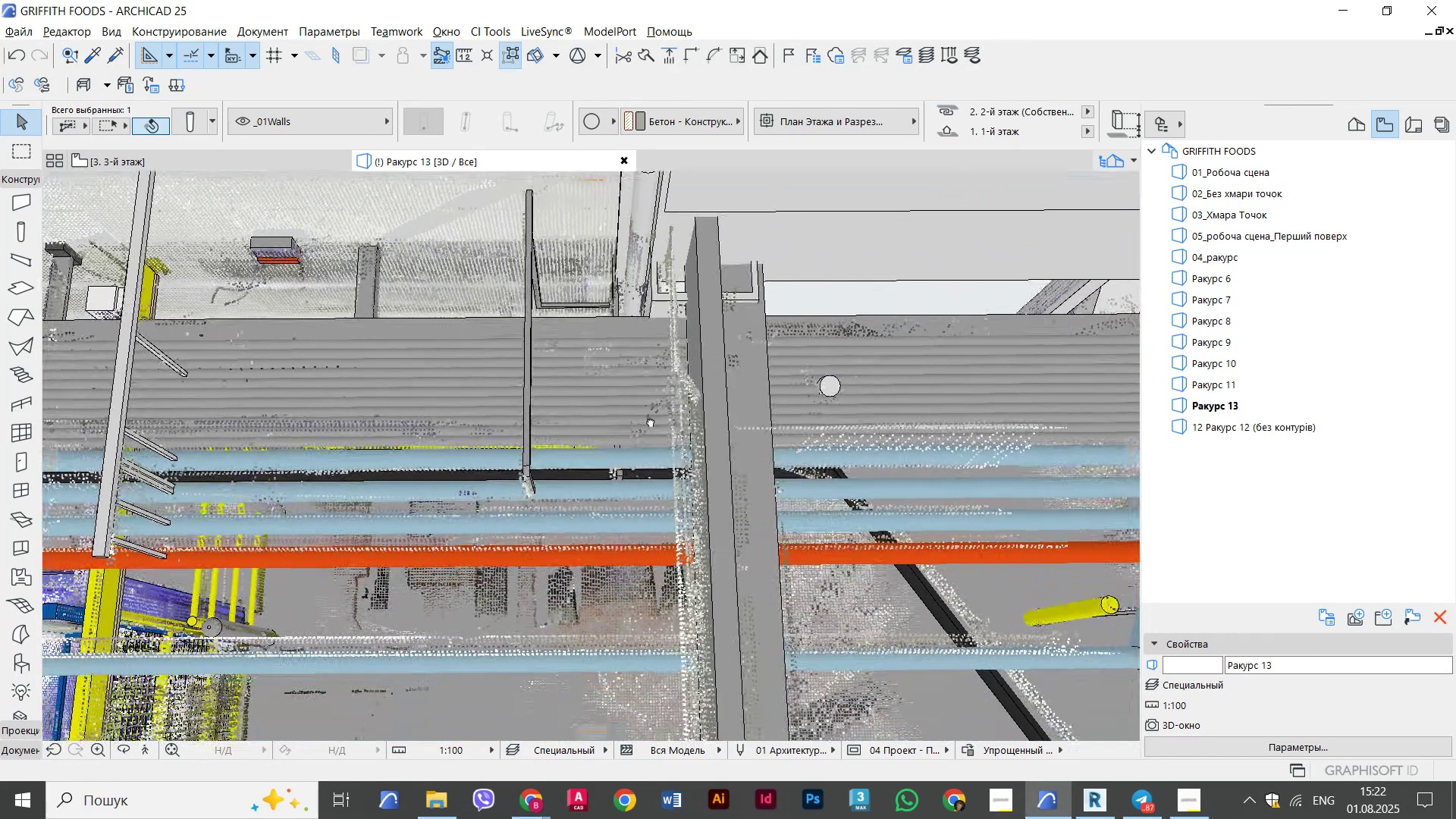 
scroll: coordinate [609, 598], scroll_direction: up, amount: 3.0
 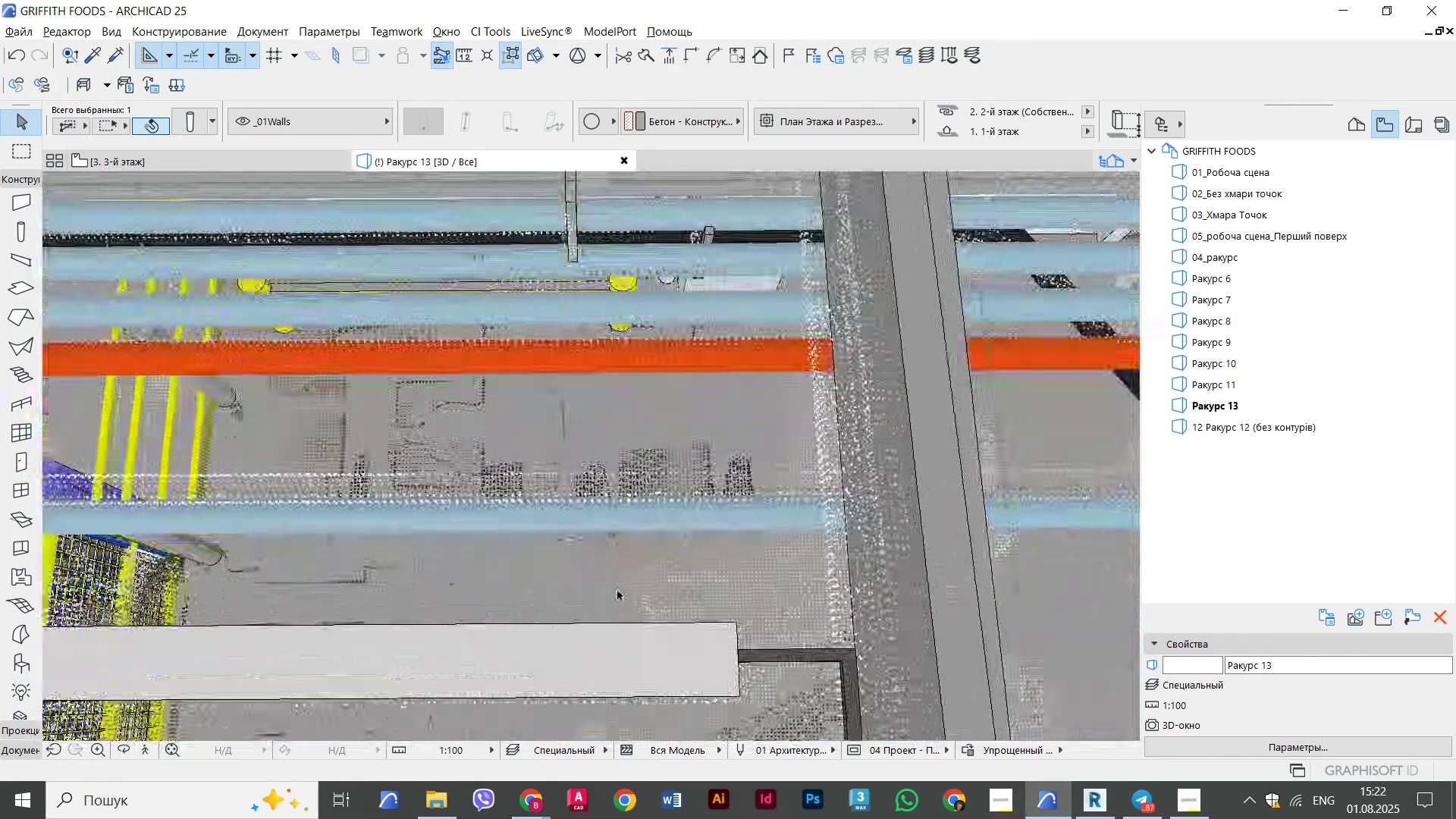 
hold_key(key=ShiftLeft, duration=0.82)
 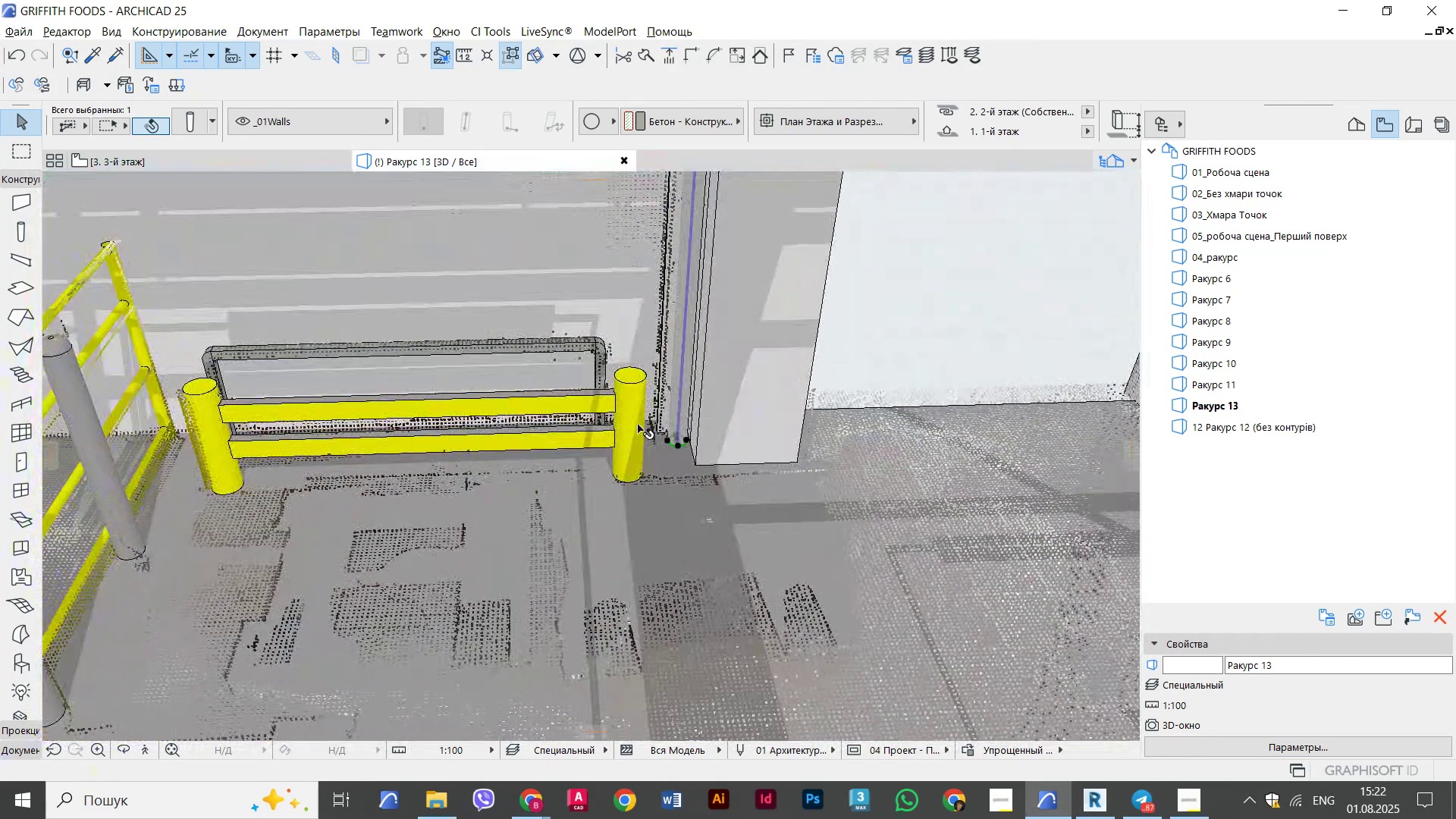 
key(Alt+AltLeft)
 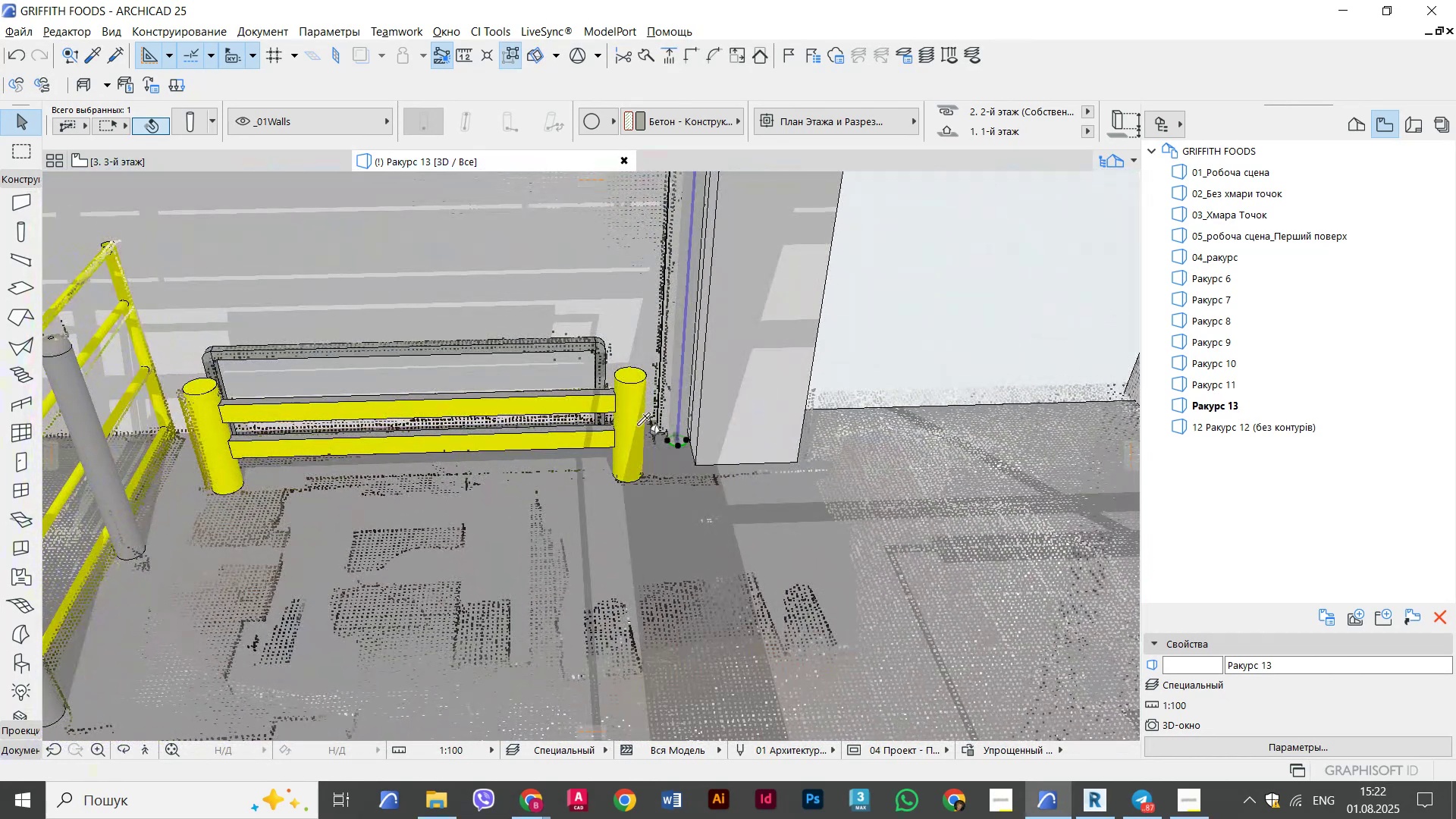 
key(Alt+Tab)
 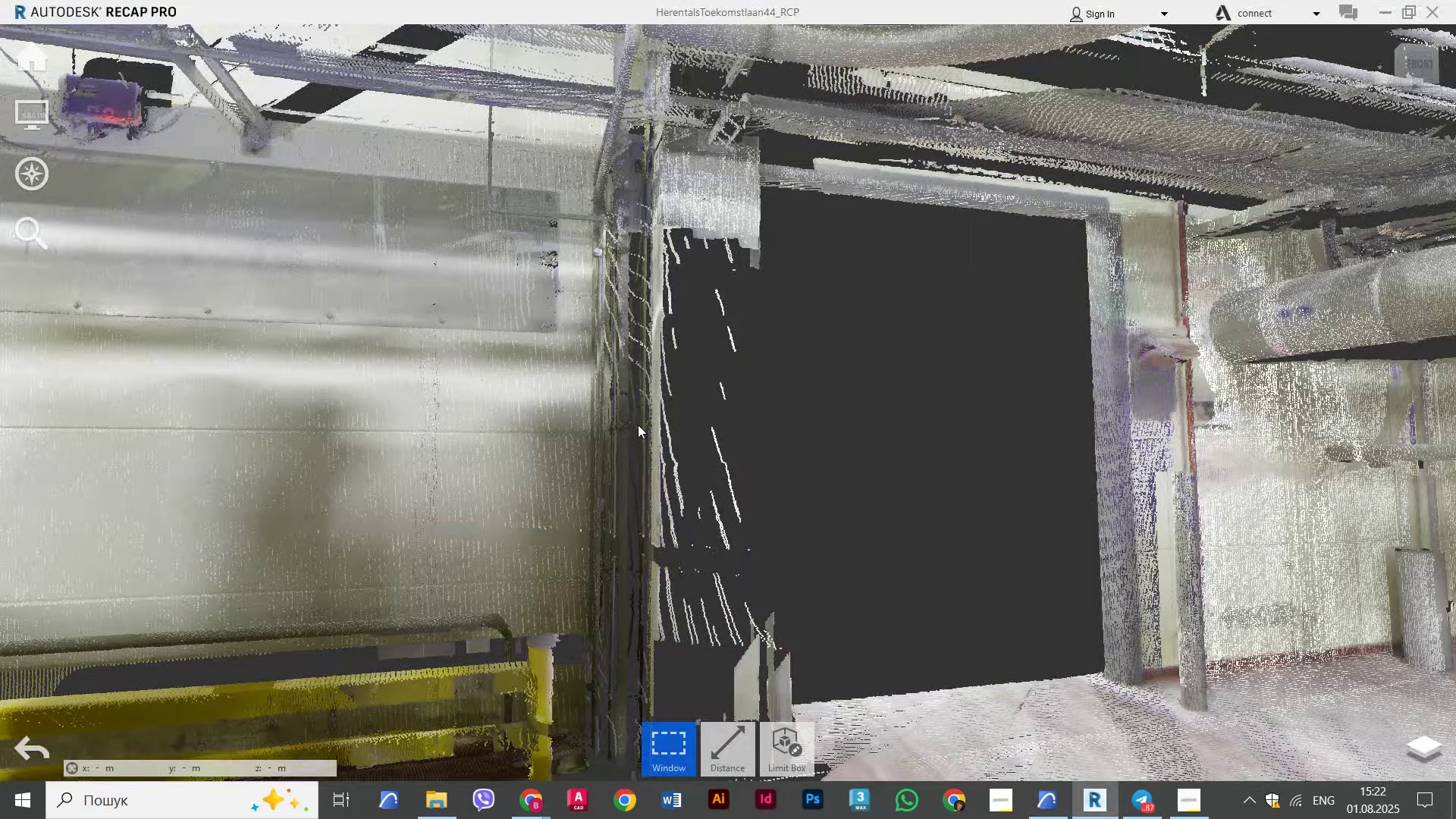 
key(Alt+AltLeft)
 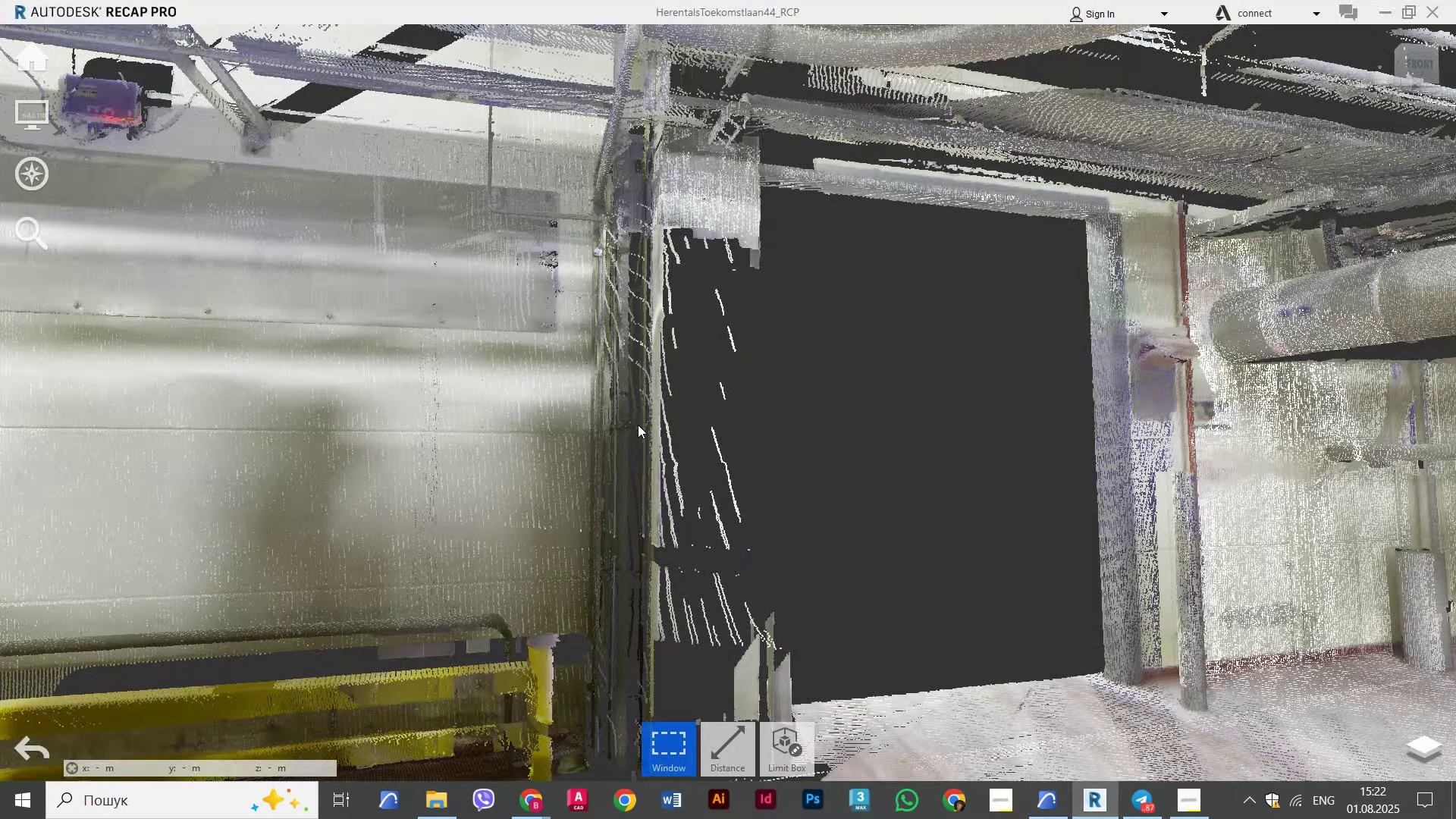 
key(Alt+Tab)
 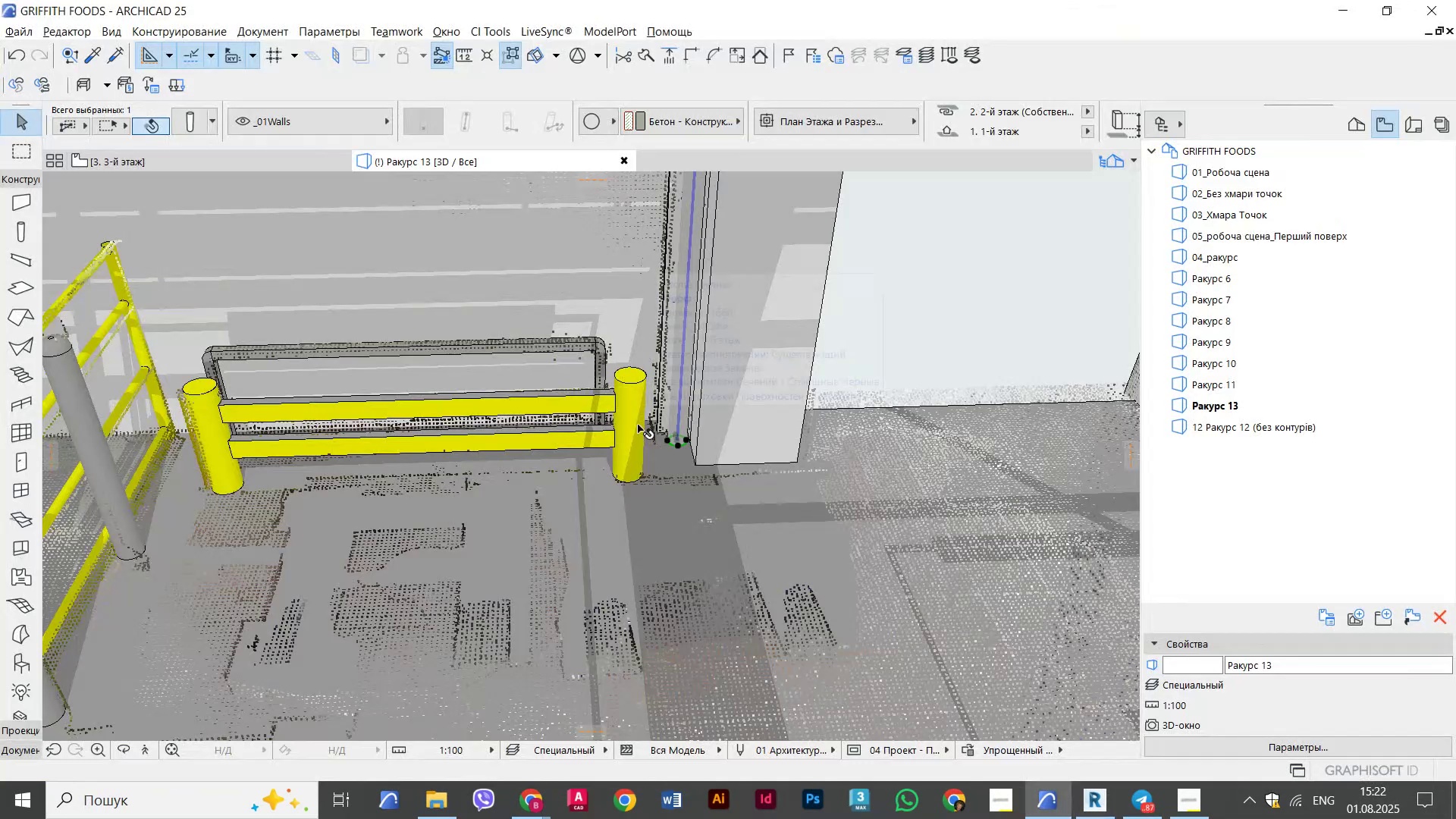 
key(Alt+Tab)
 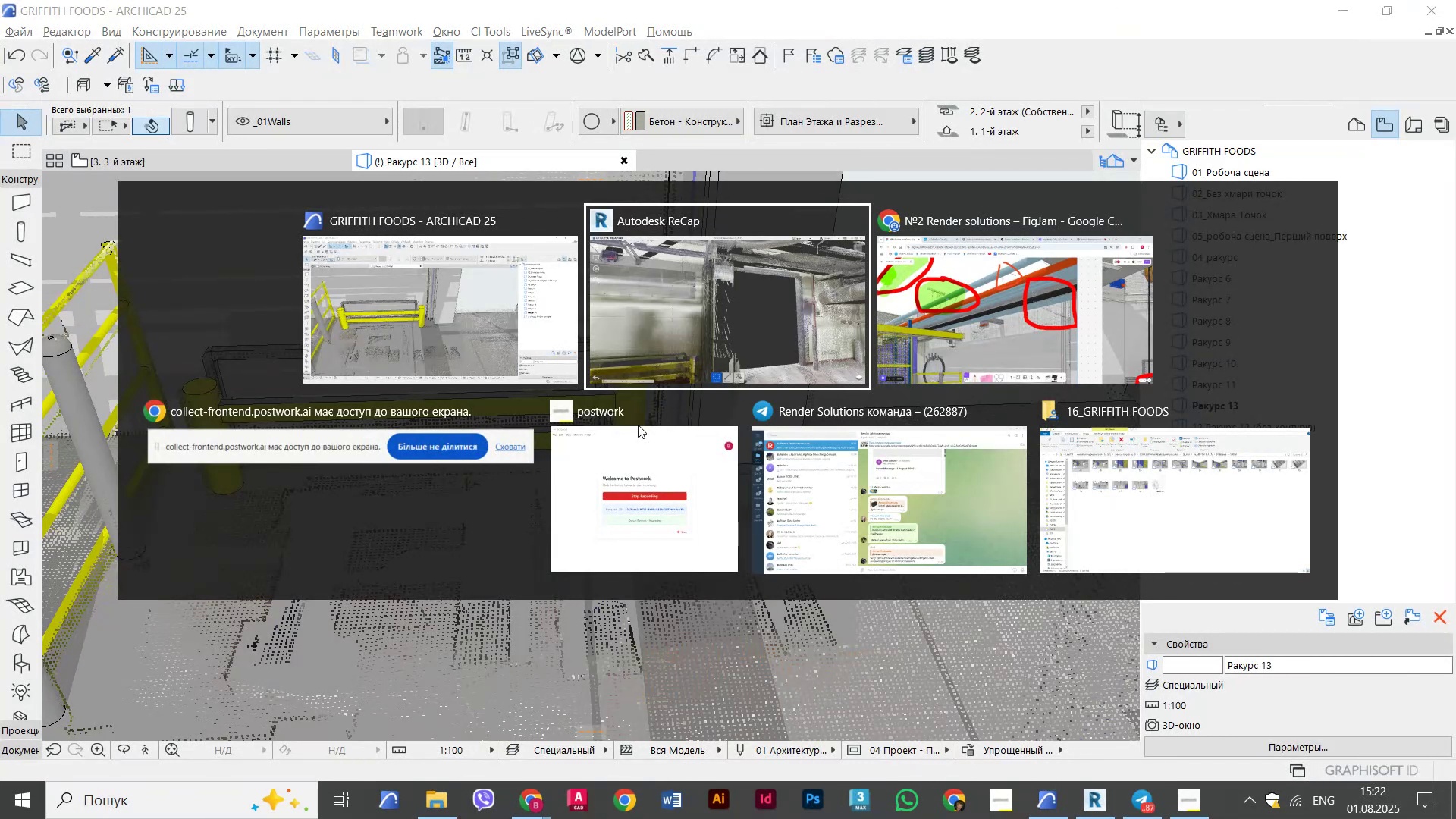 
wait(9.78)
 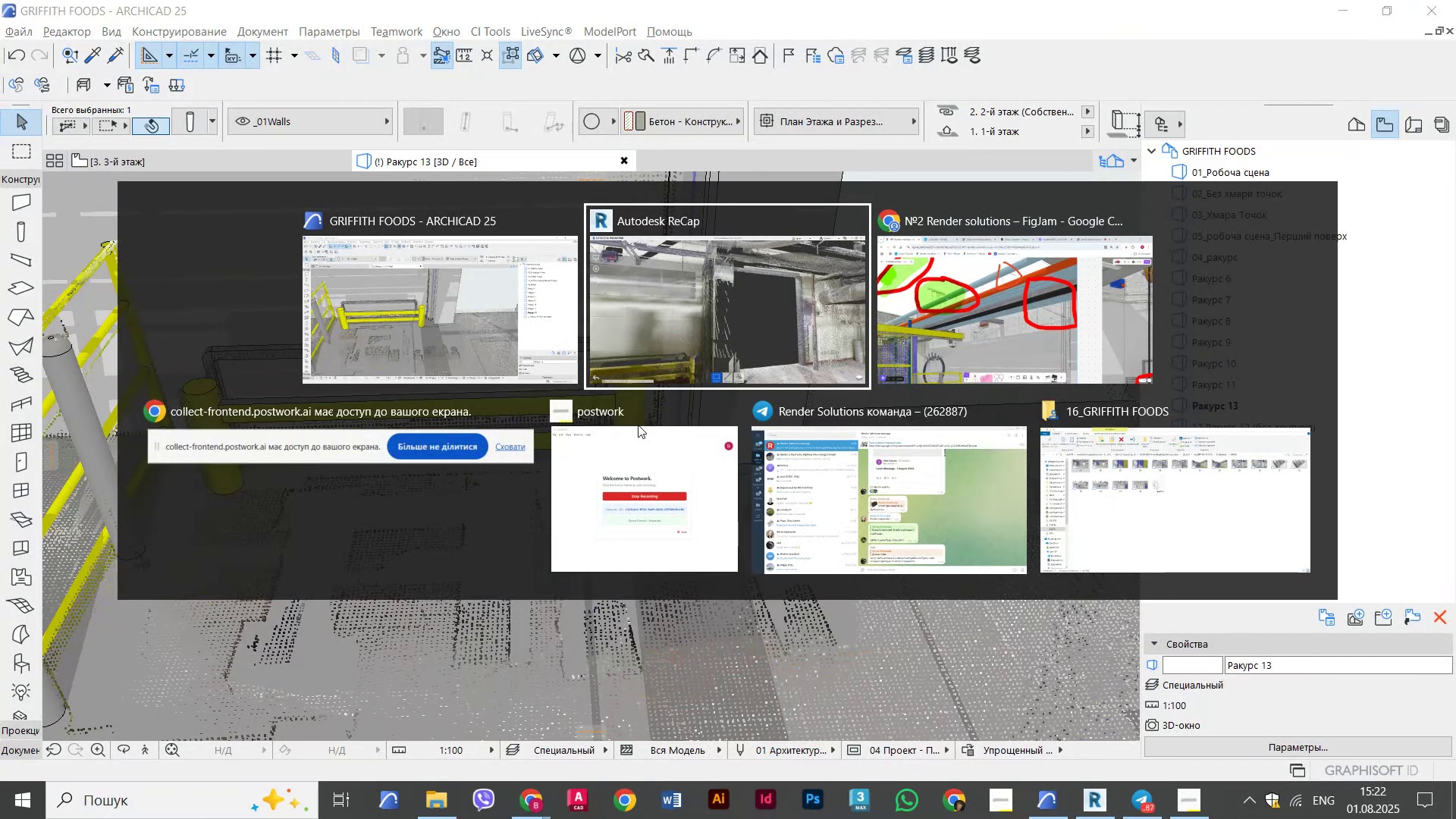 
left_click([732, 303])
 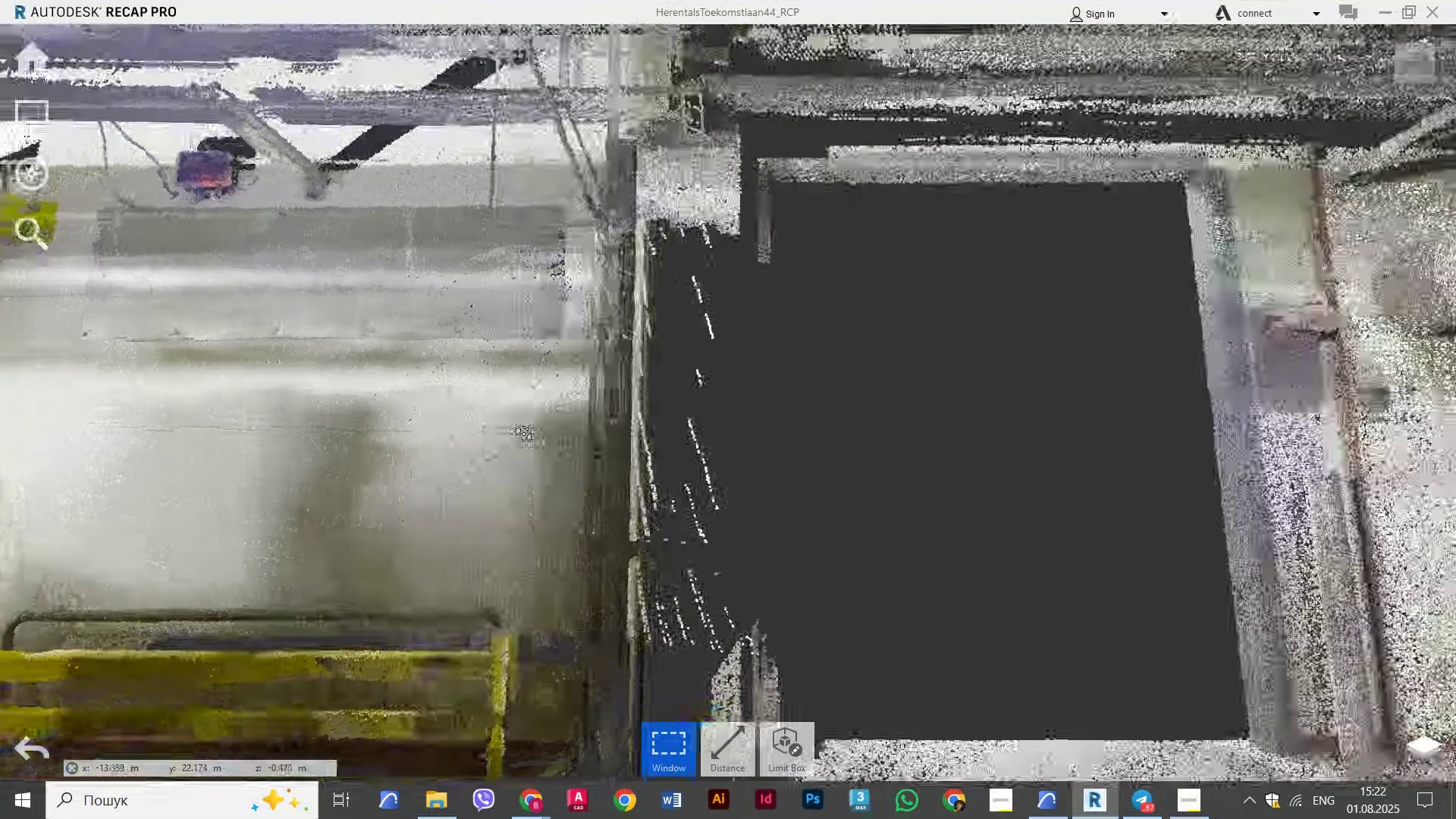 
key(Alt+AltLeft)
 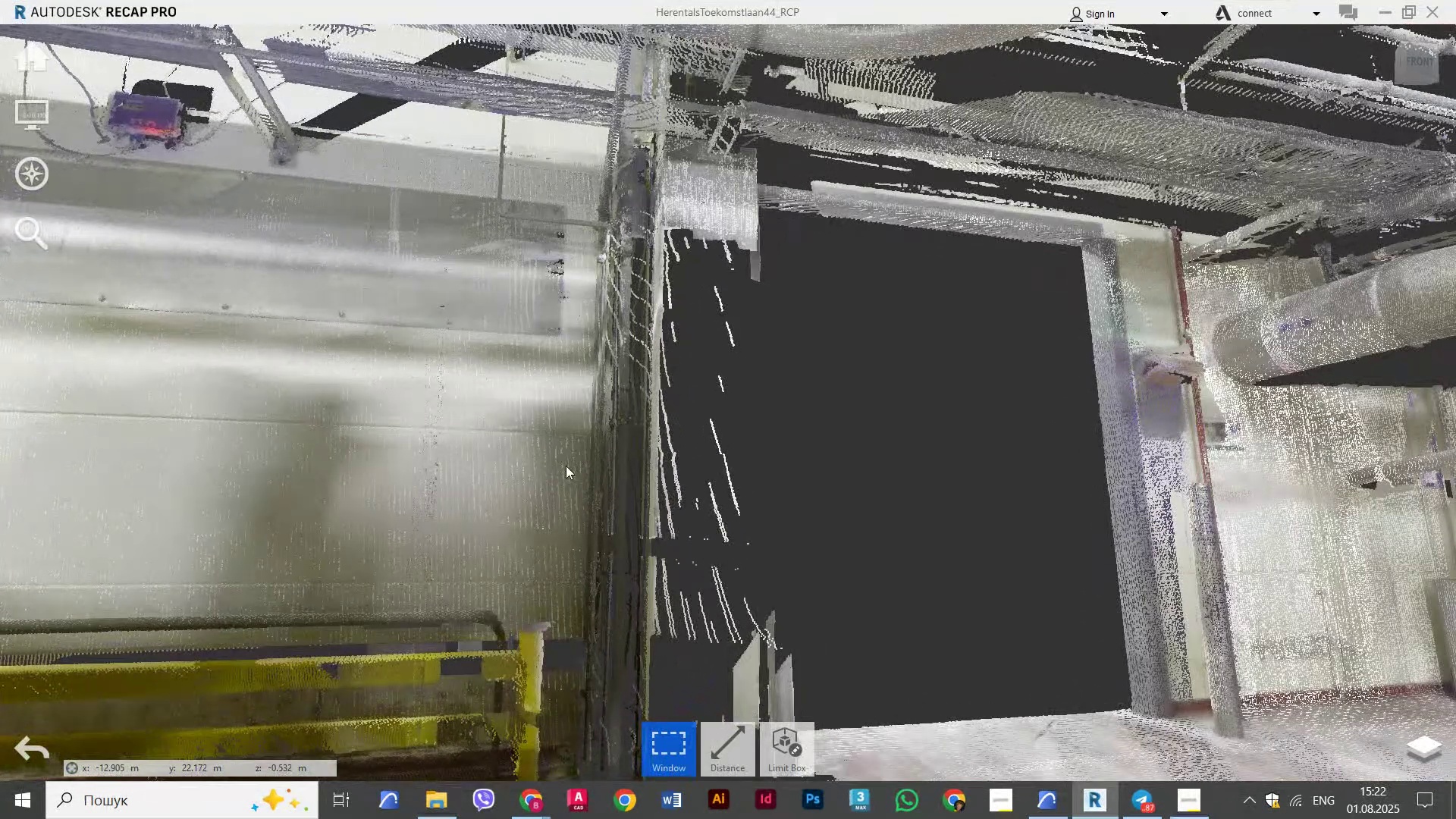 
key(Alt+AltLeft)
 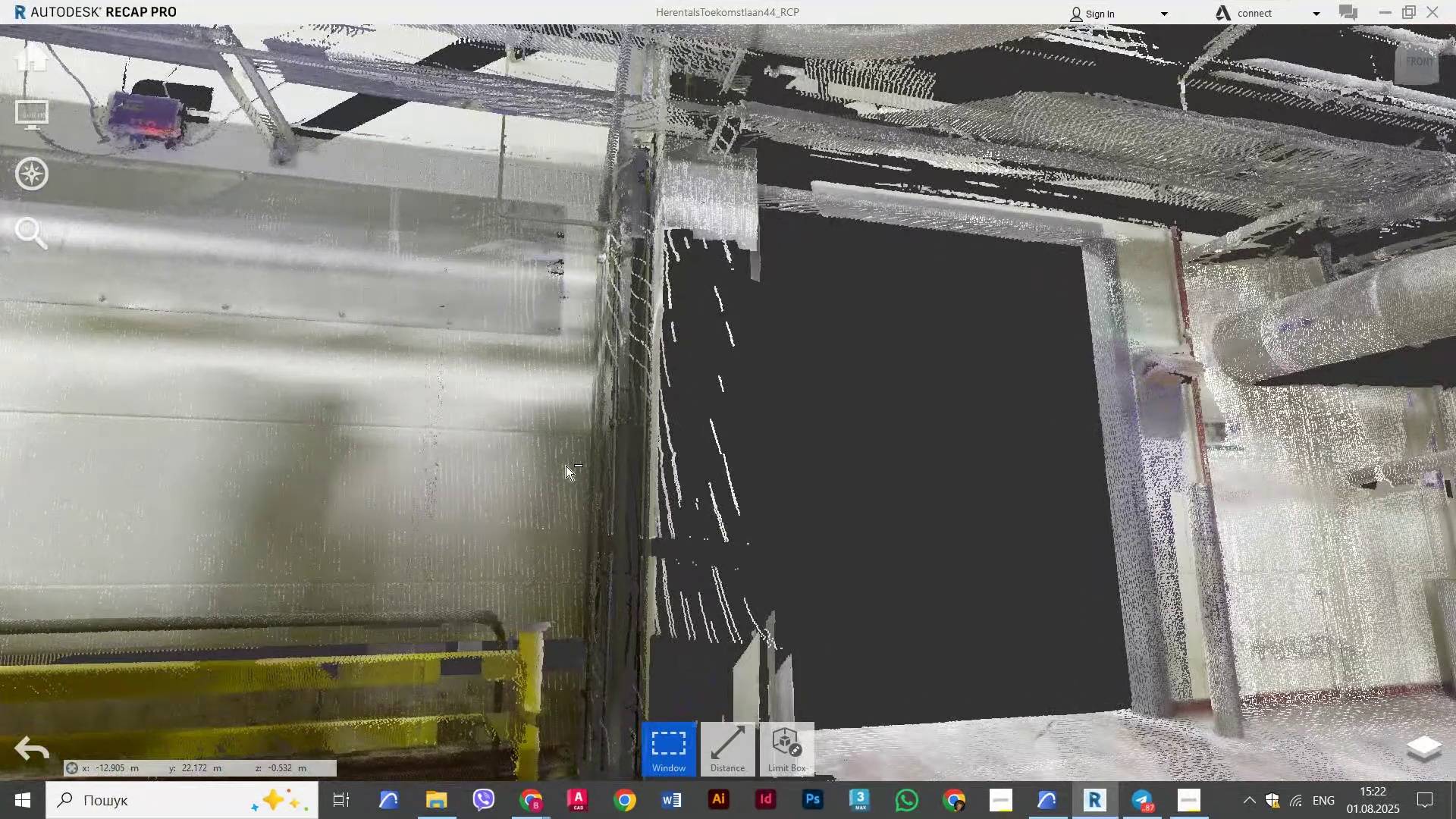 
key(Alt+Tab)
 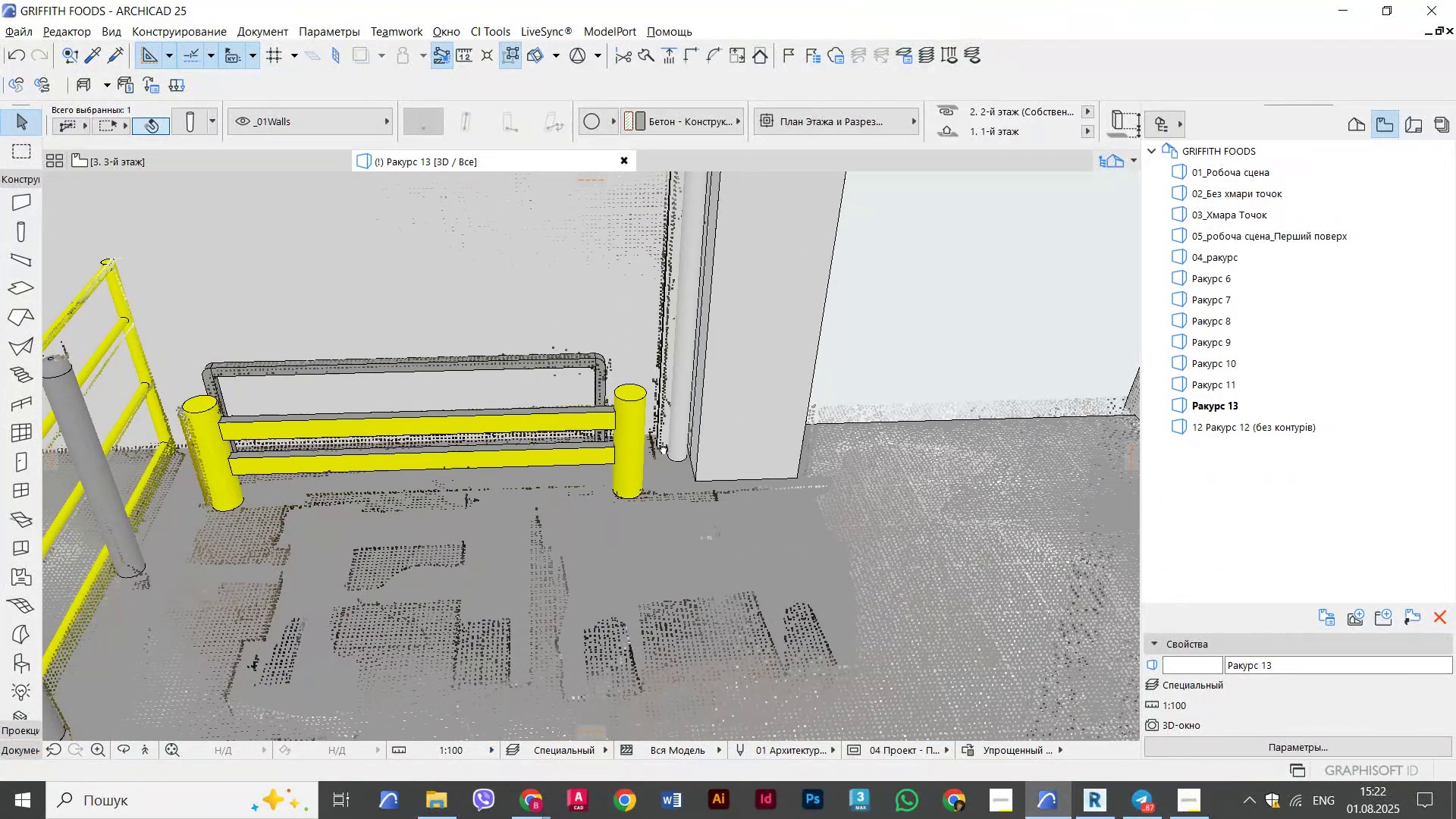 
hold_key(key=ShiftLeft, duration=1.43)
 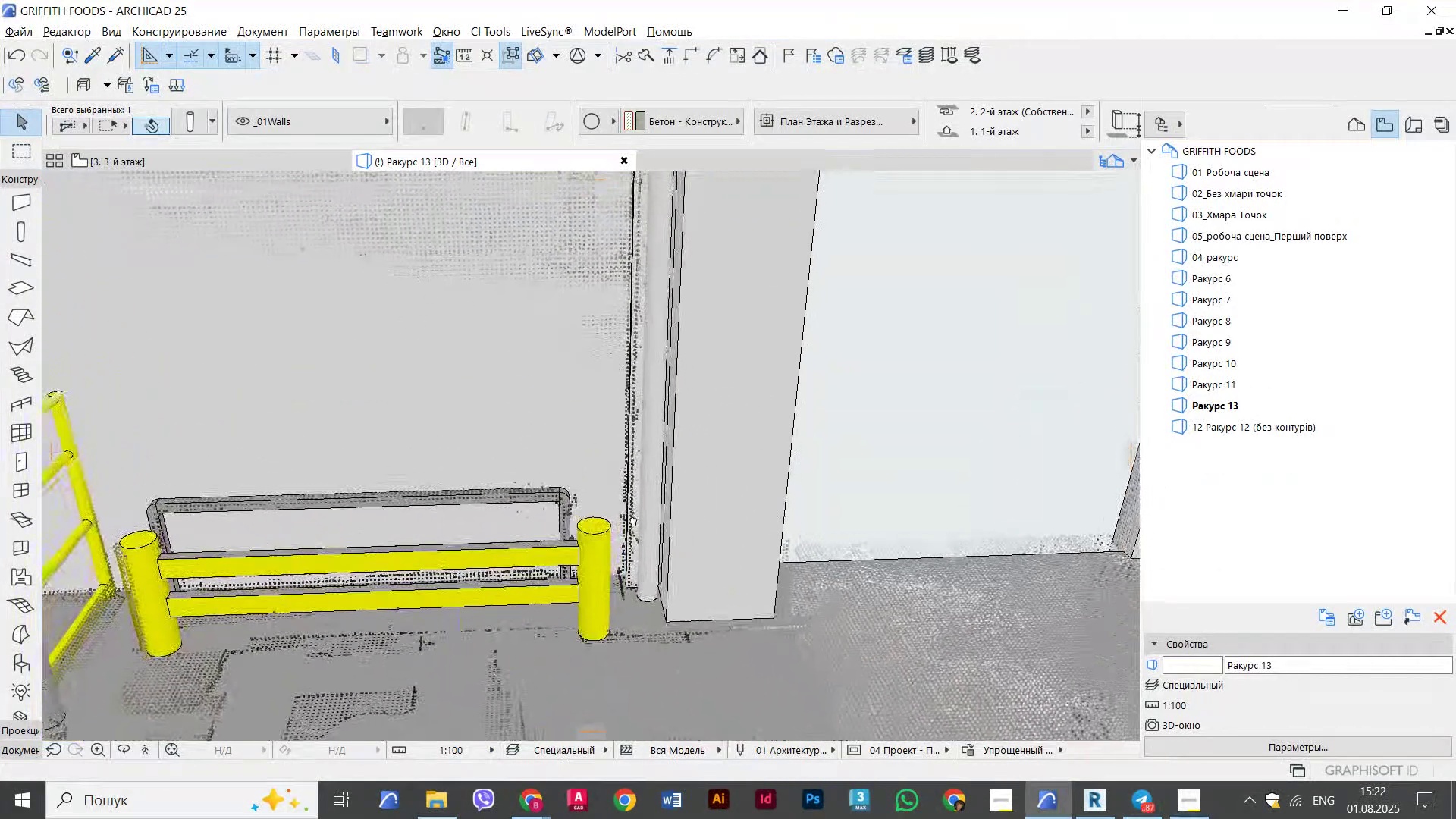 
scroll: coordinate [665, 591], scroll_direction: up, amount: 4.0
 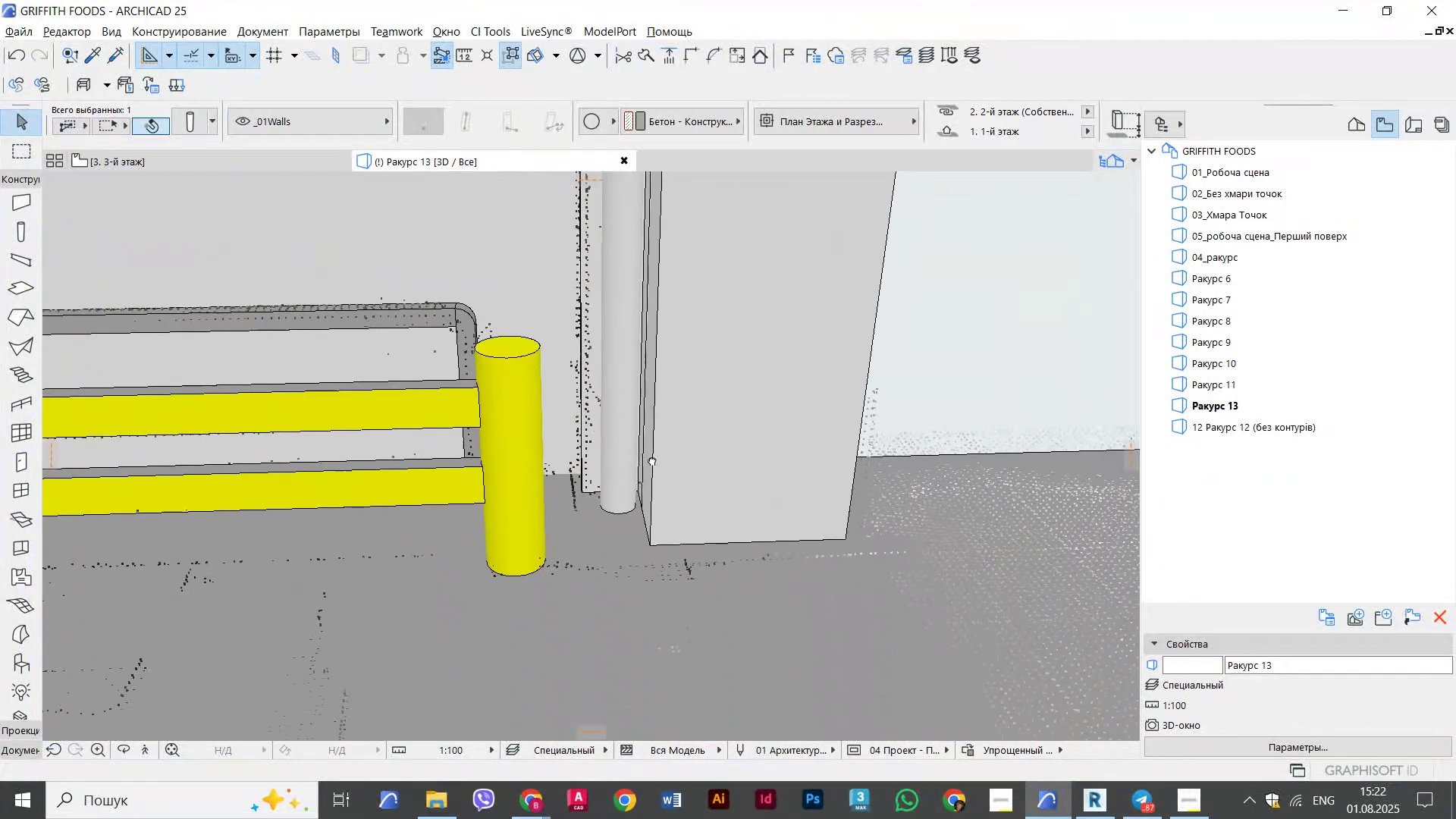 
hold_key(key=ShiftLeft, duration=0.35)
 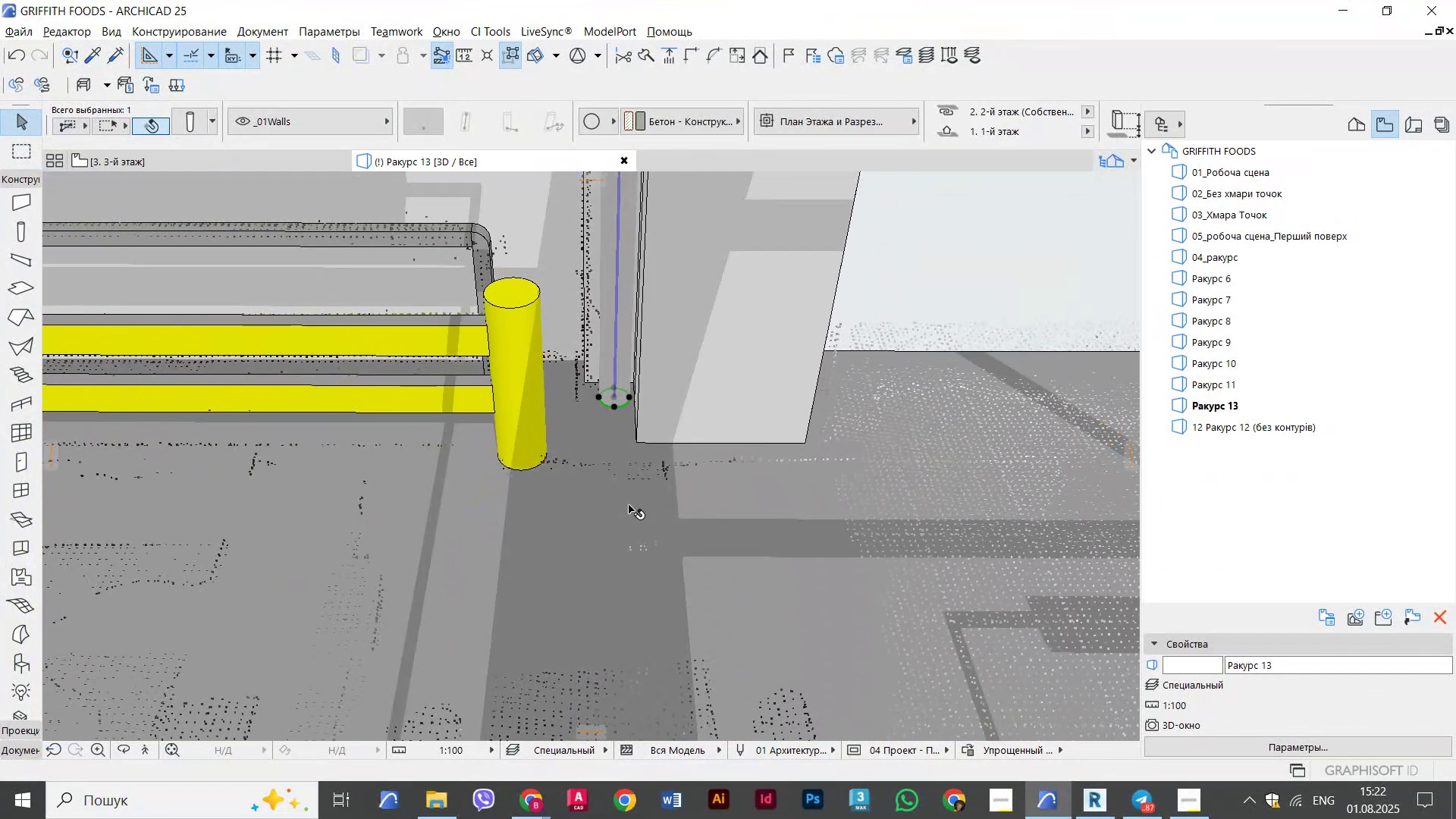 
key(Control+D)
 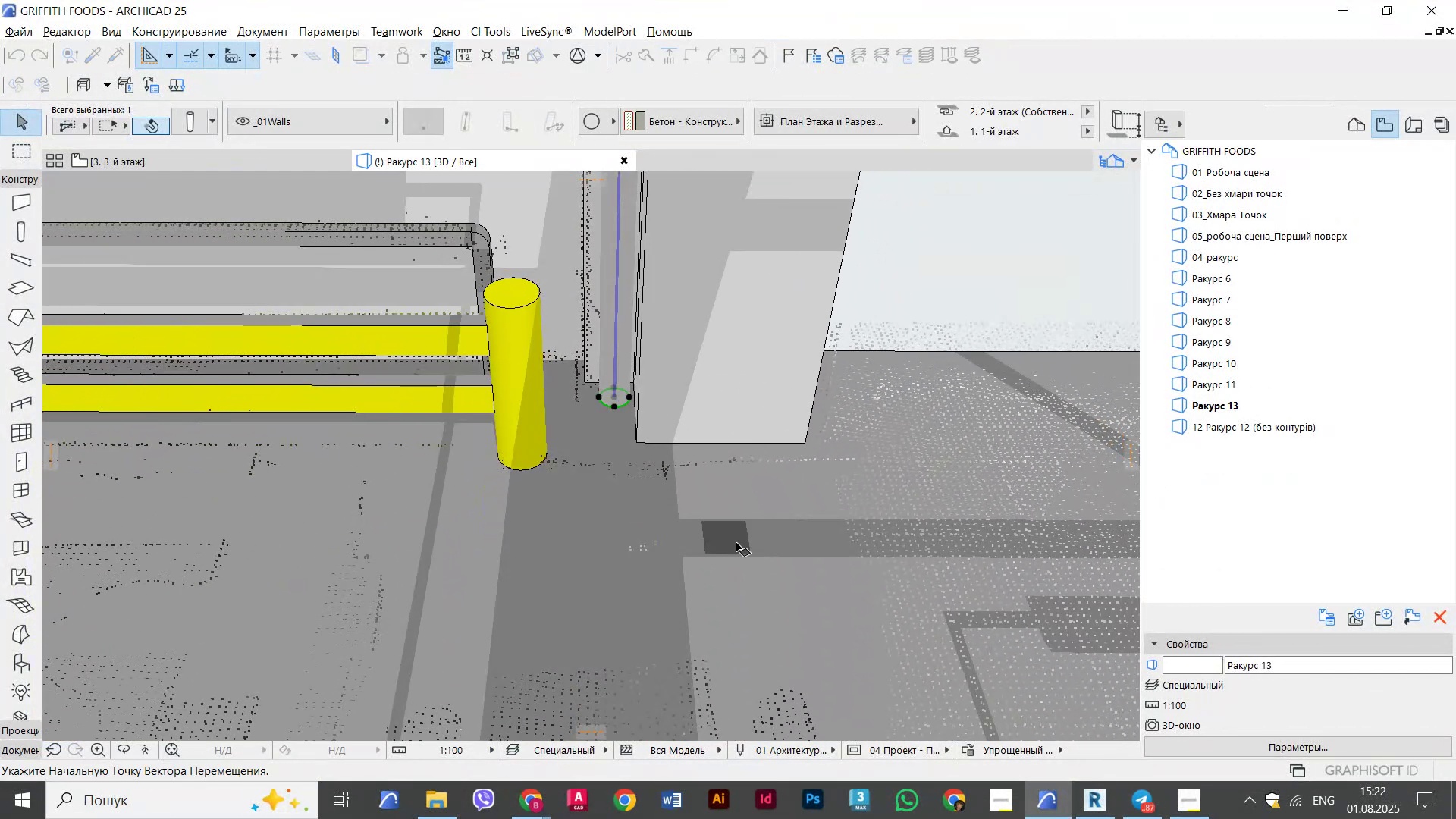 
key(Control+ControlLeft)
 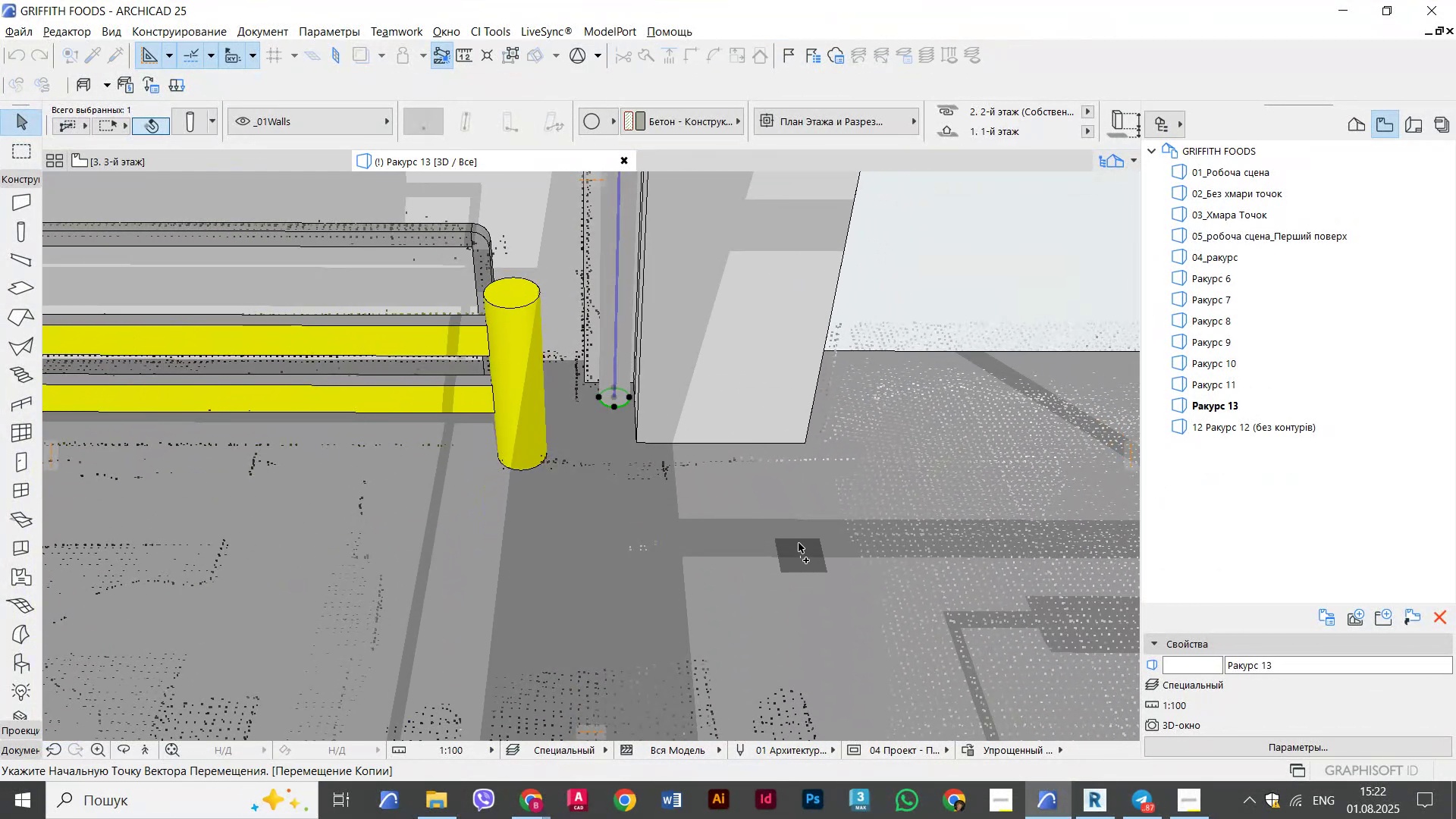 
left_click_drag(start_coordinate=[797, 541], to_coordinate=[793, 541])
 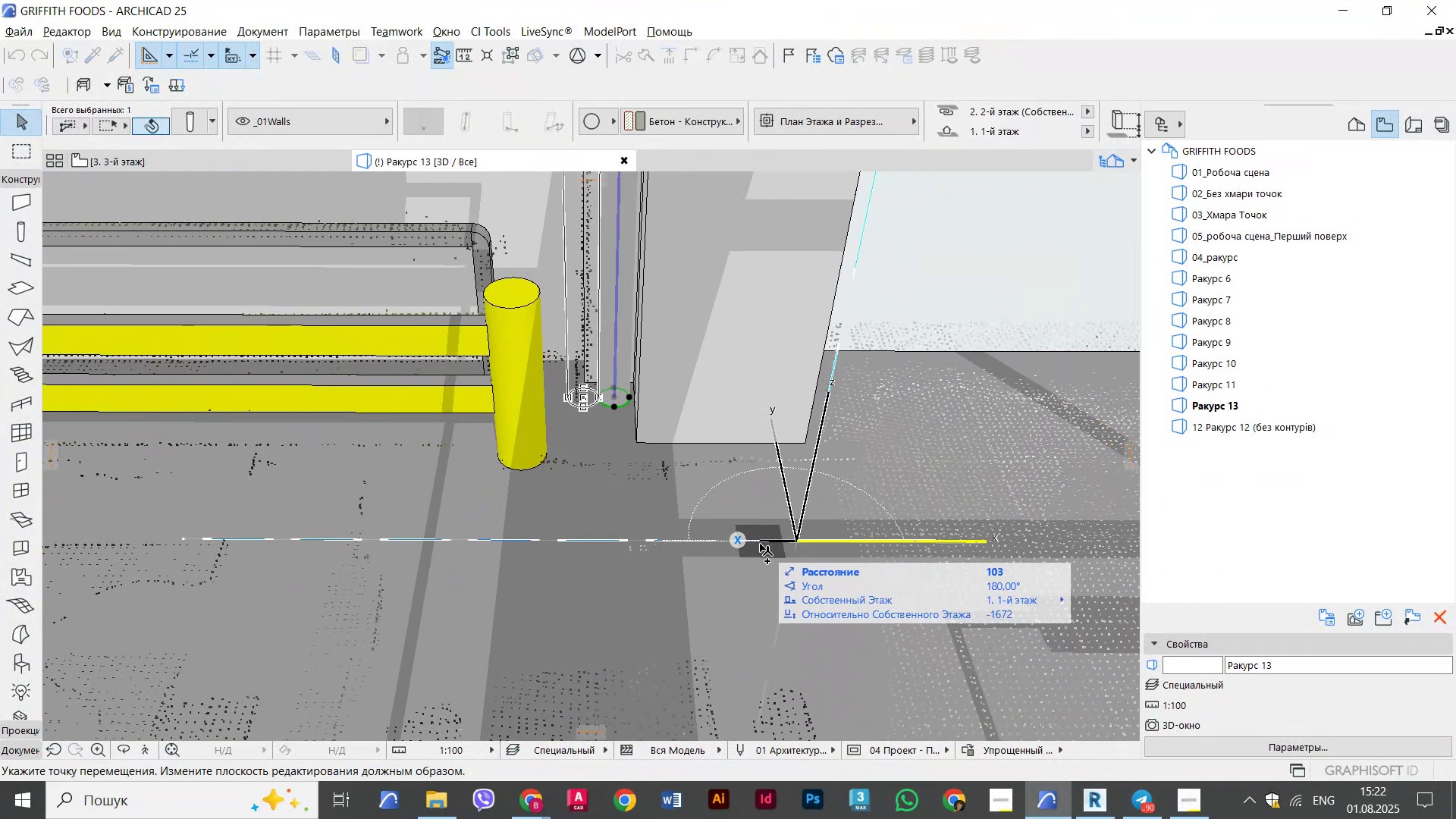 
hold_key(key=ShiftLeft, duration=1.49)
left_click([755, 547])
 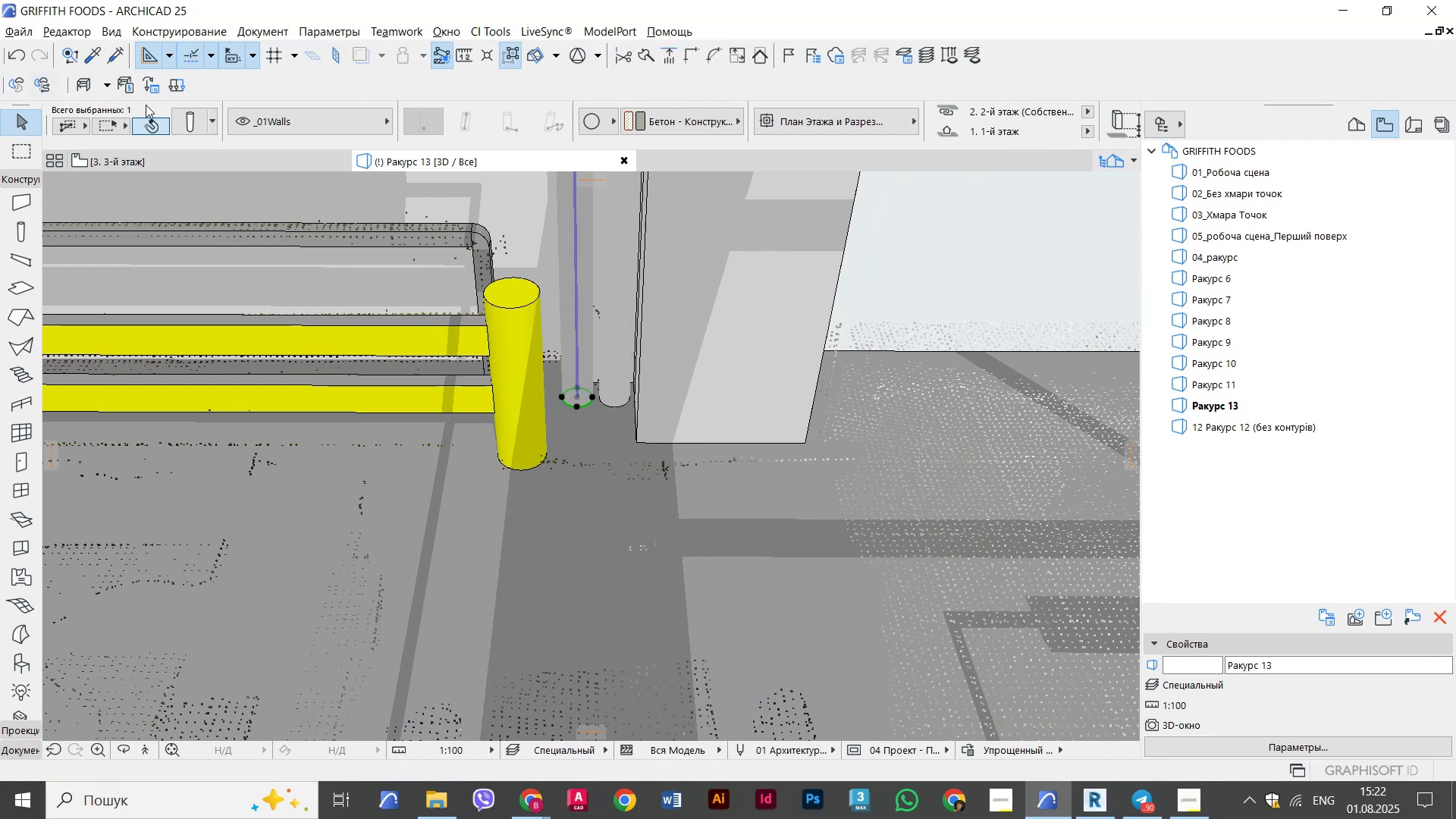 
left_click([182, 119])
 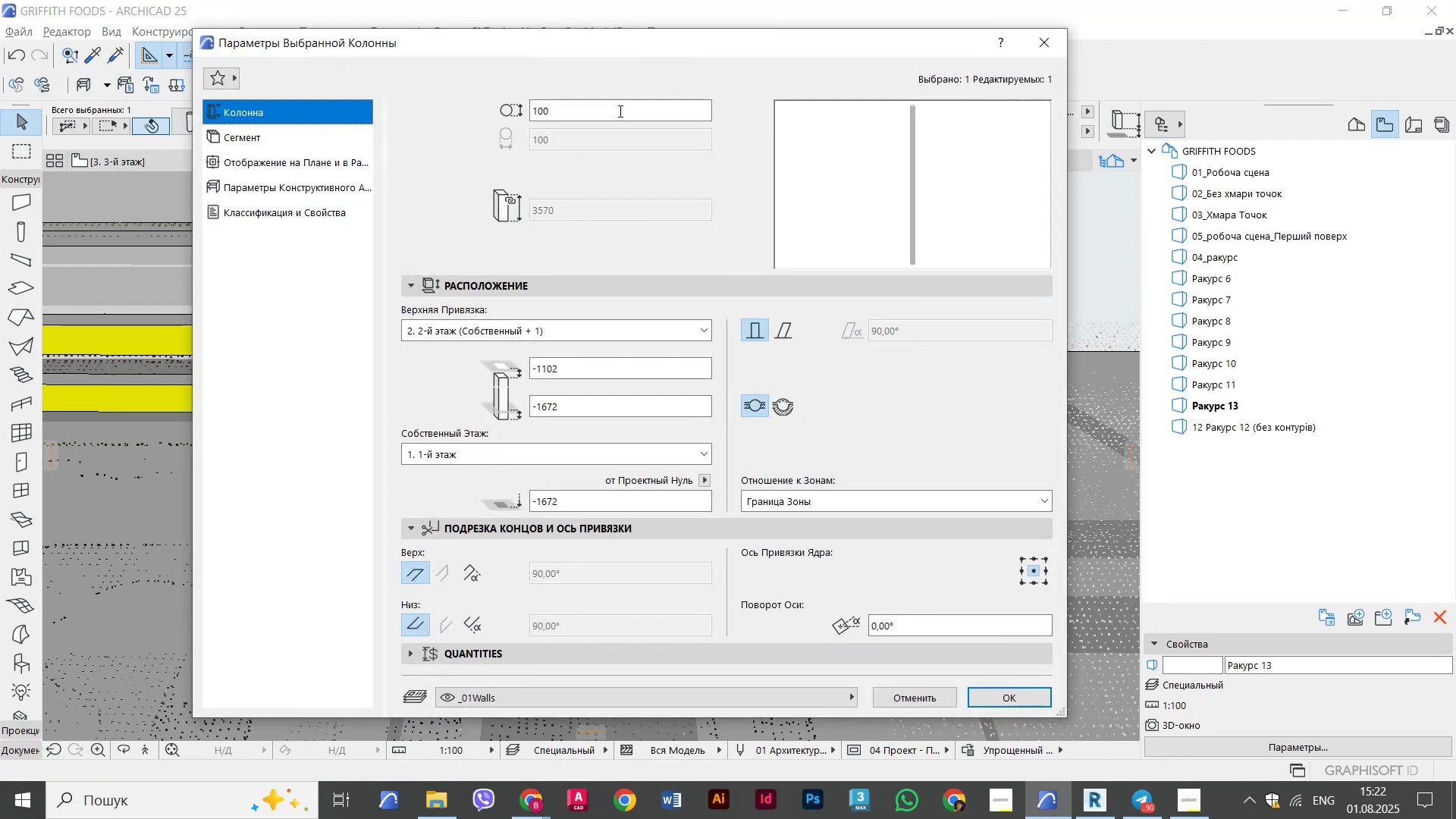 
left_click_drag(start_coordinate=[598, 107], to_coordinate=[425, 124])
 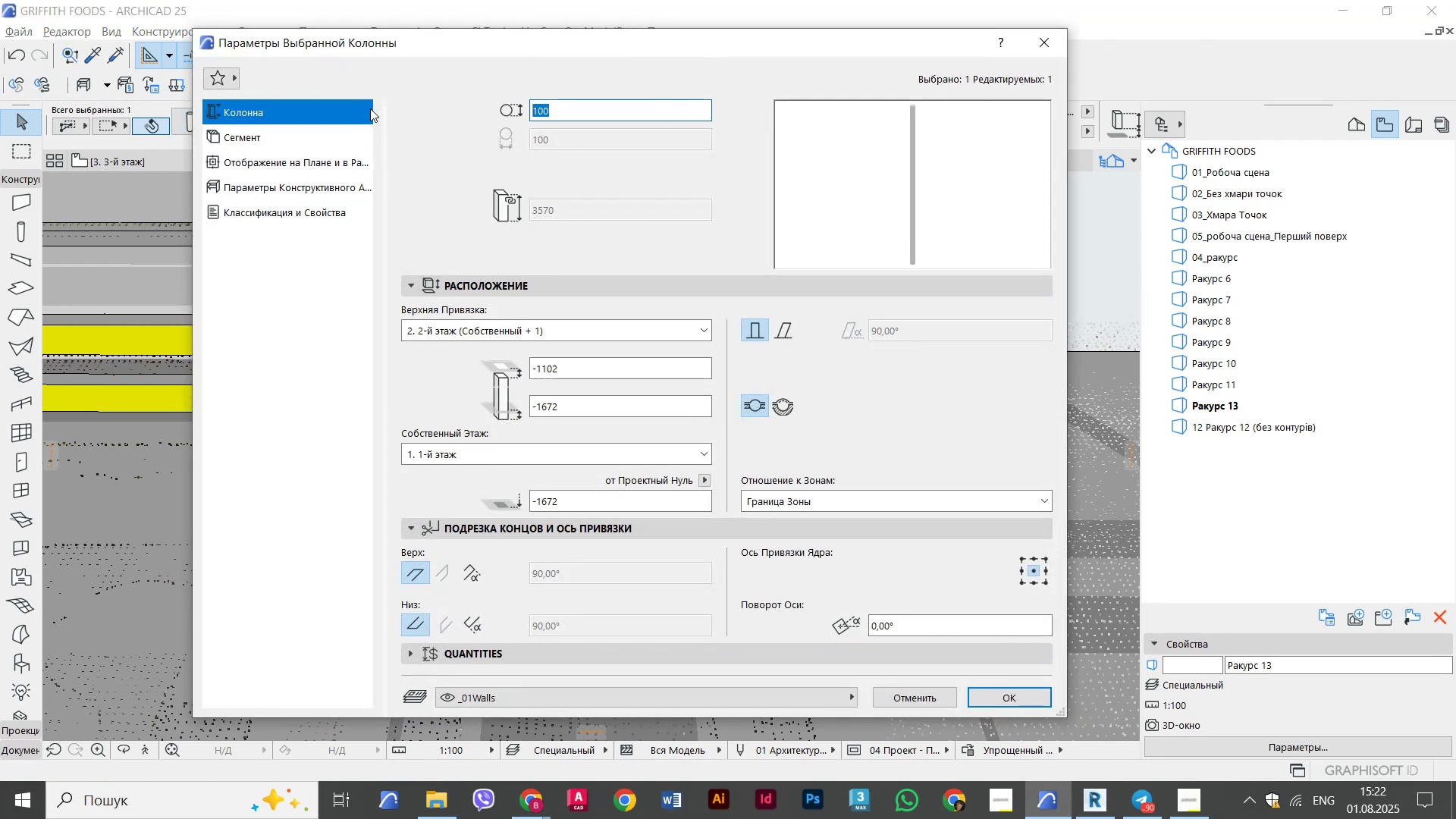 
key(Numpad3)
 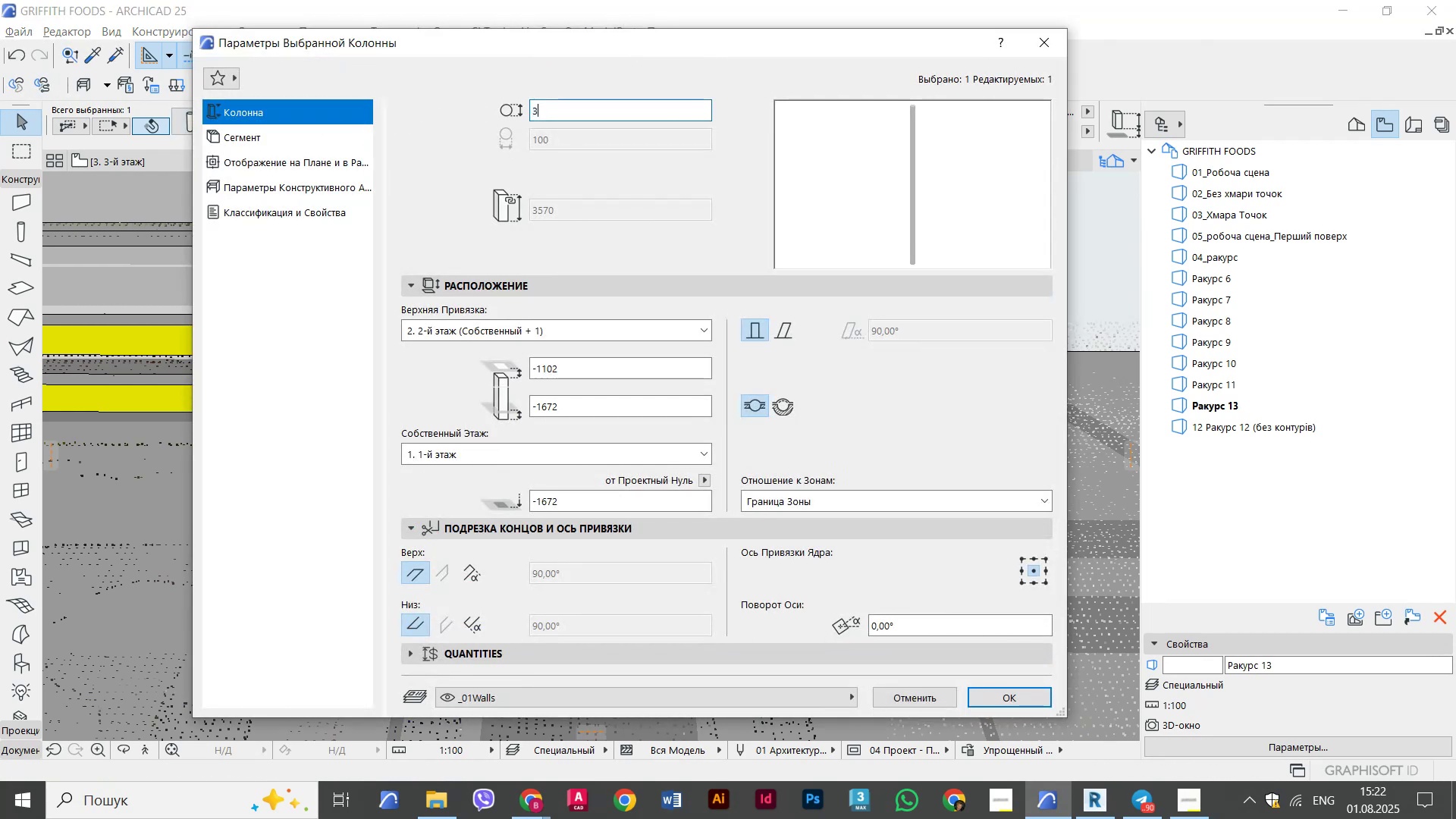 
key(Numpad0)
 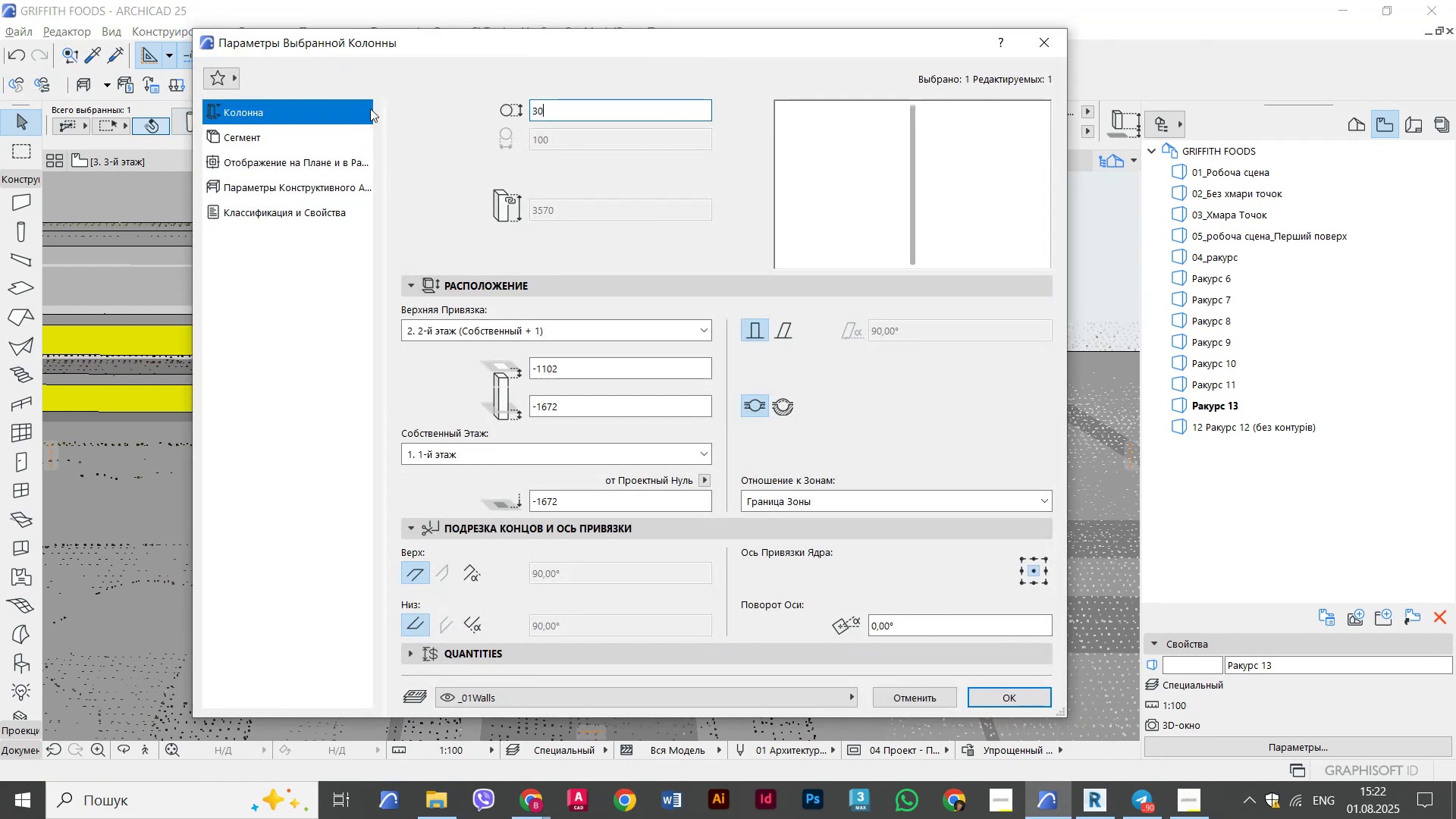 
key(NumpadEnter)
 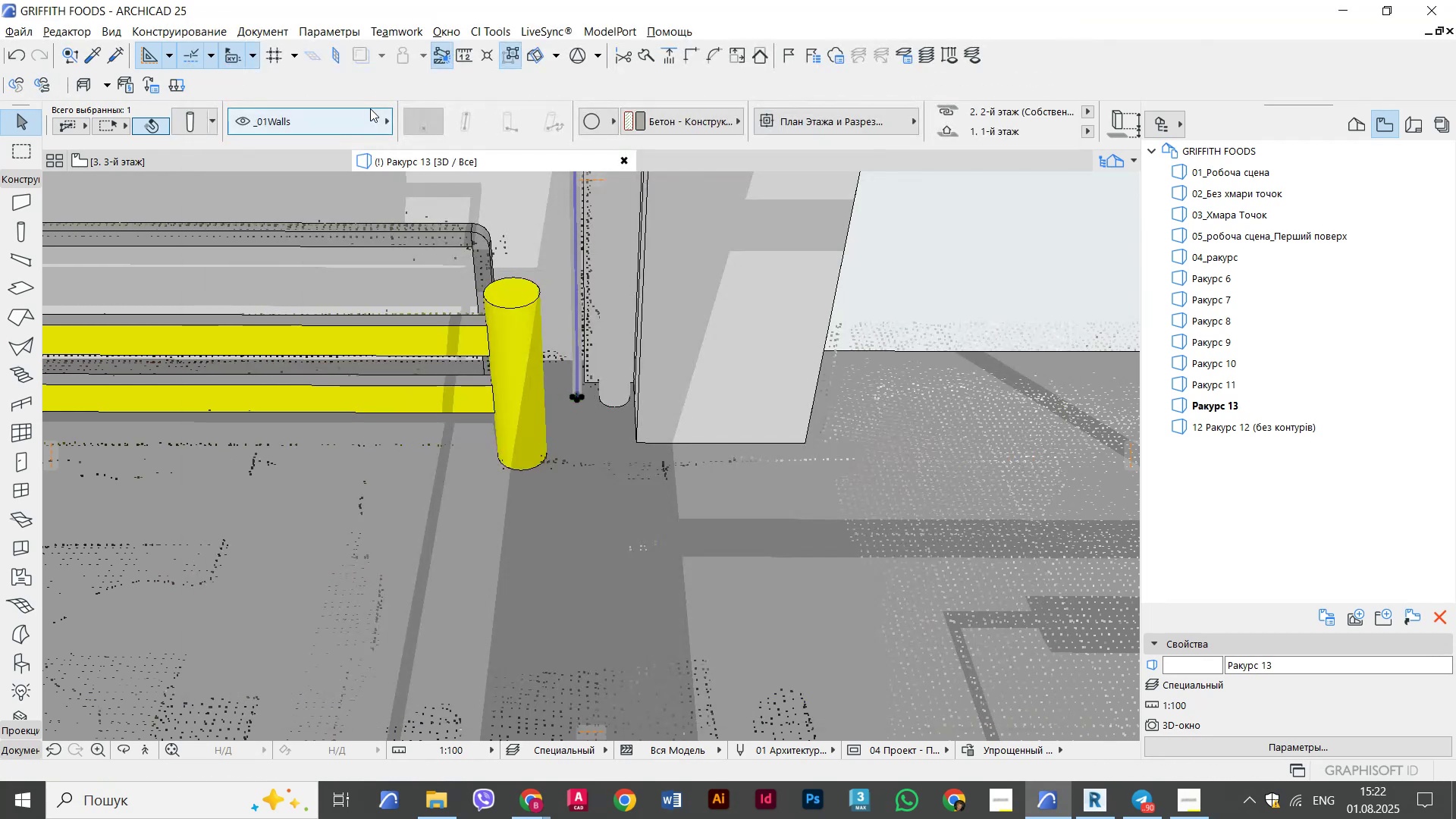 
key(Control+D)
 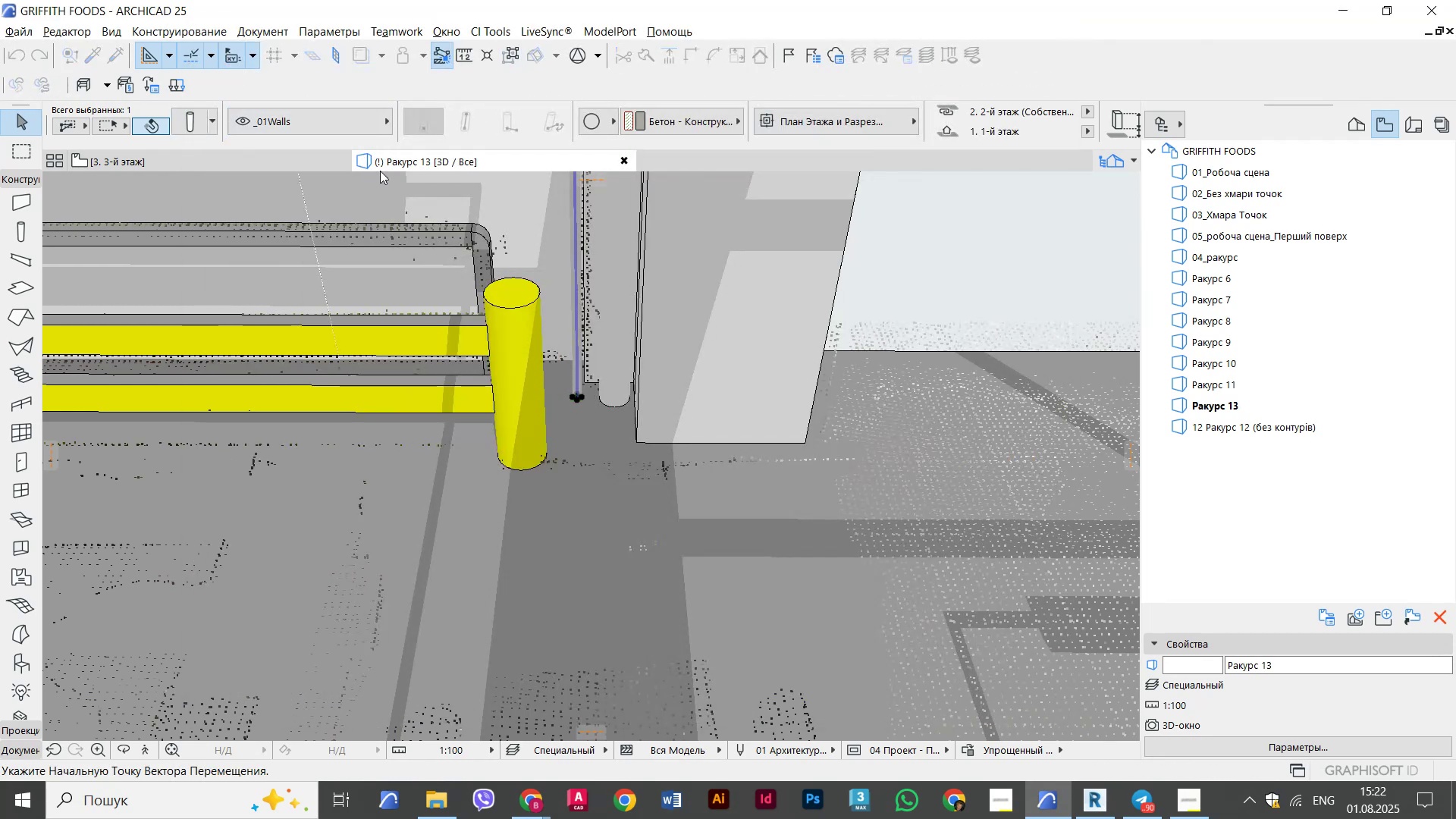 
key(Shift+ShiftLeft)
 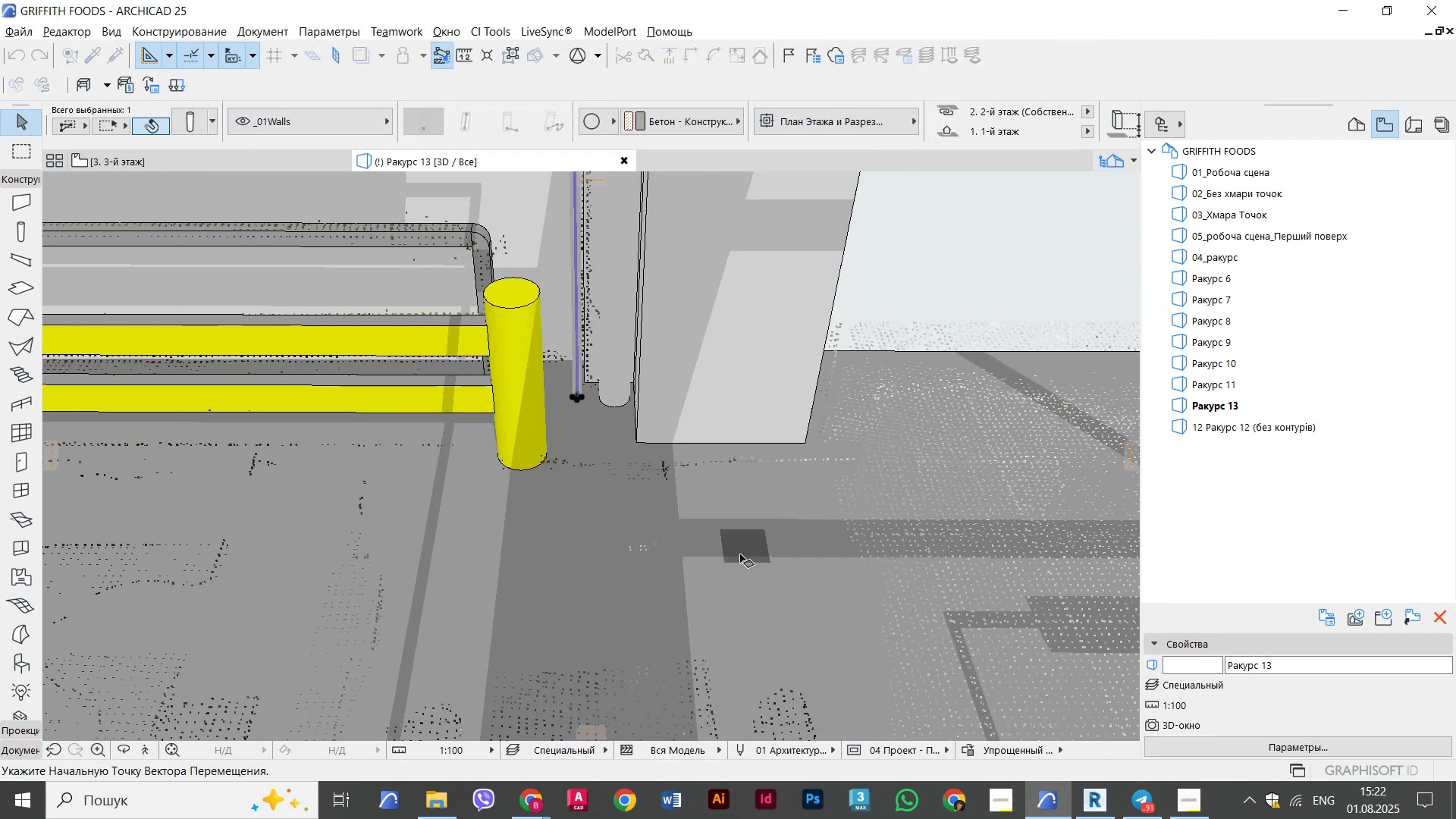 
key(Control+D)
 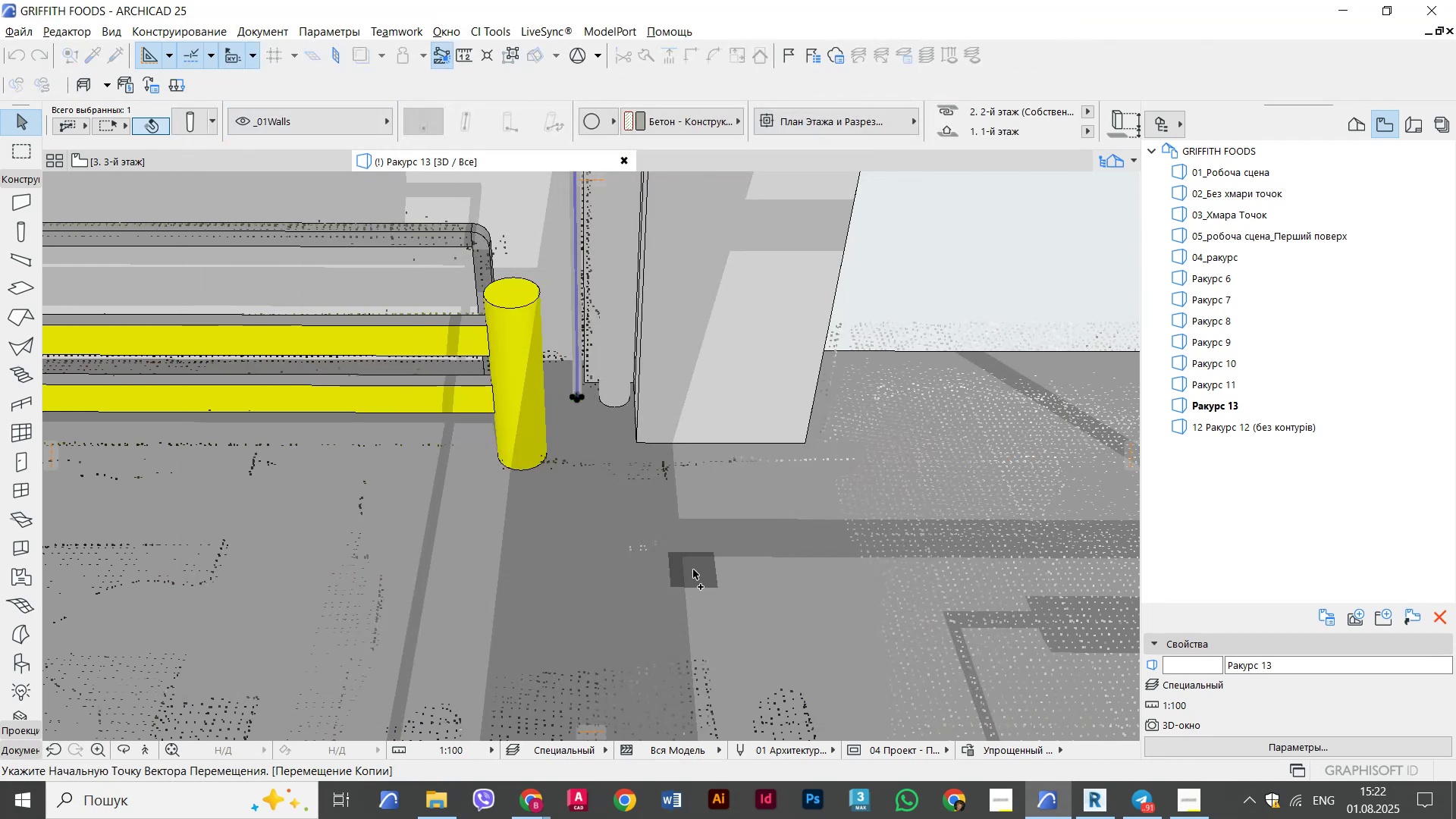 
left_click([693, 570])
 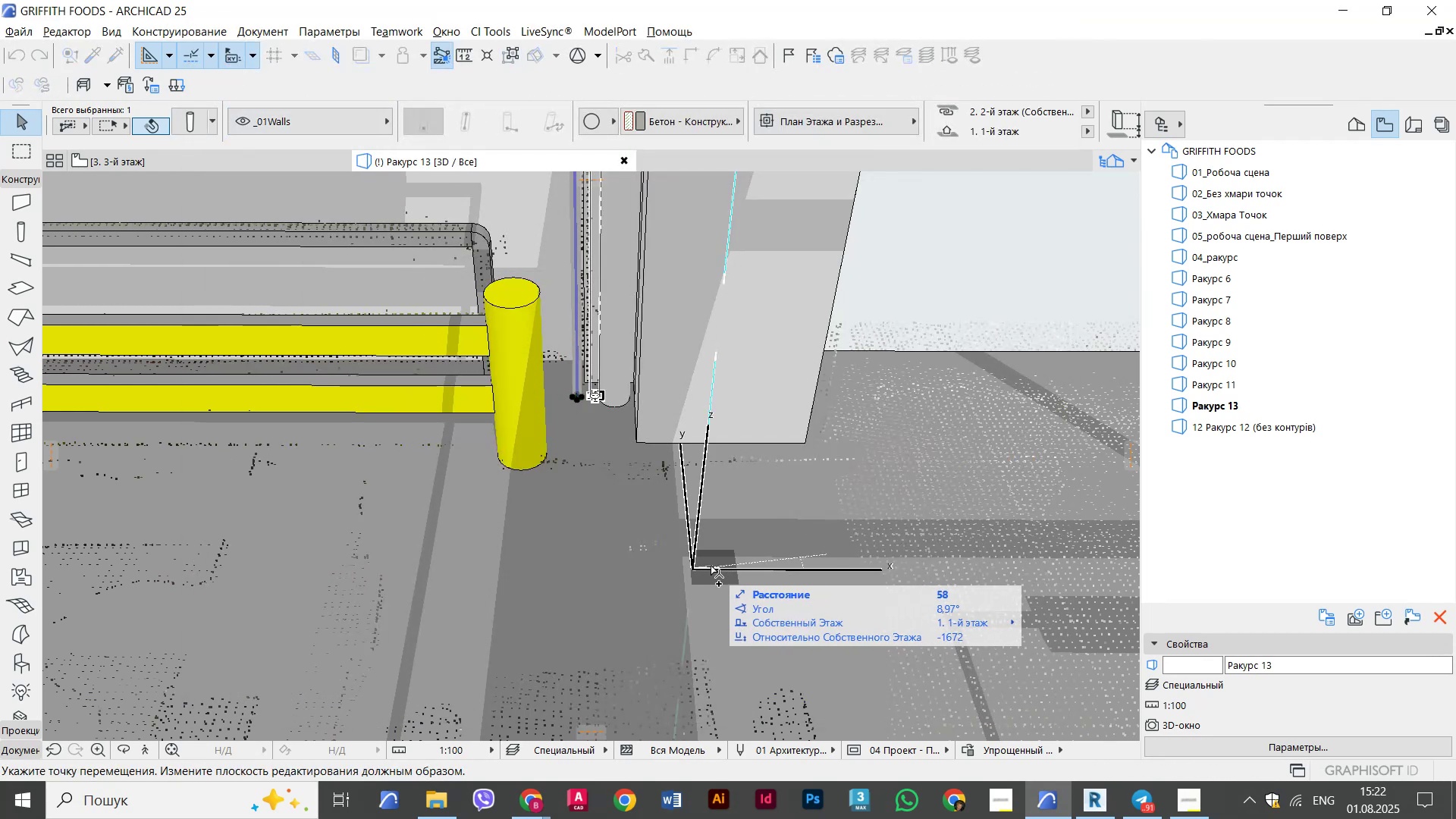 
hold_key(key=ShiftLeft, duration=1.56)
left_click([704, 570])
 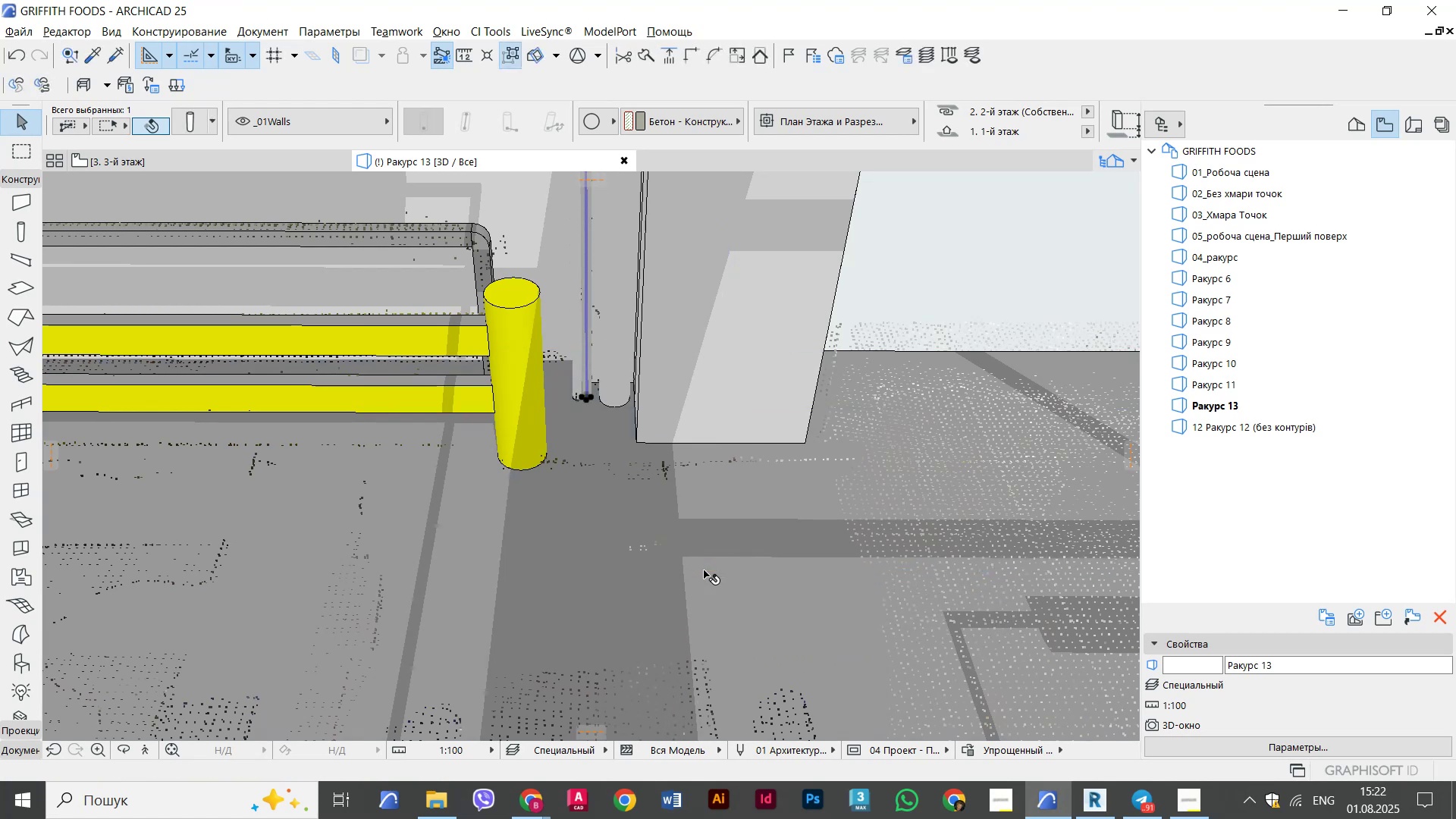 
key(Control+D)
 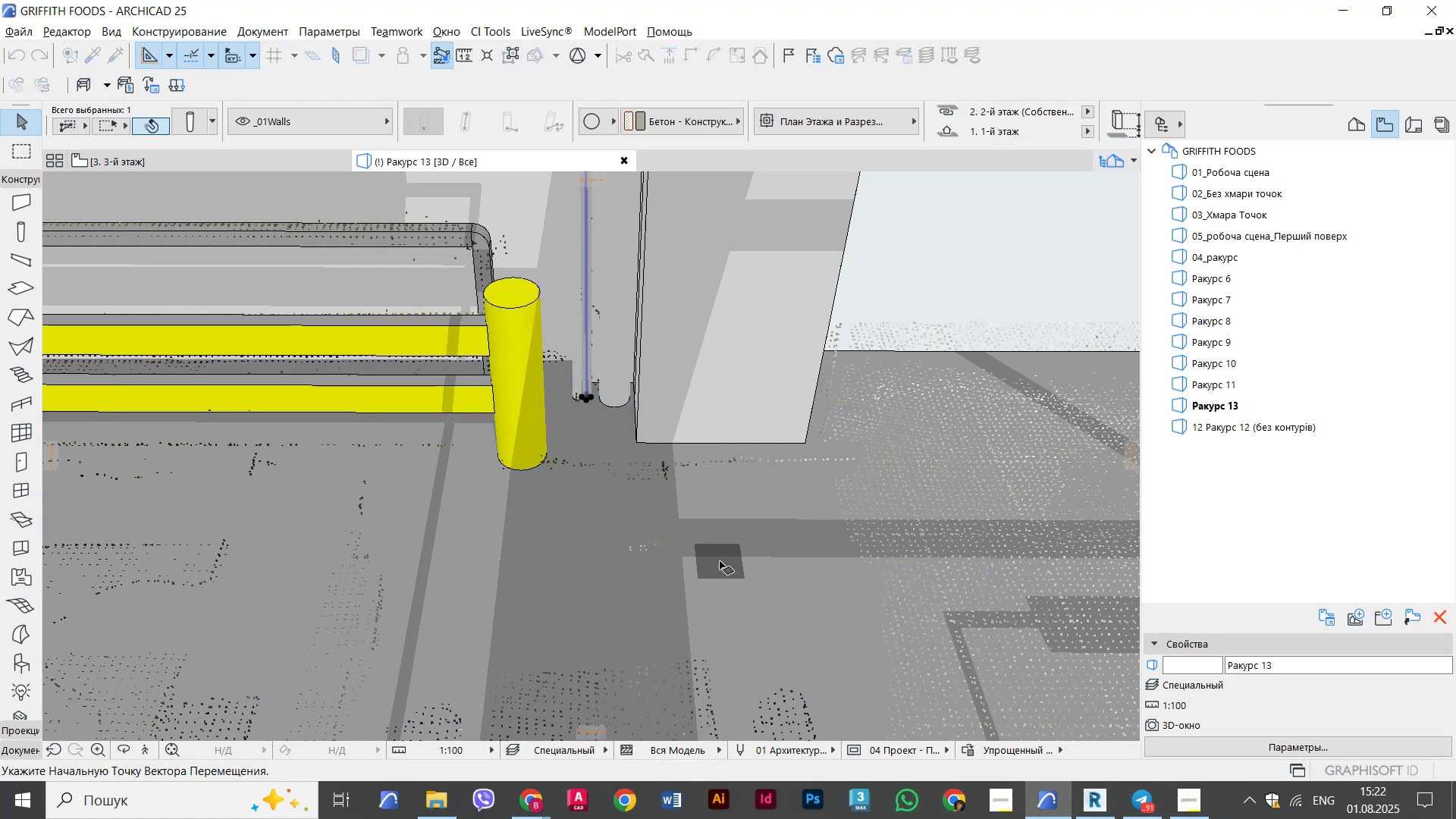 
left_click_drag(start_coordinate=[724, 551], to_coordinate=[726, 561])
 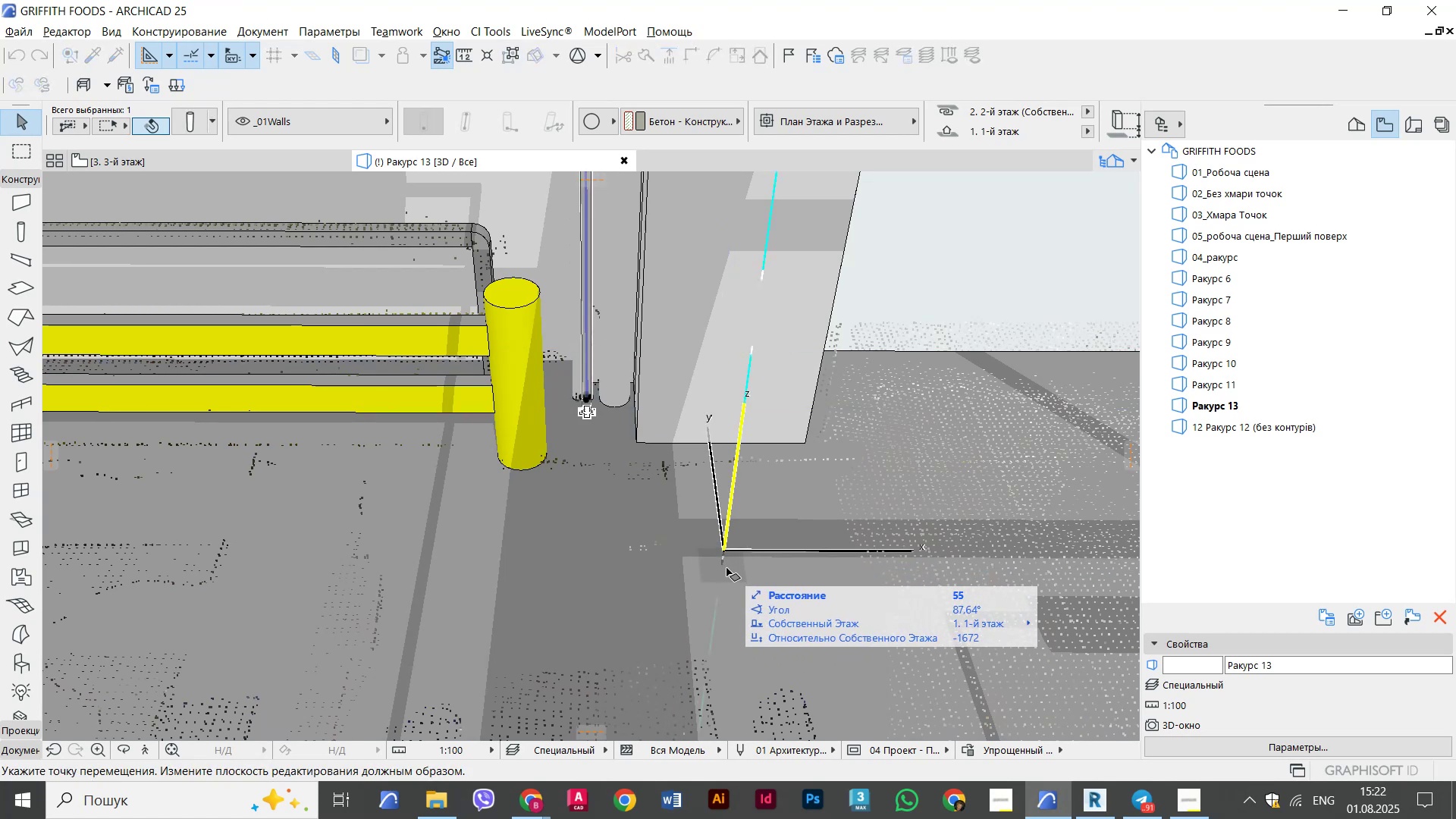 
hold_key(key=ShiftLeft, duration=0.51)
 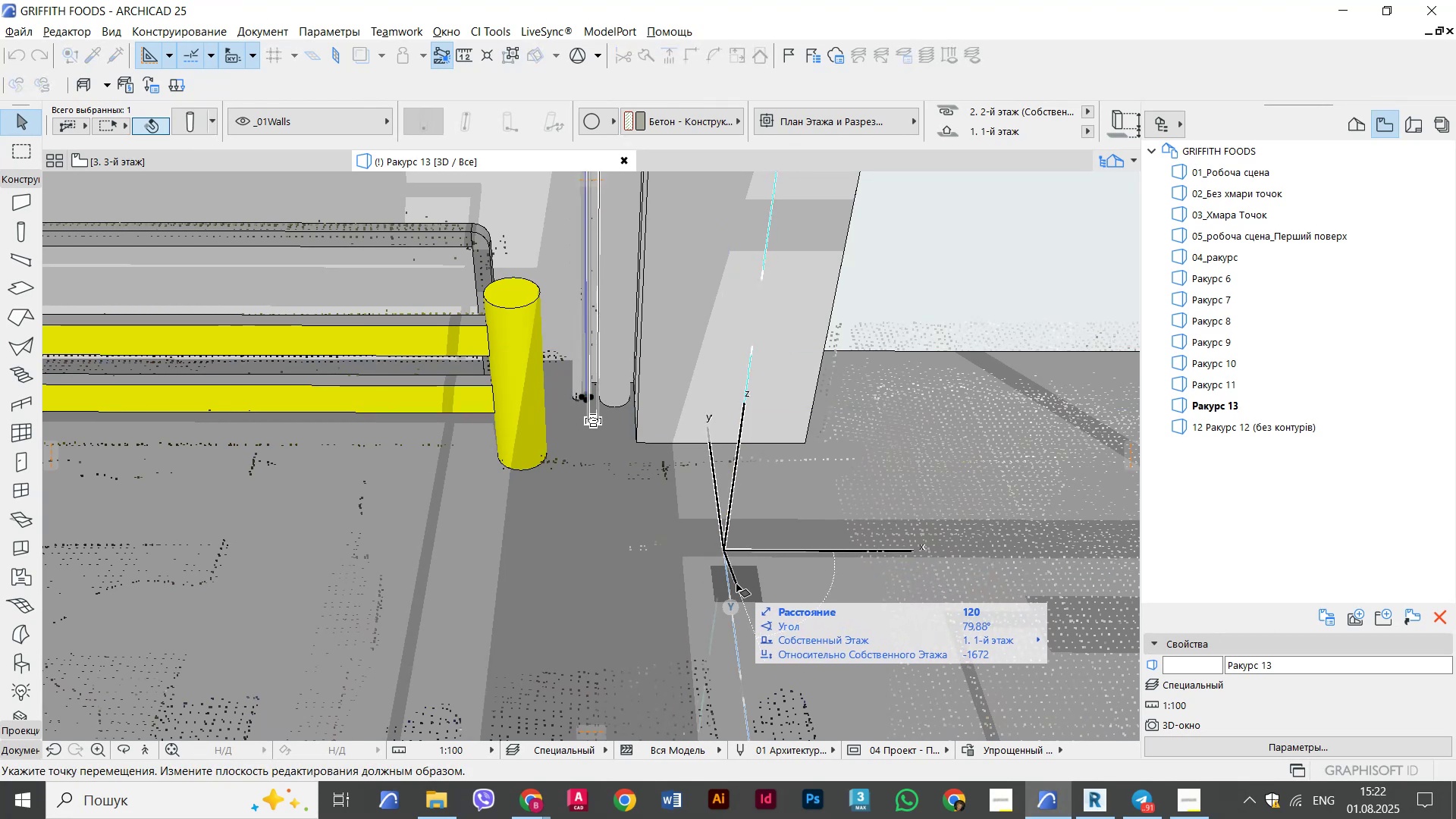 
hold_key(key=ShiftLeft, duration=0.41)
 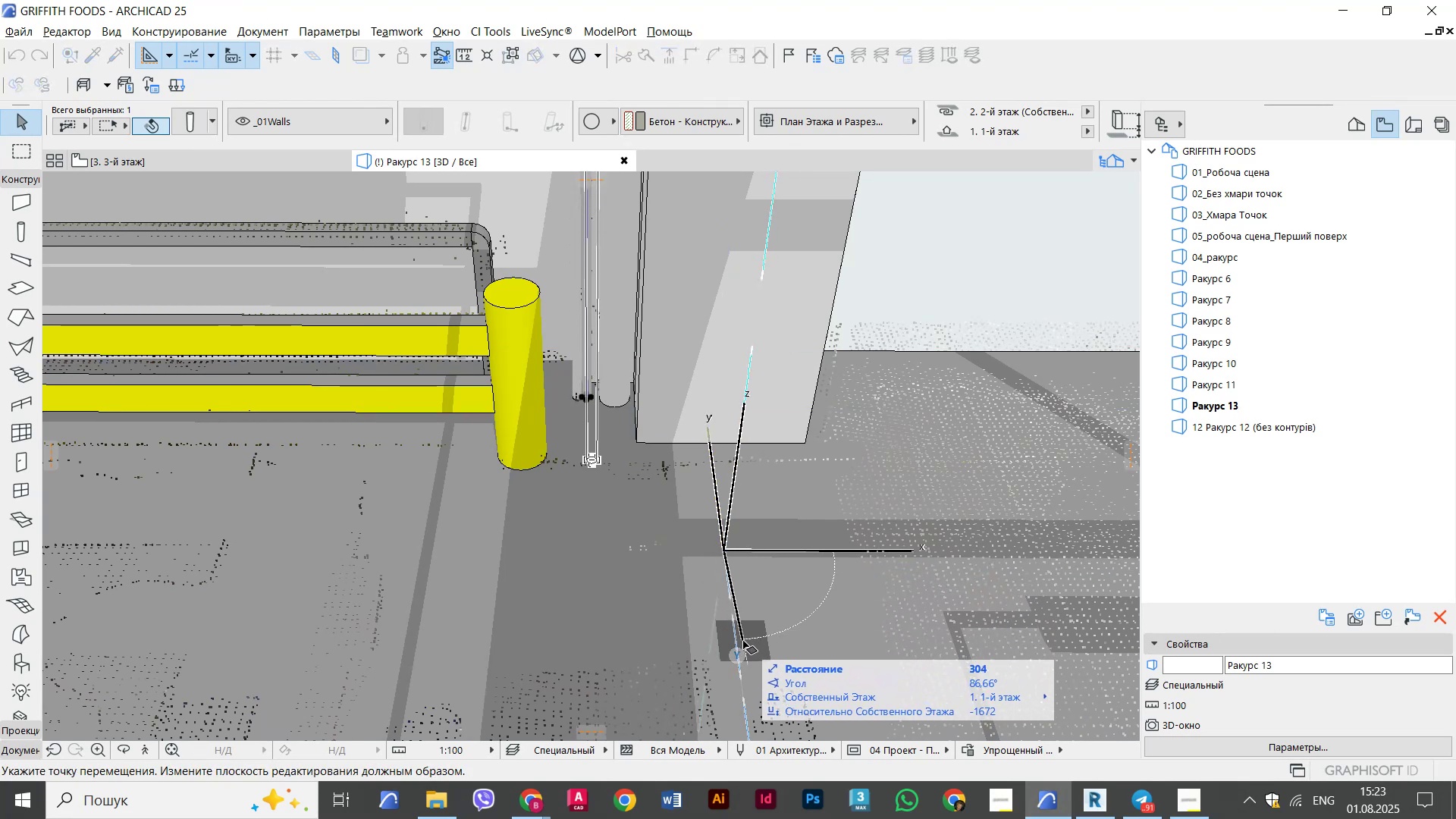 
hold_key(key=ShiftLeft, duration=0.44)
 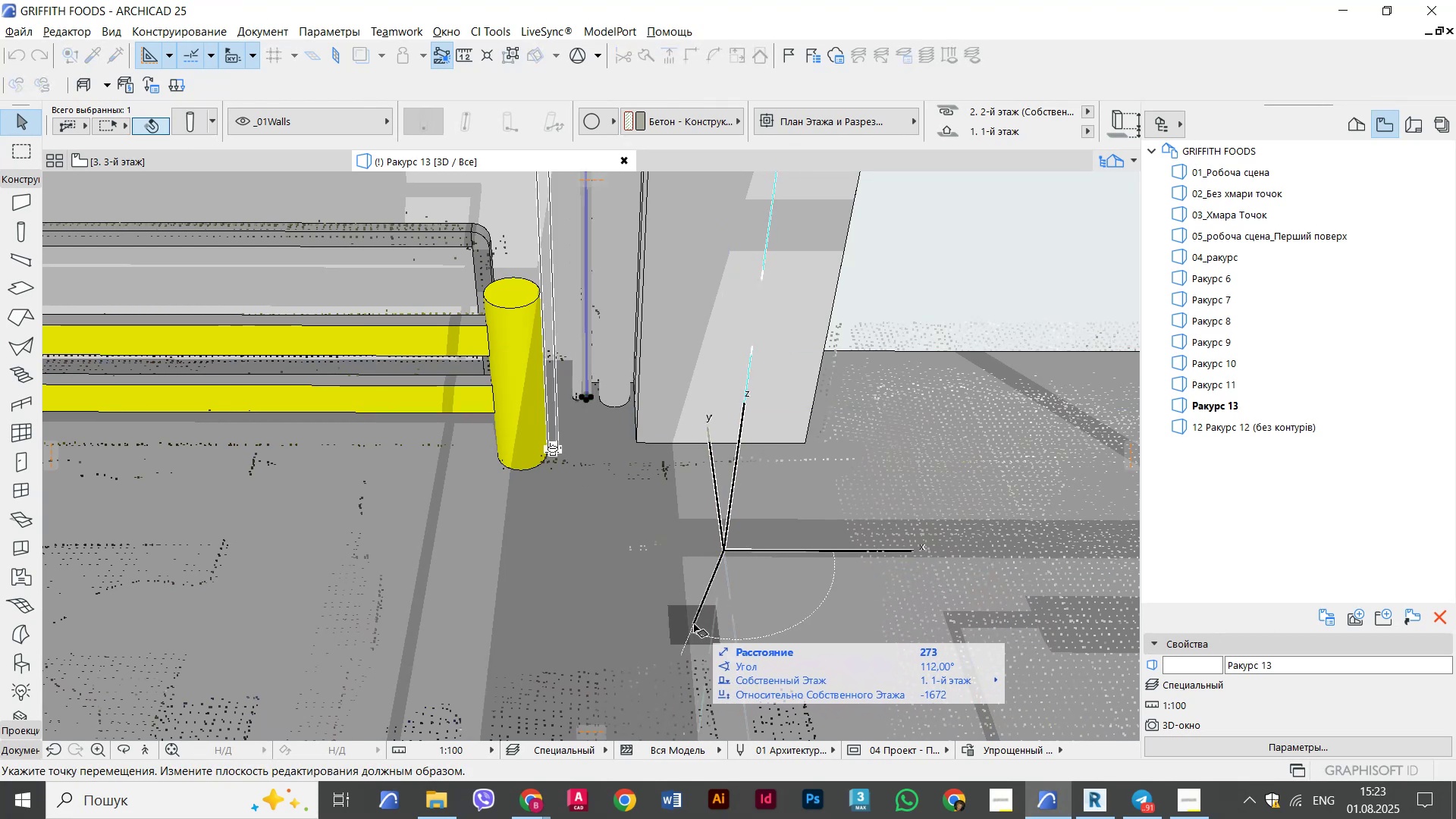 
hold_key(key=ShiftLeft, duration=0.42)
 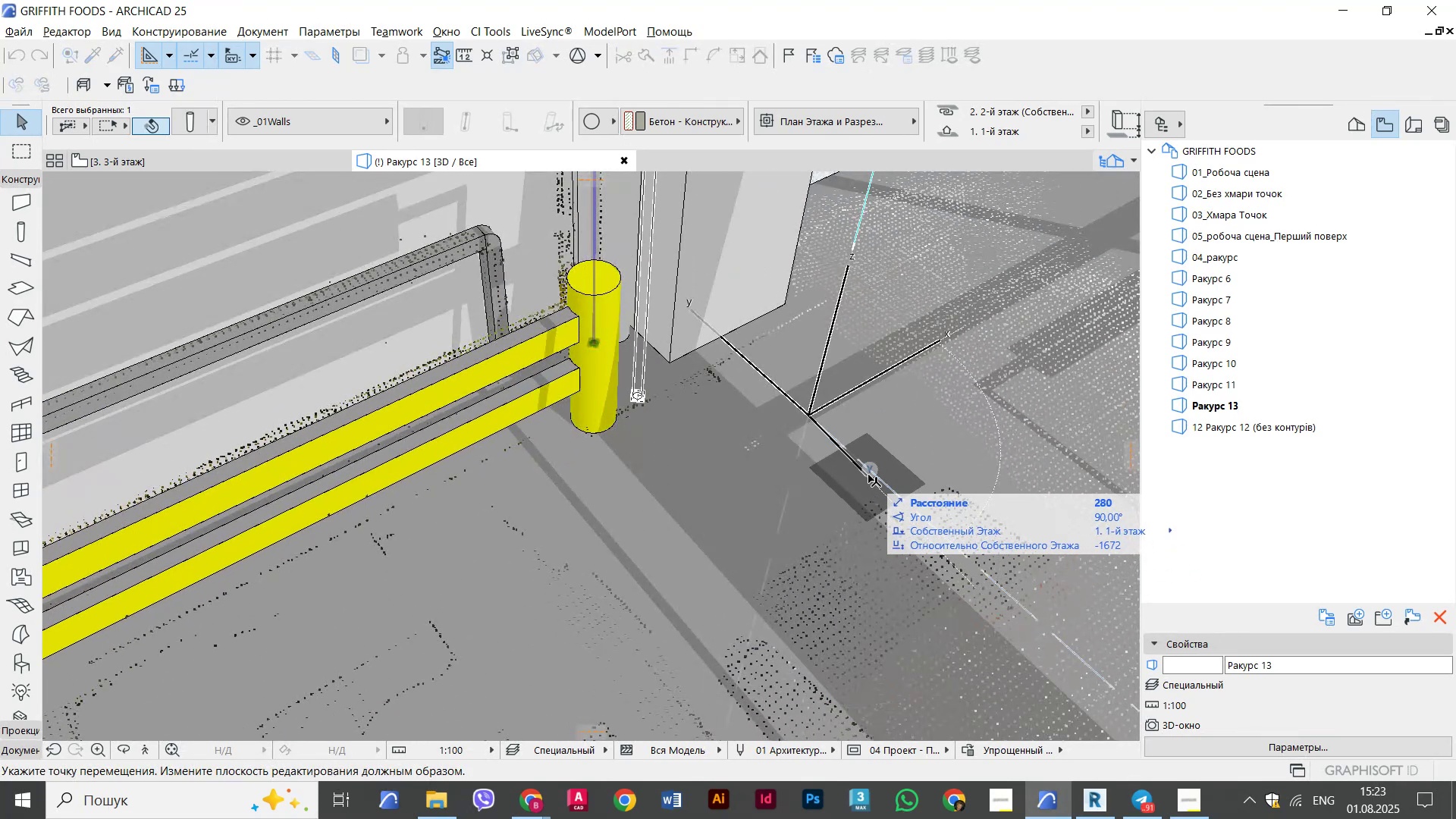 
hold_key(key=ShiftLeft, duration=2.25)
left_click([802, 435])
 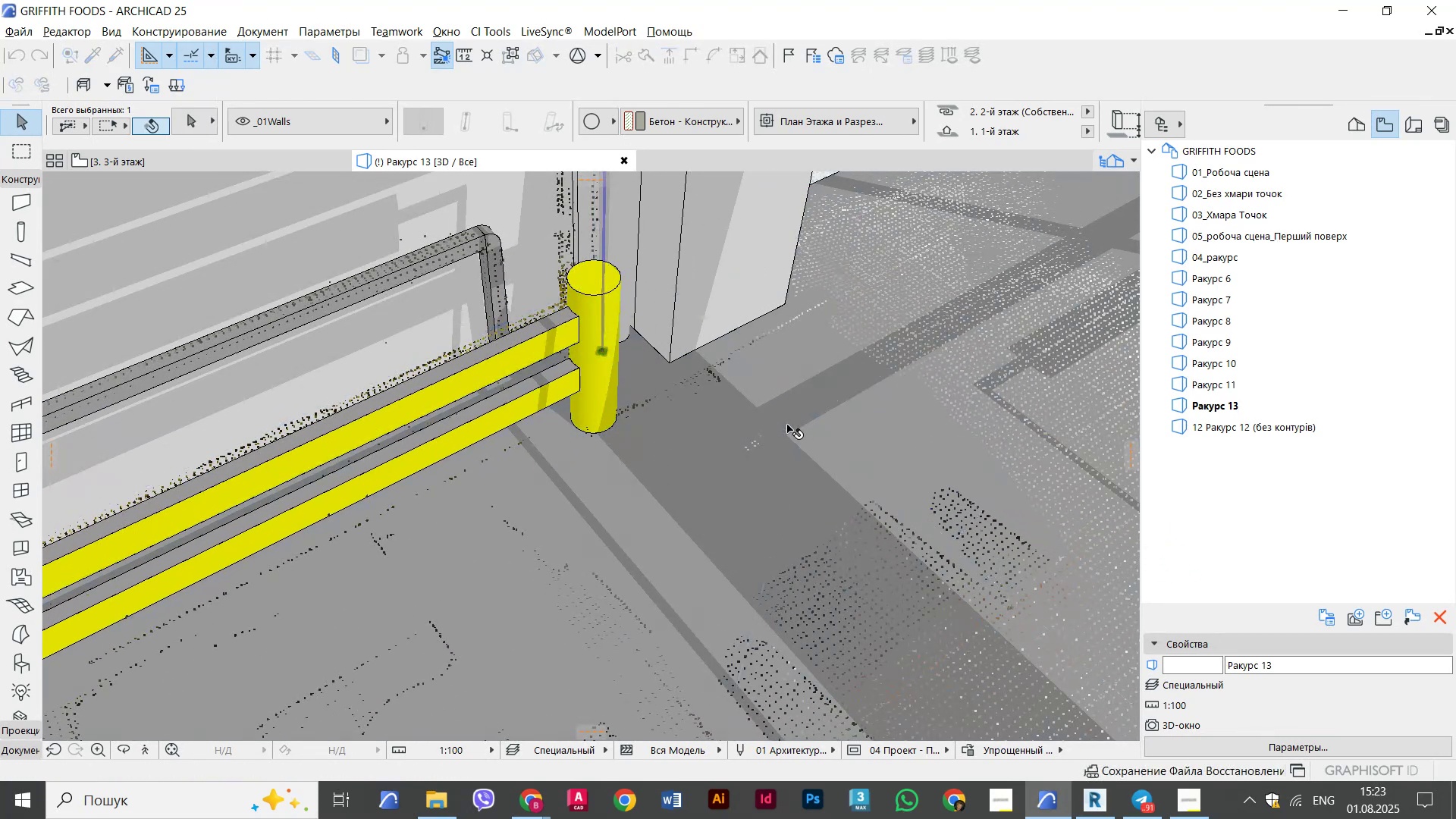 
hold_key(key=ShiftLeft, duration=0.8)
 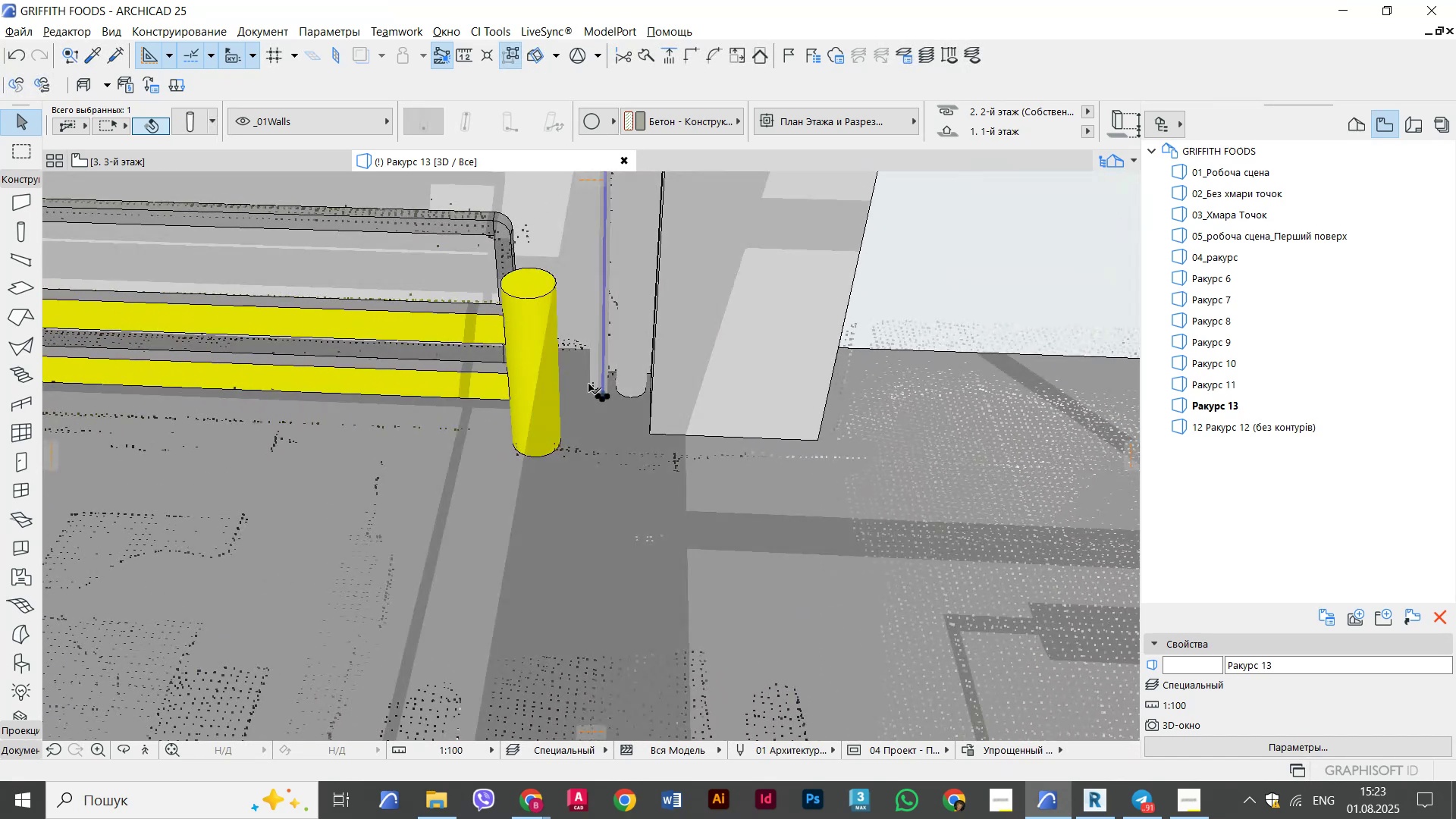 
key(Escape)
 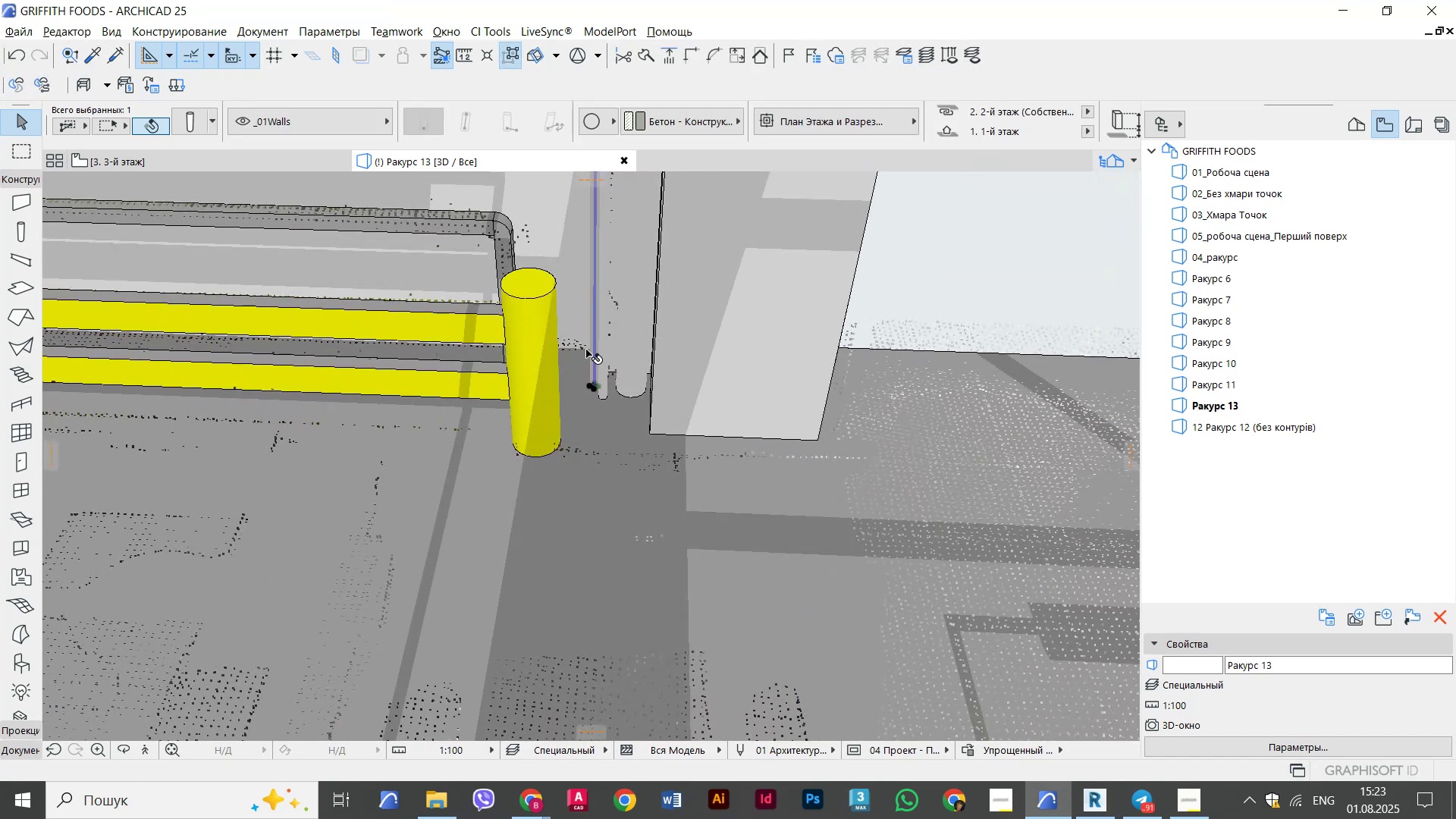 
key(Delete)
 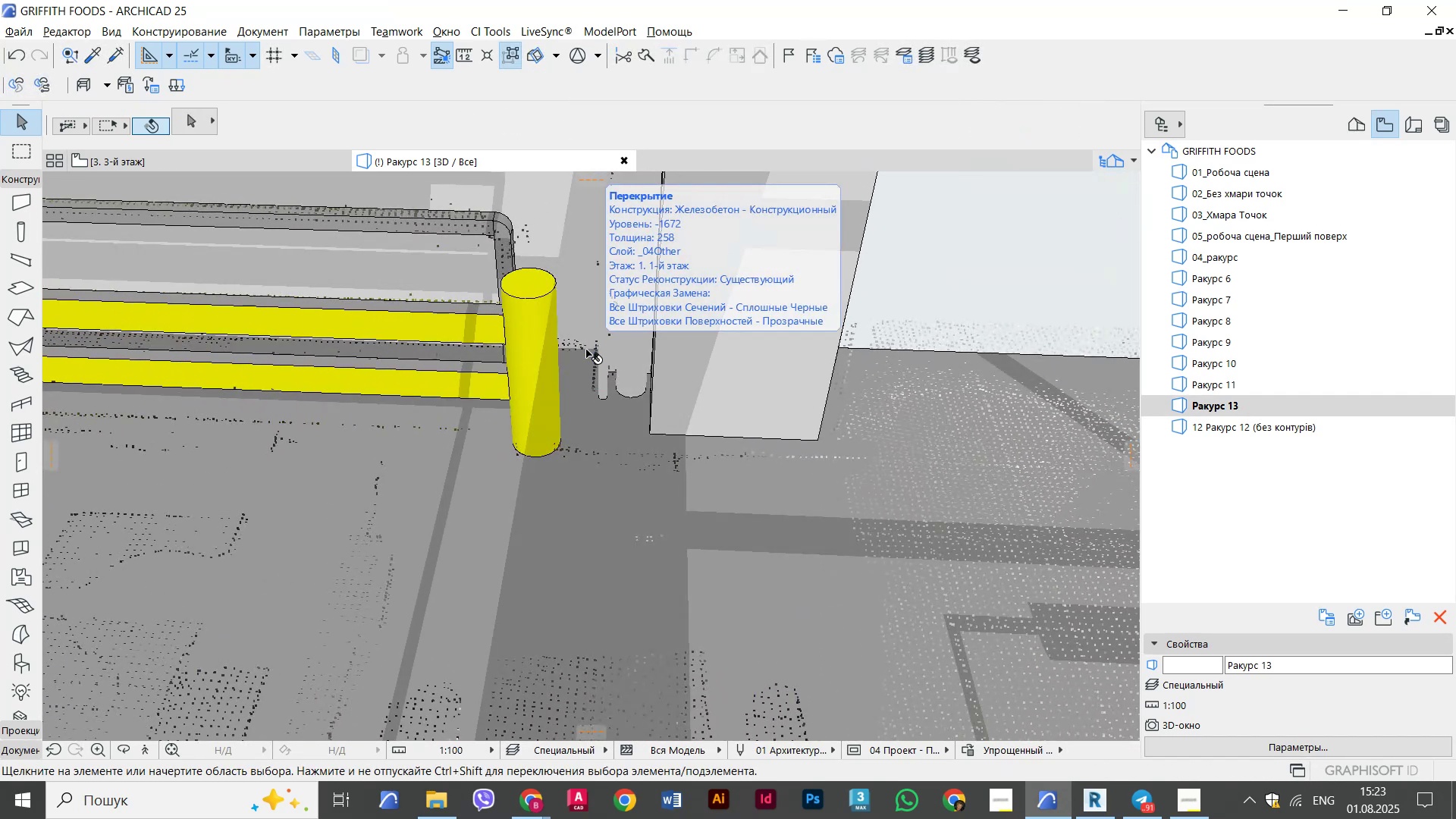 
scroll: coordinate [582, 437], scroll_direction: down, amount: 1.0
 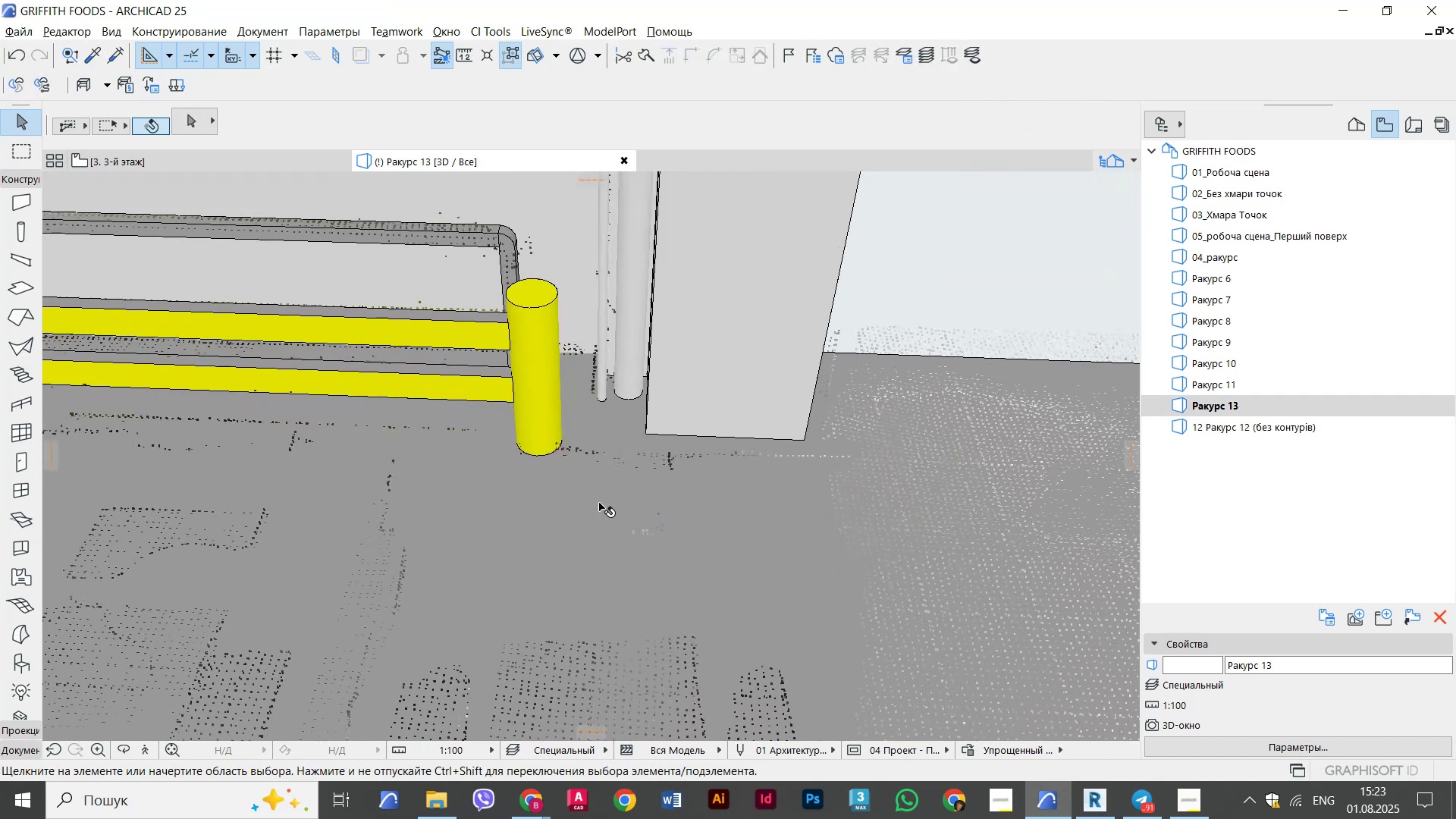 
hold_key(key=ShiftLeft, duration=0.76)
scroll: coordinate [698, 444], scroll_direction: down, amount: 2.0
 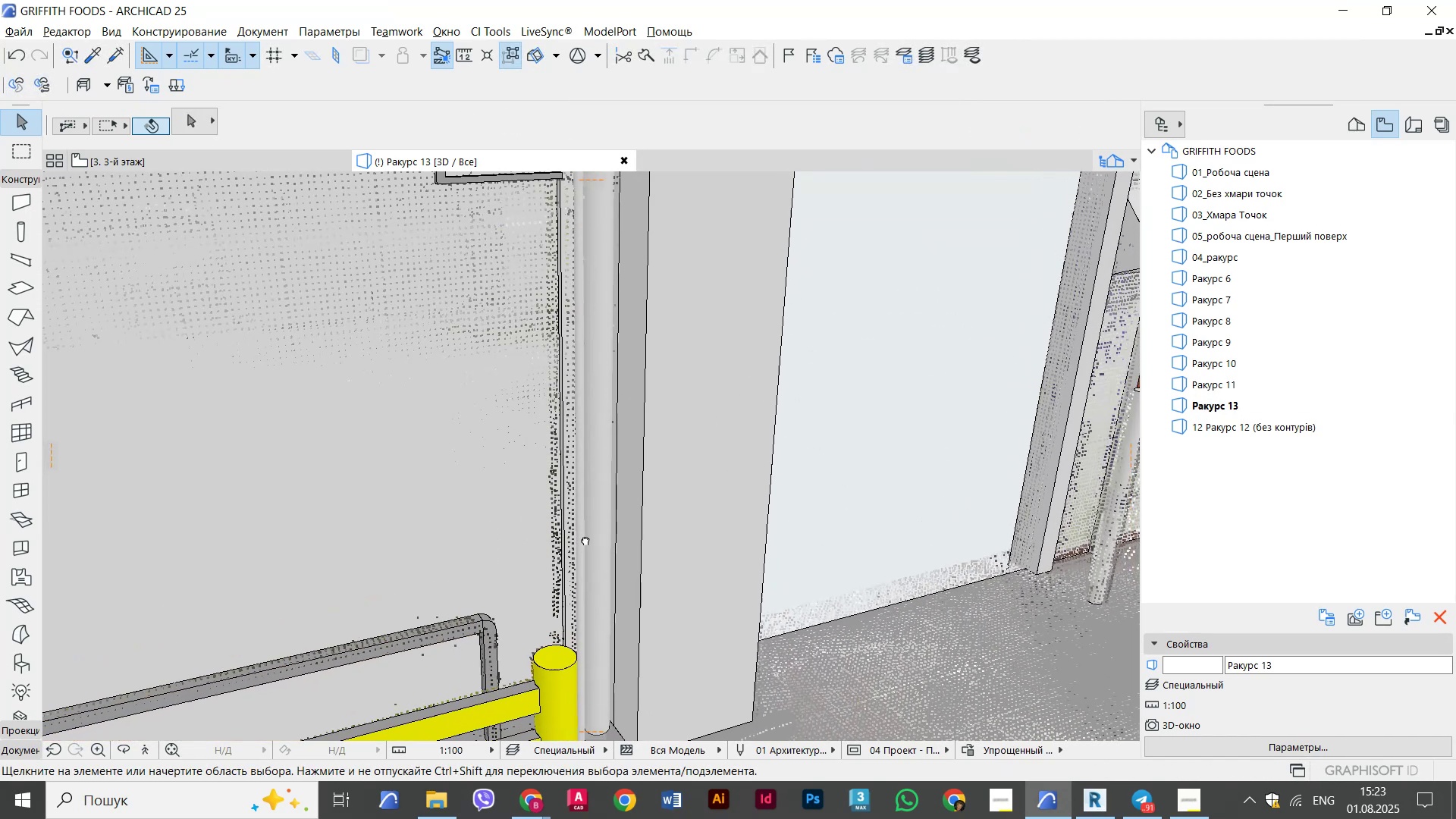 
hold_key(key=ShiftLeft, duration=3.6)
 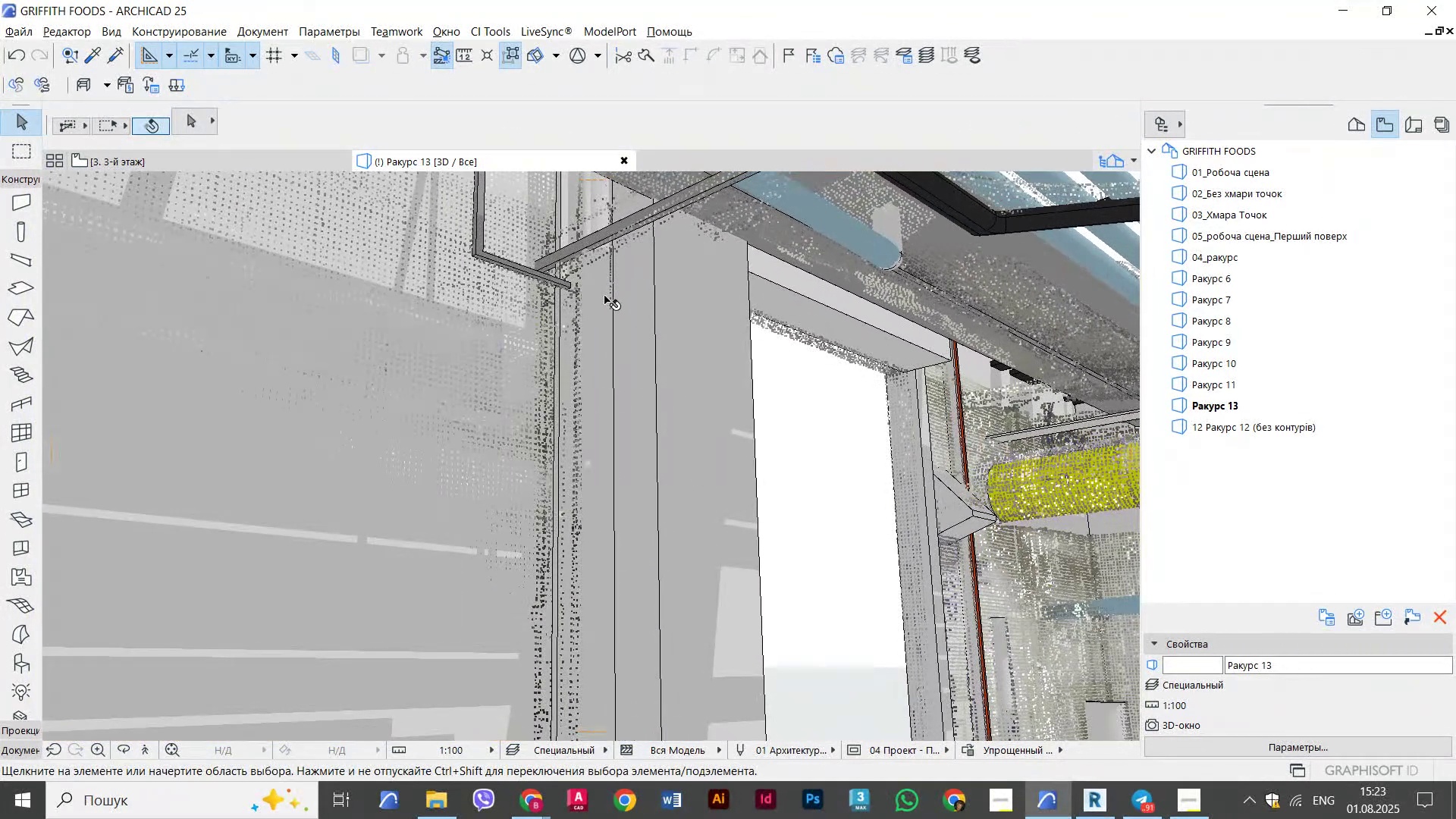 
scroll: coordinate [536, 245], scroll_direction: up, amount: 4.0
 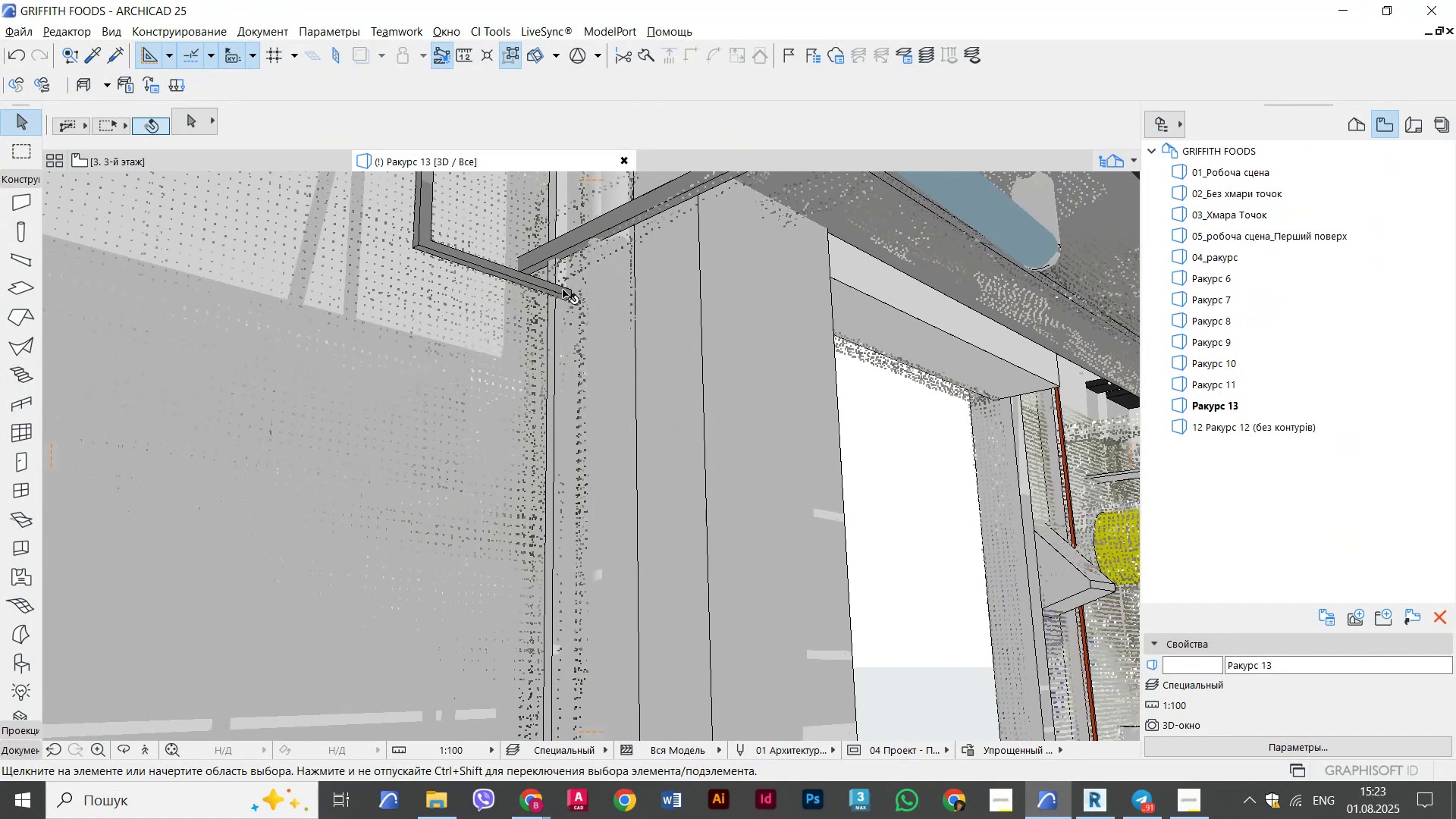 
left_click([560, 296])
 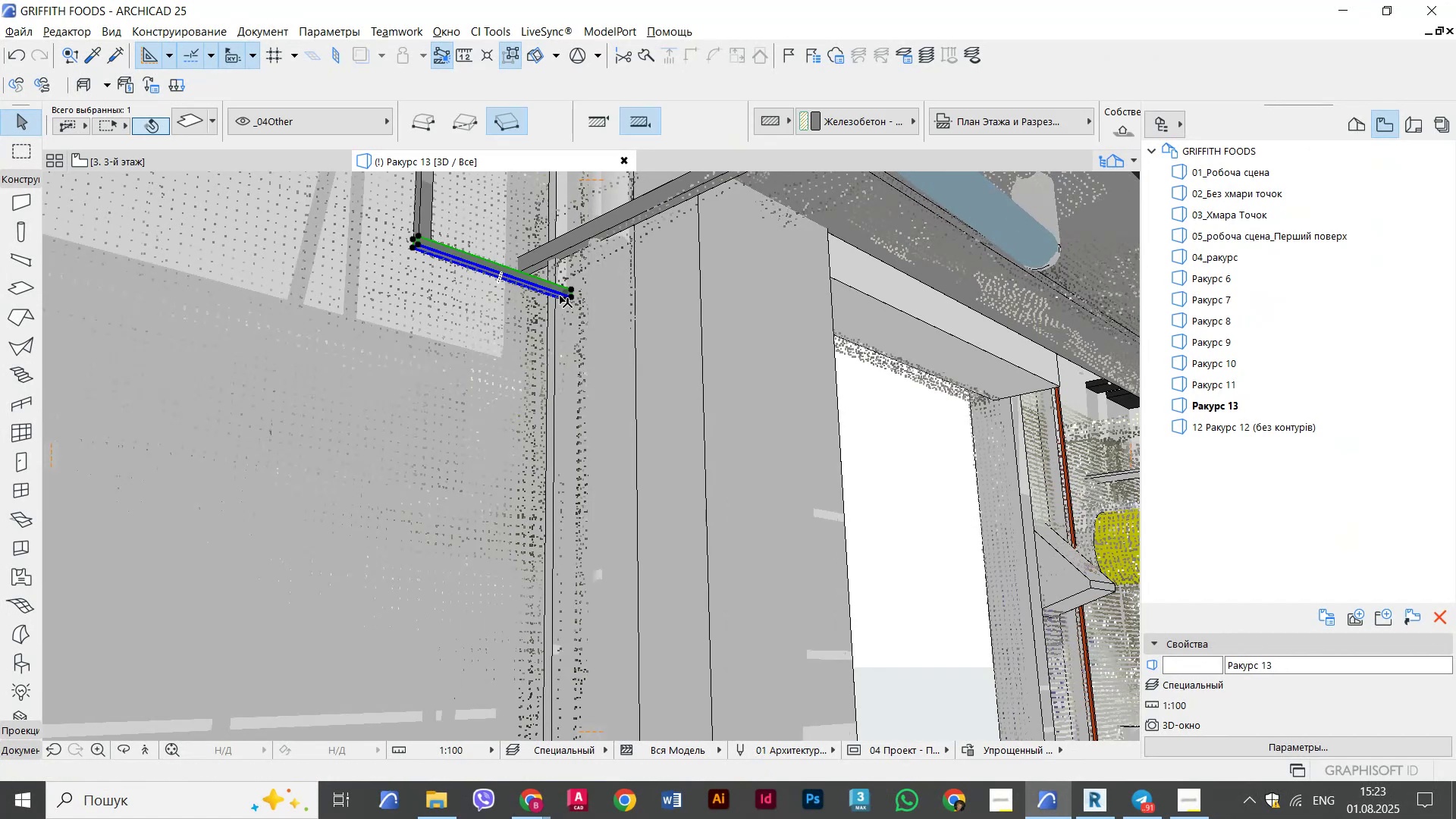 
scroll: coordinate [574, 315], scroll_direction: up, amount: 11.0
 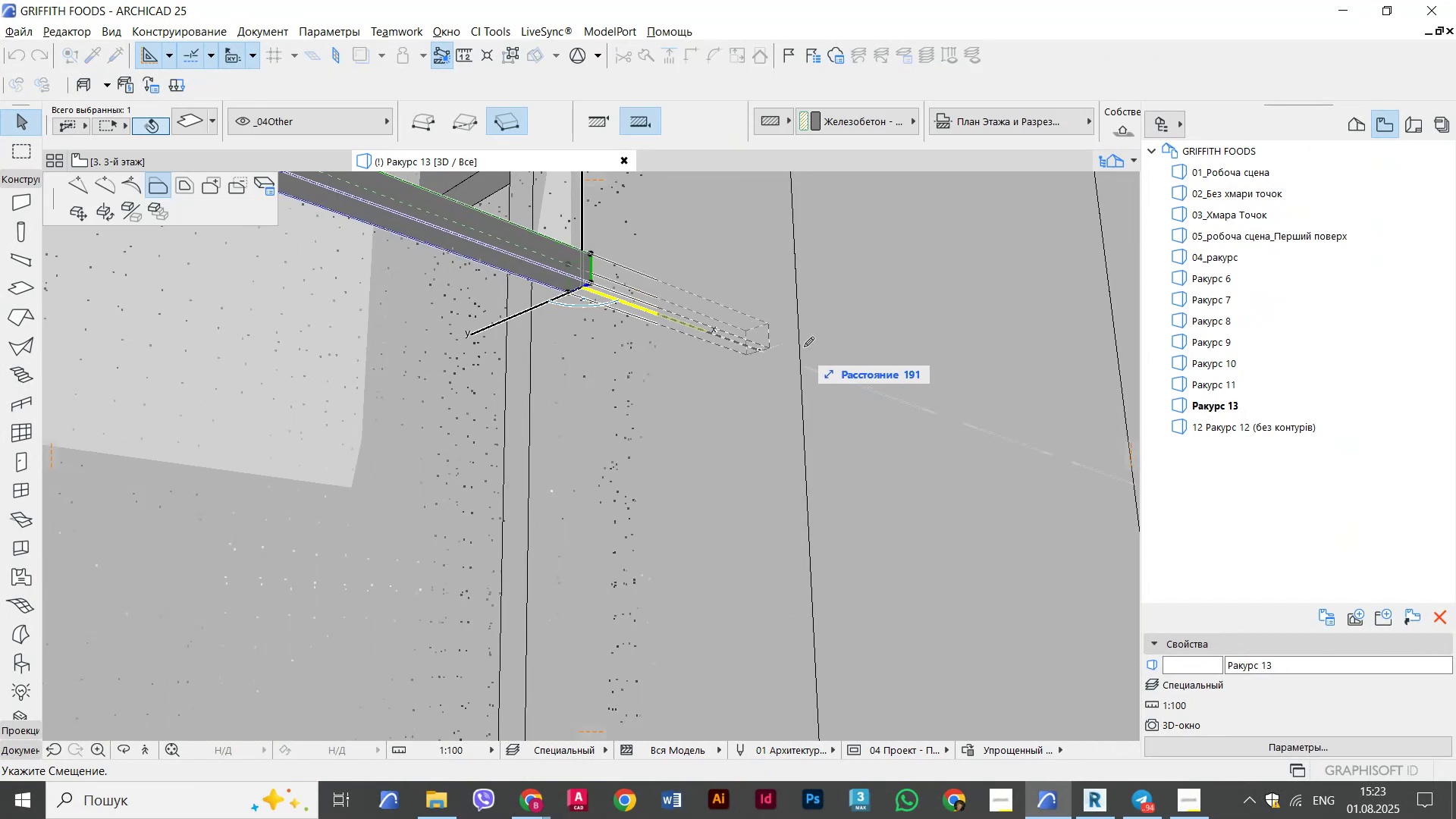 
left_click([724, 348])
 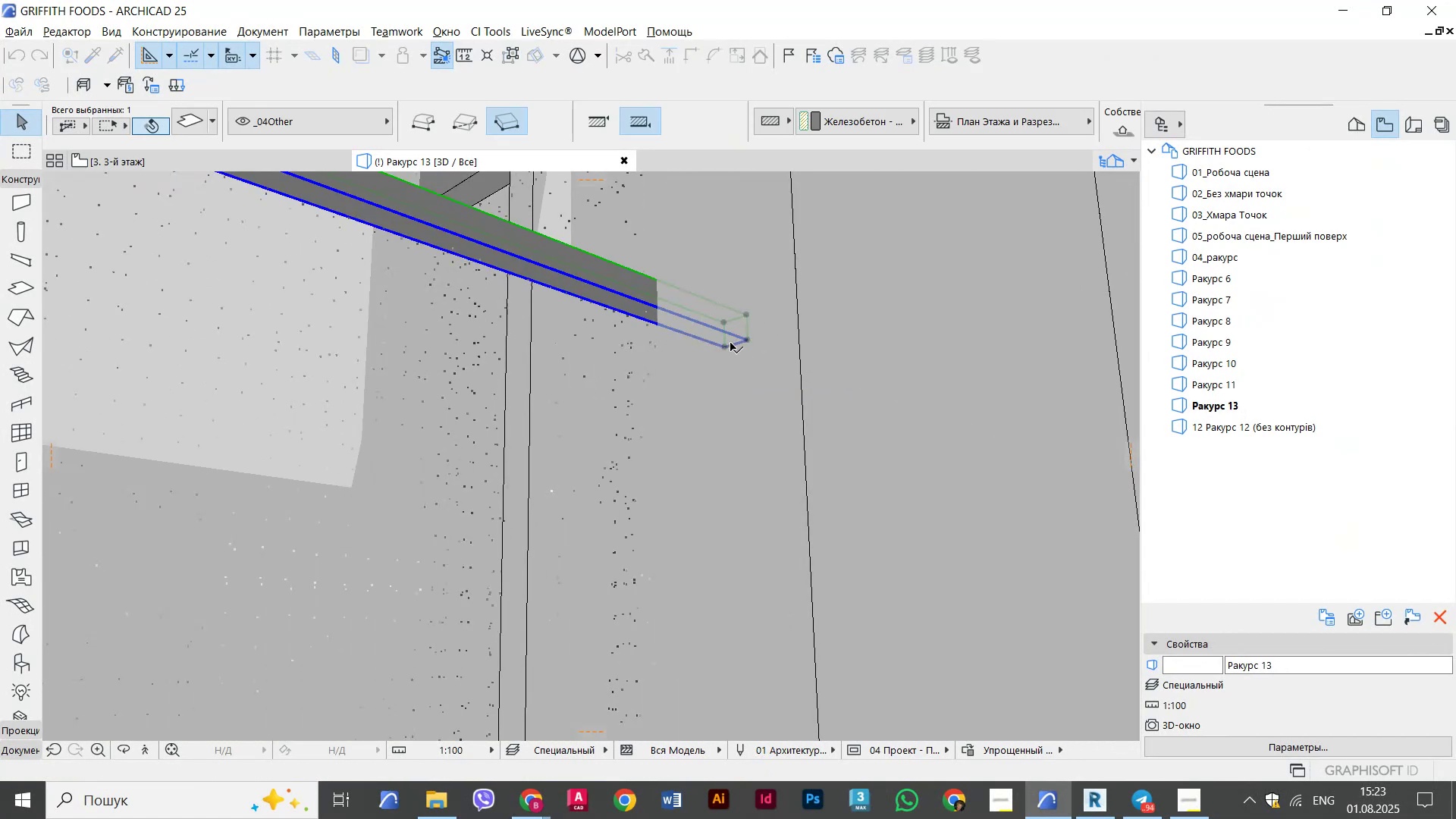 
scroll: coordinate [838, 413], scroll_direction: down, amount: 8.0
 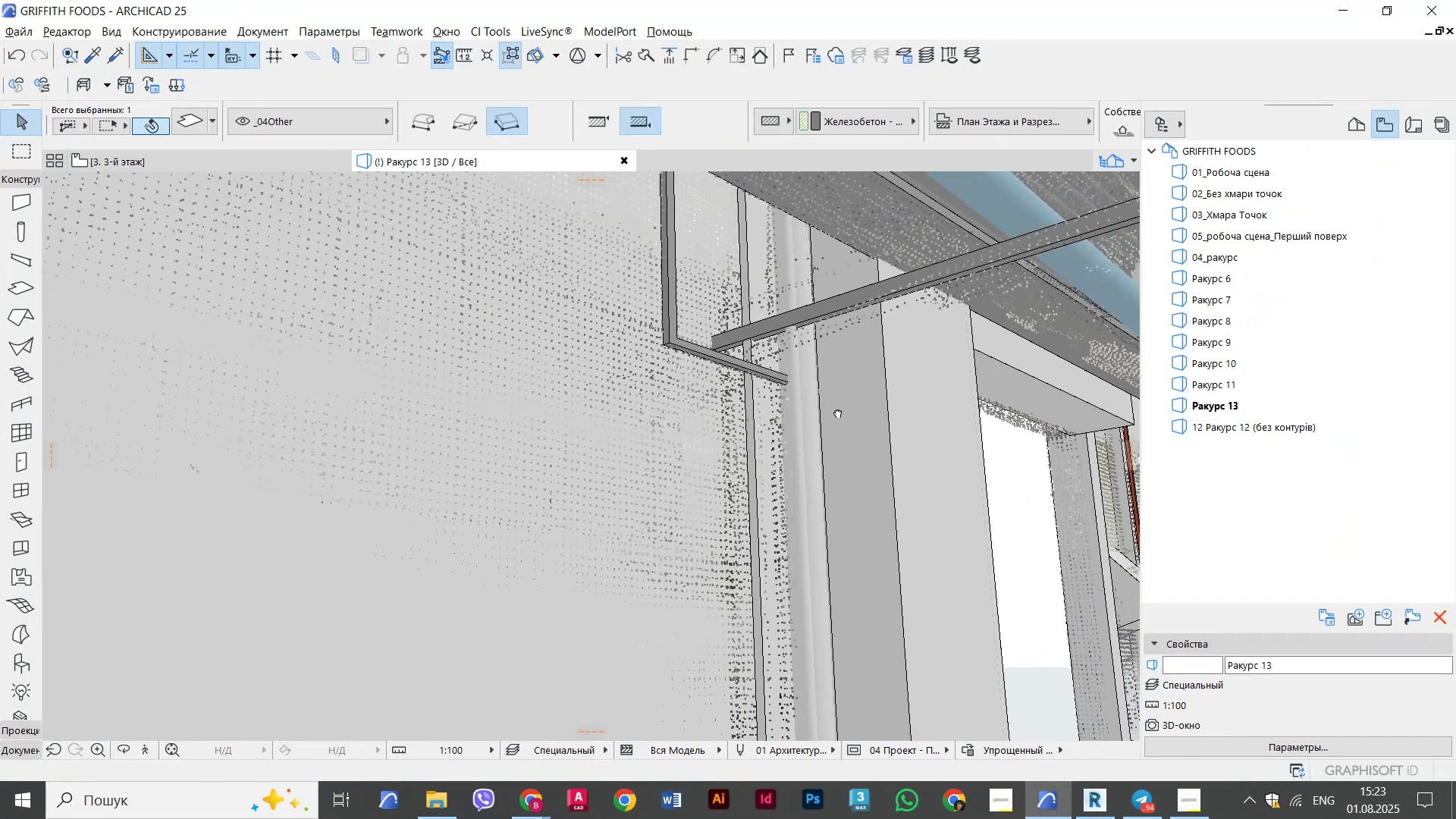 
hold_key(key=ShiftLeft, duration=2.83)
 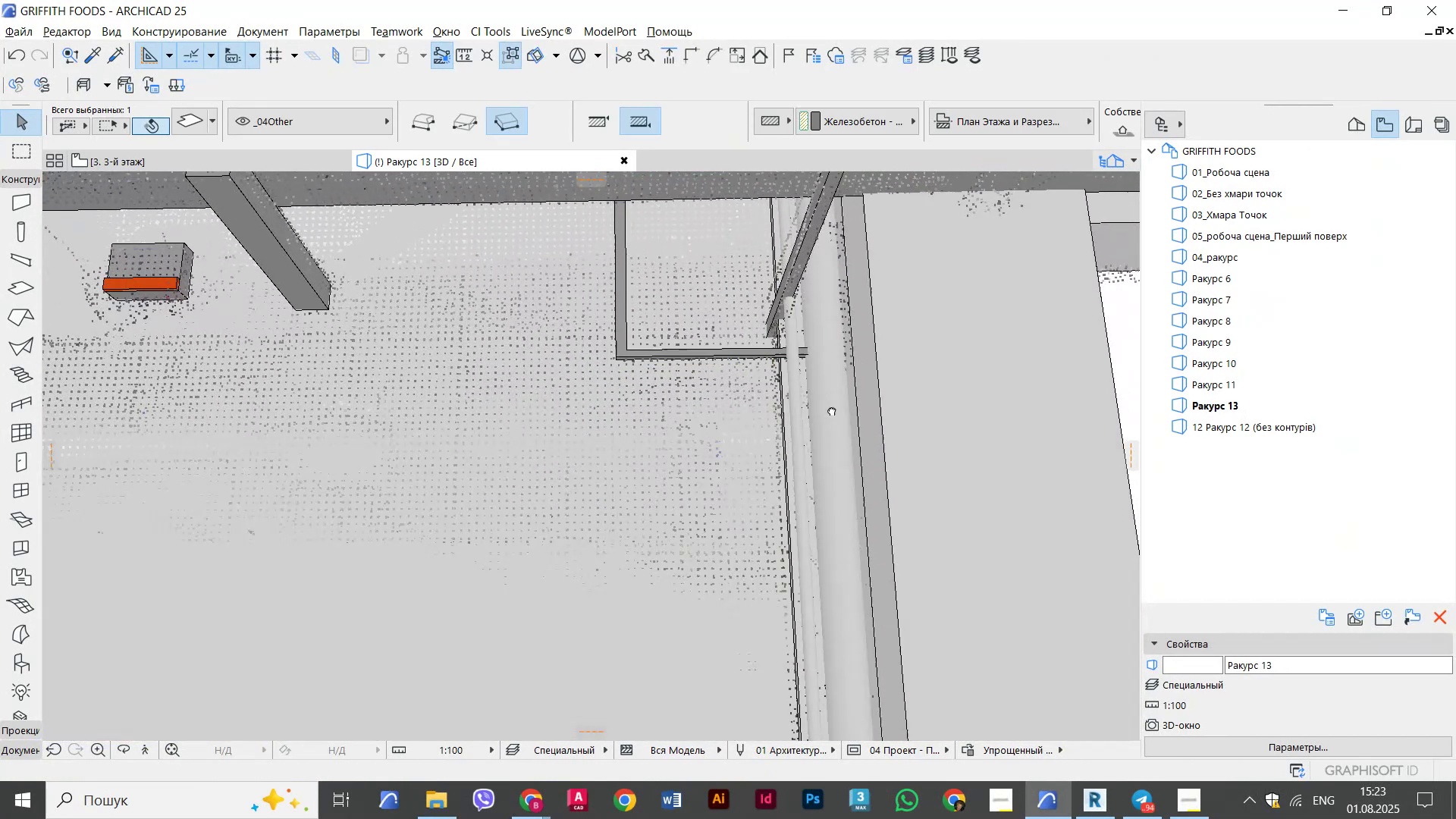 
hold_key(key=ShiftLeft, duration=0.4)
 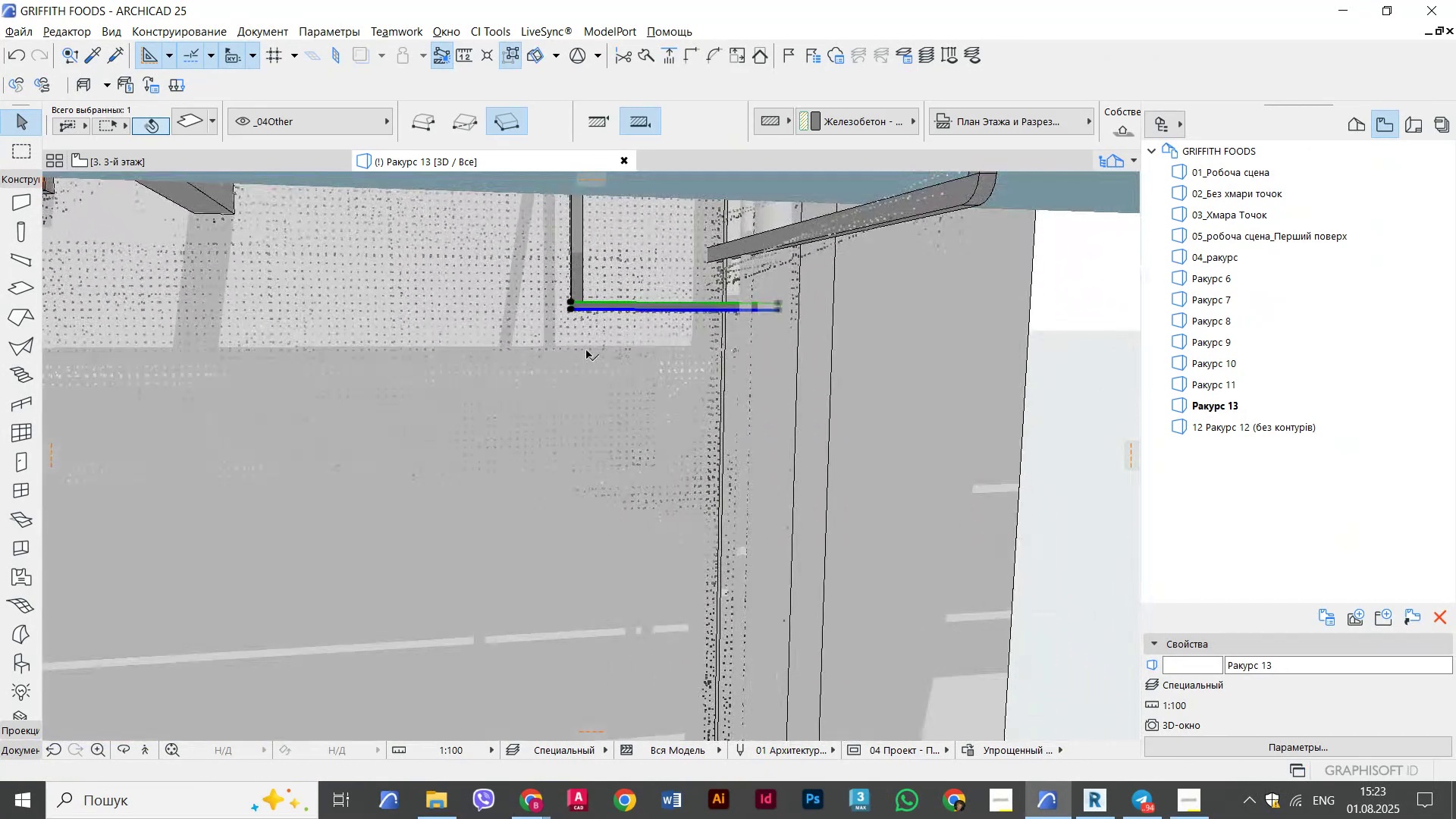 
scroll: coordinate [589, 302], scroll_direction: up, amount: 6.0
 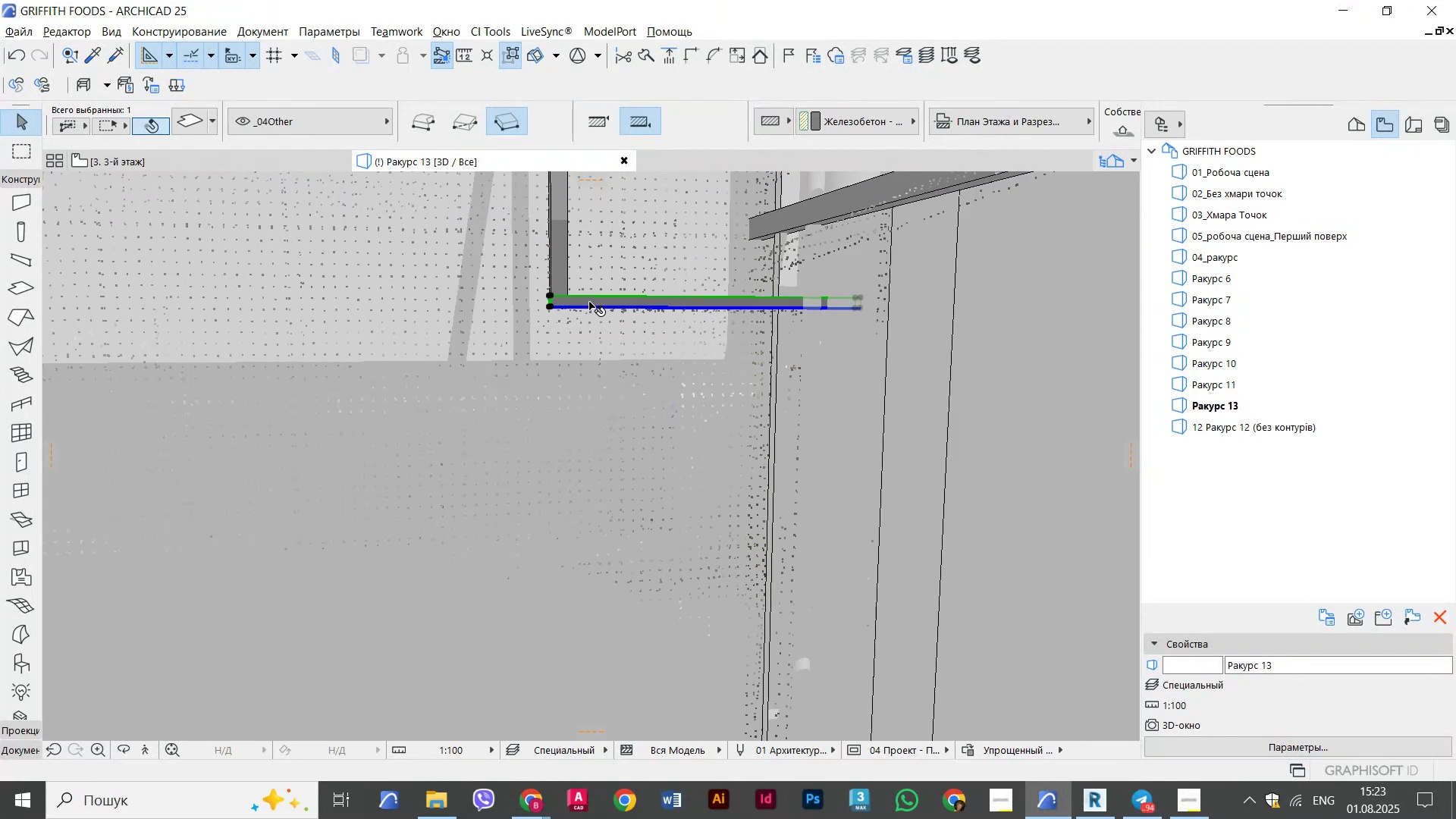 
right_click([589, 302])
 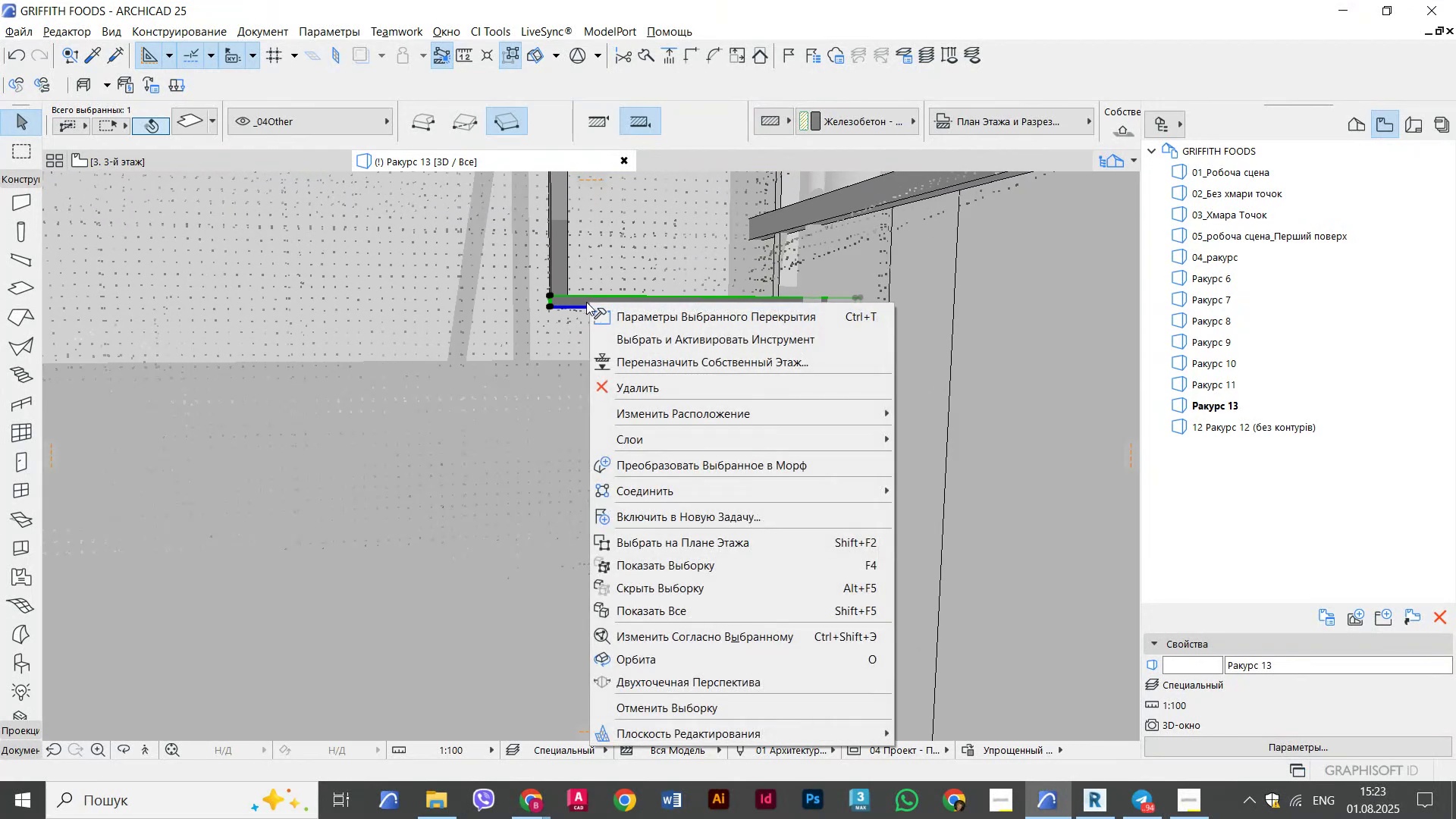 
key(Escape)
 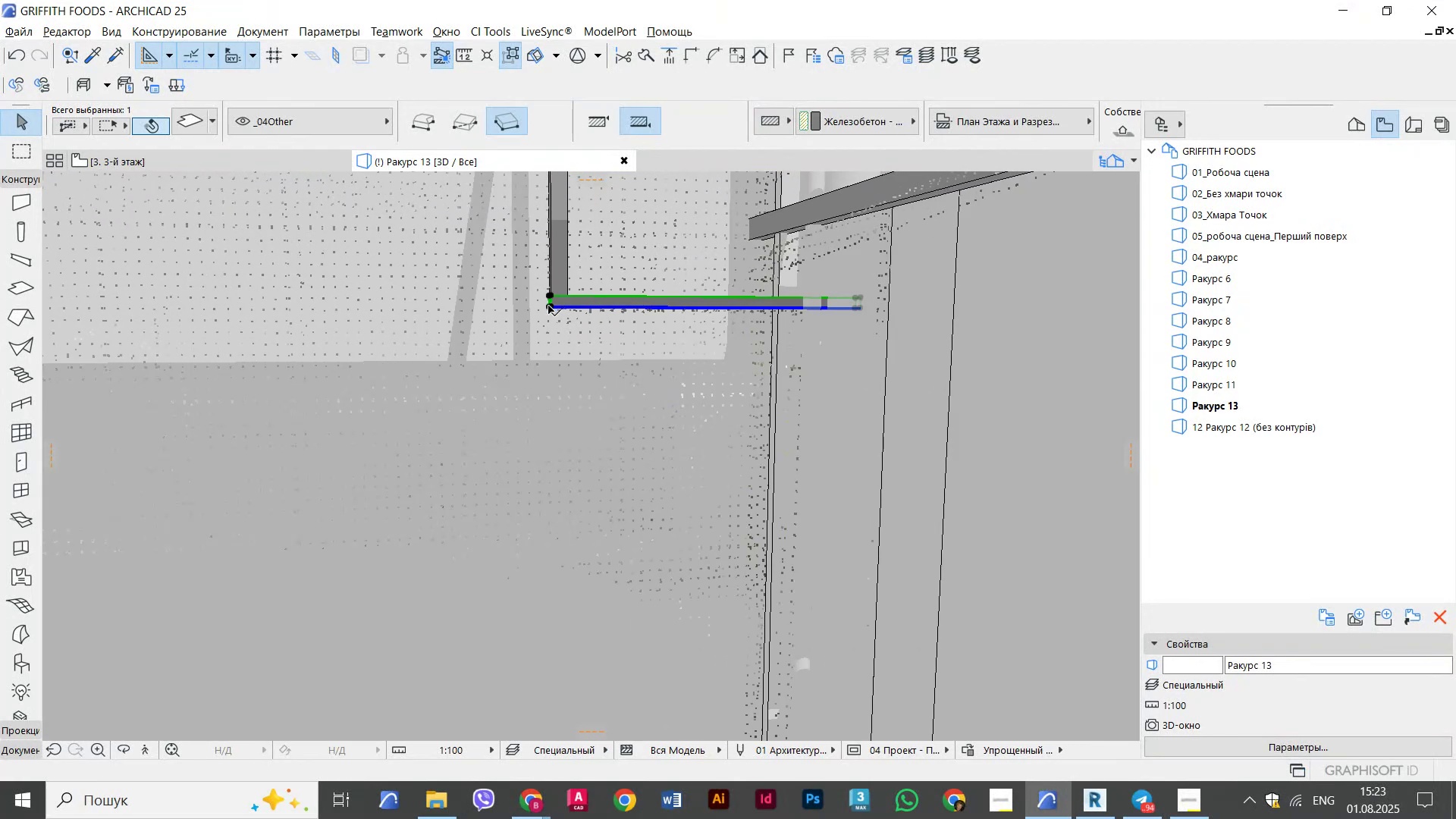 
left_click([548, 306])
 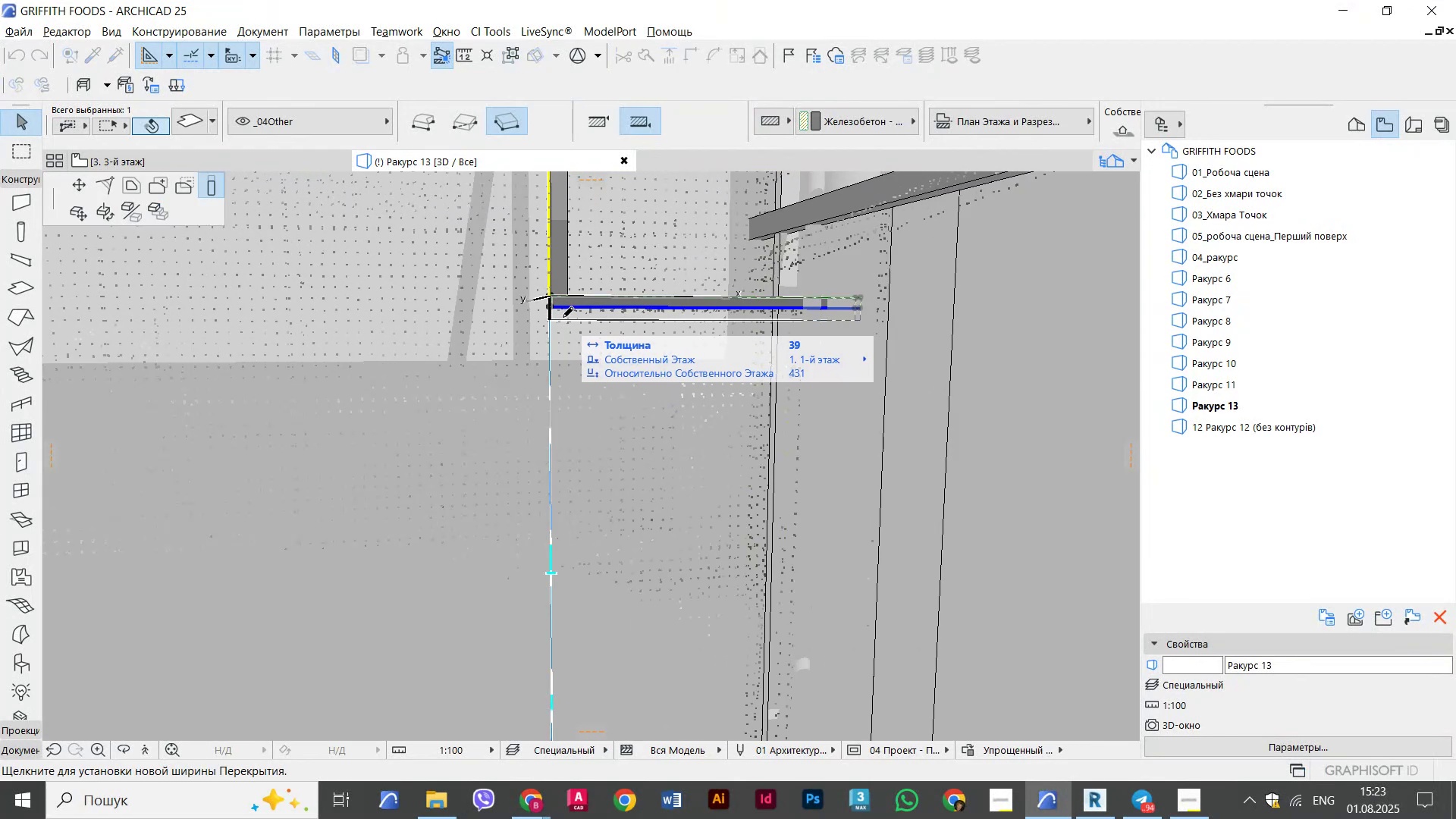 
left_click([563, 317])
 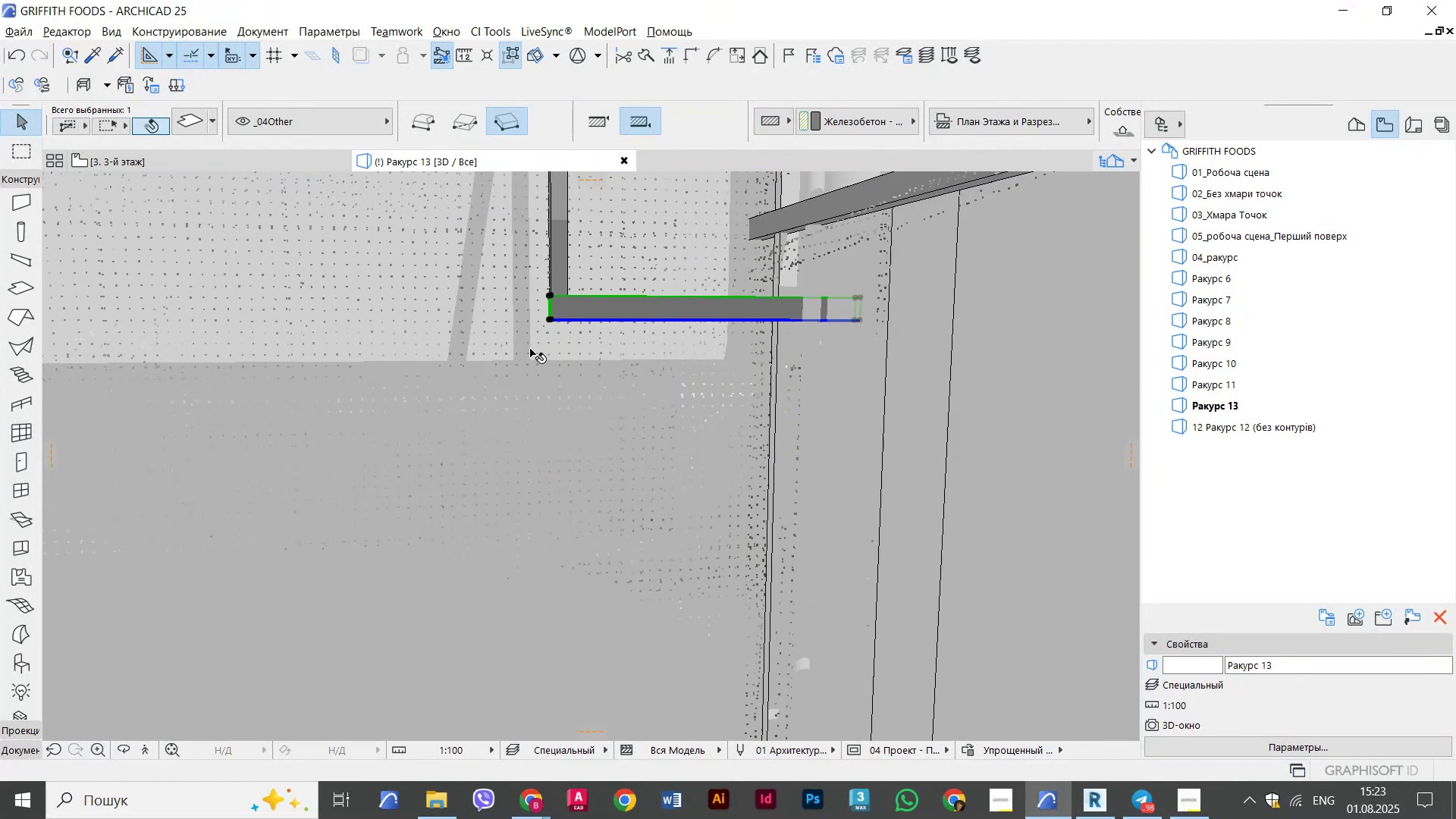 
scroll: coordinate [547, 330], scroll_direction: up, amount: 4.0
 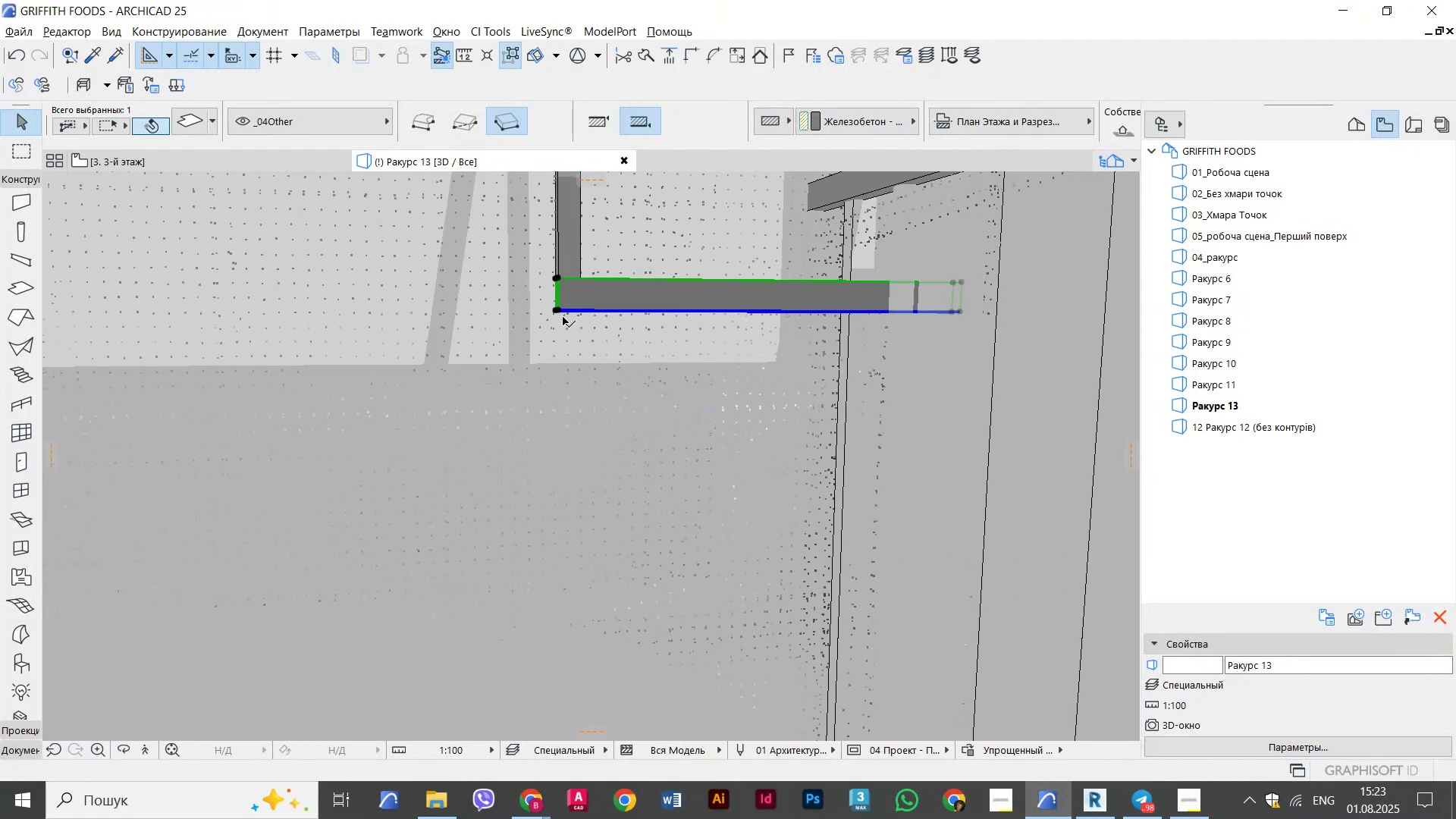 
left_click([560, 309])
 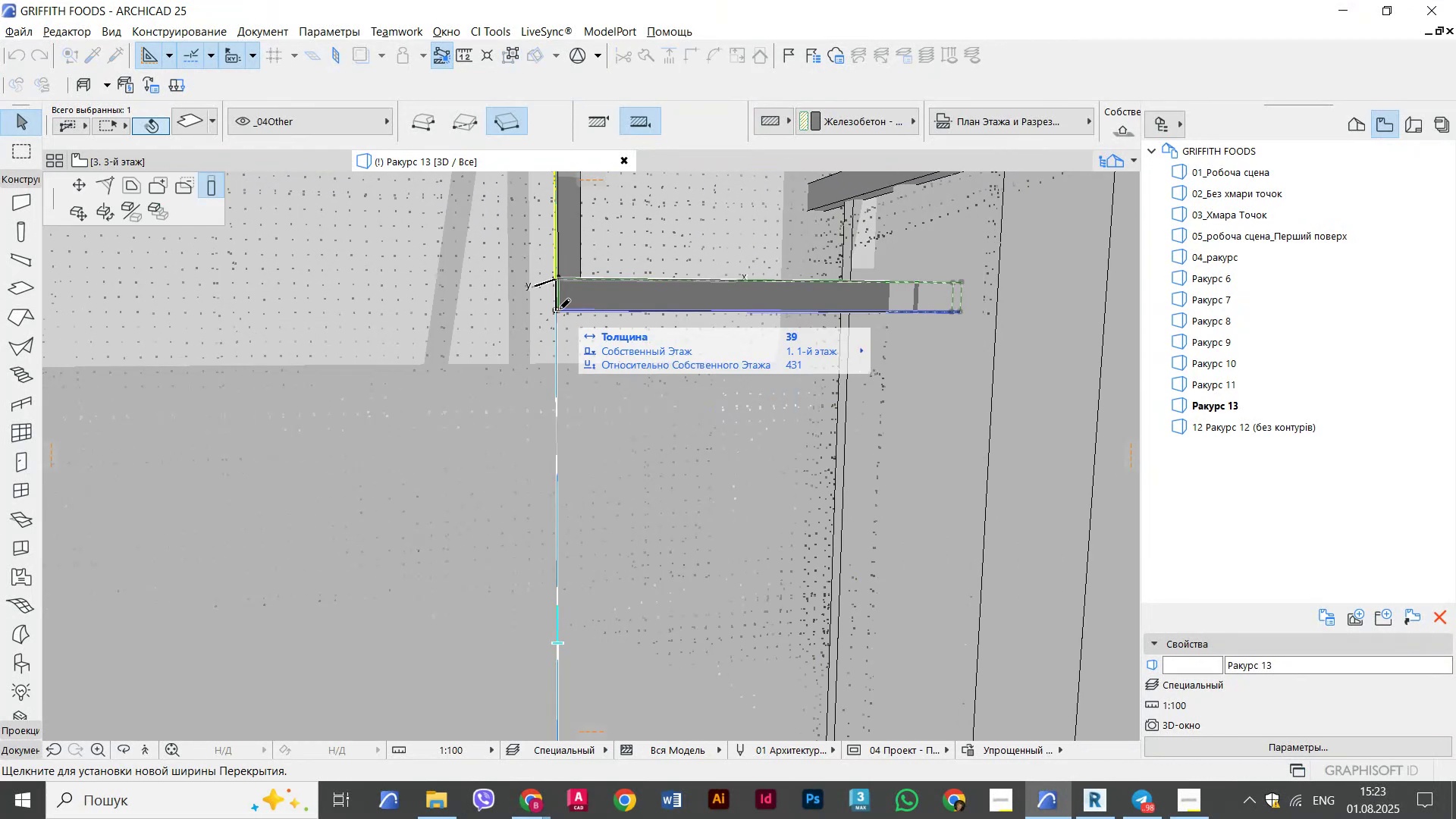 
key(Numpad3)
 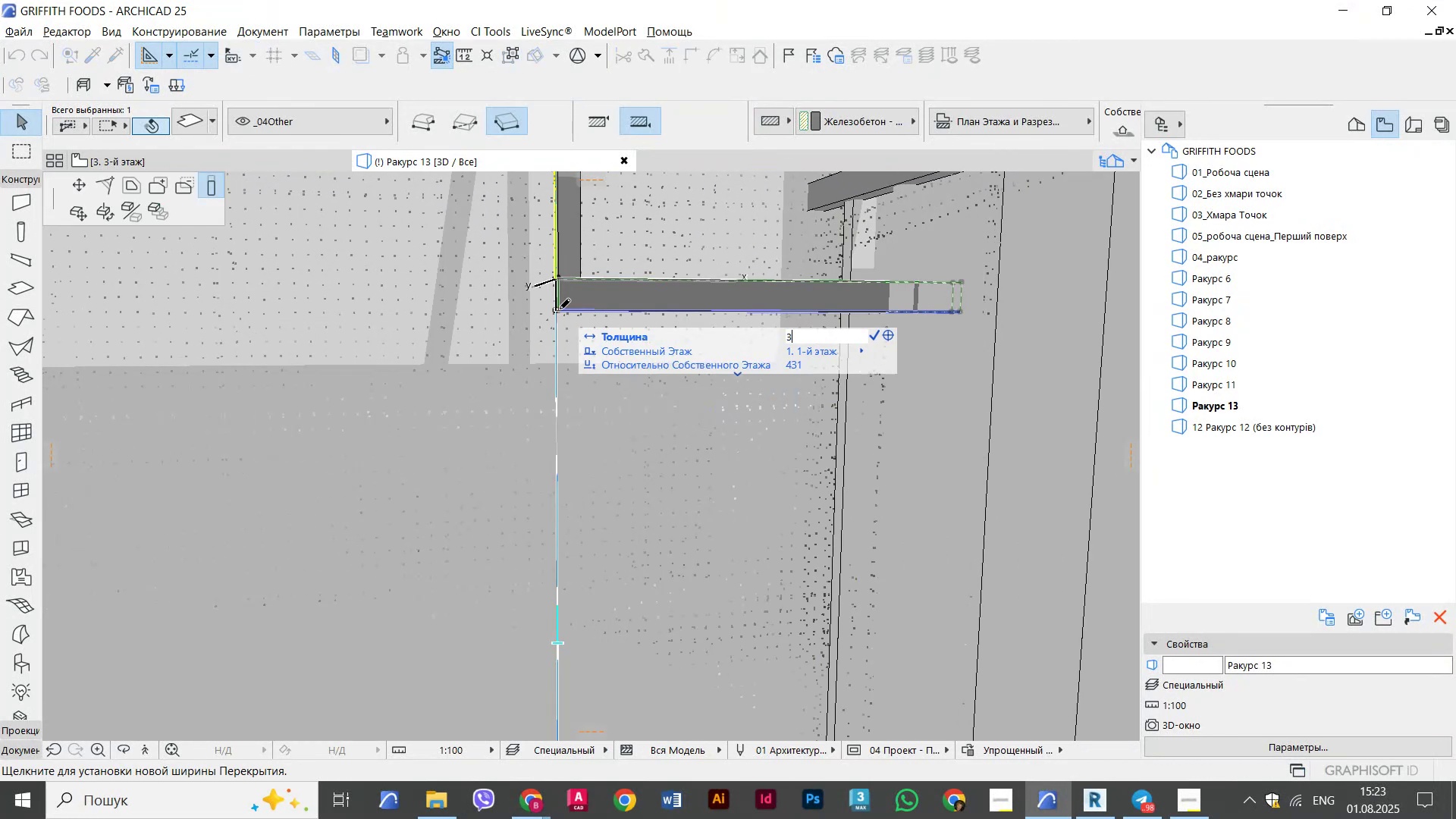 
key(Numpad0)
 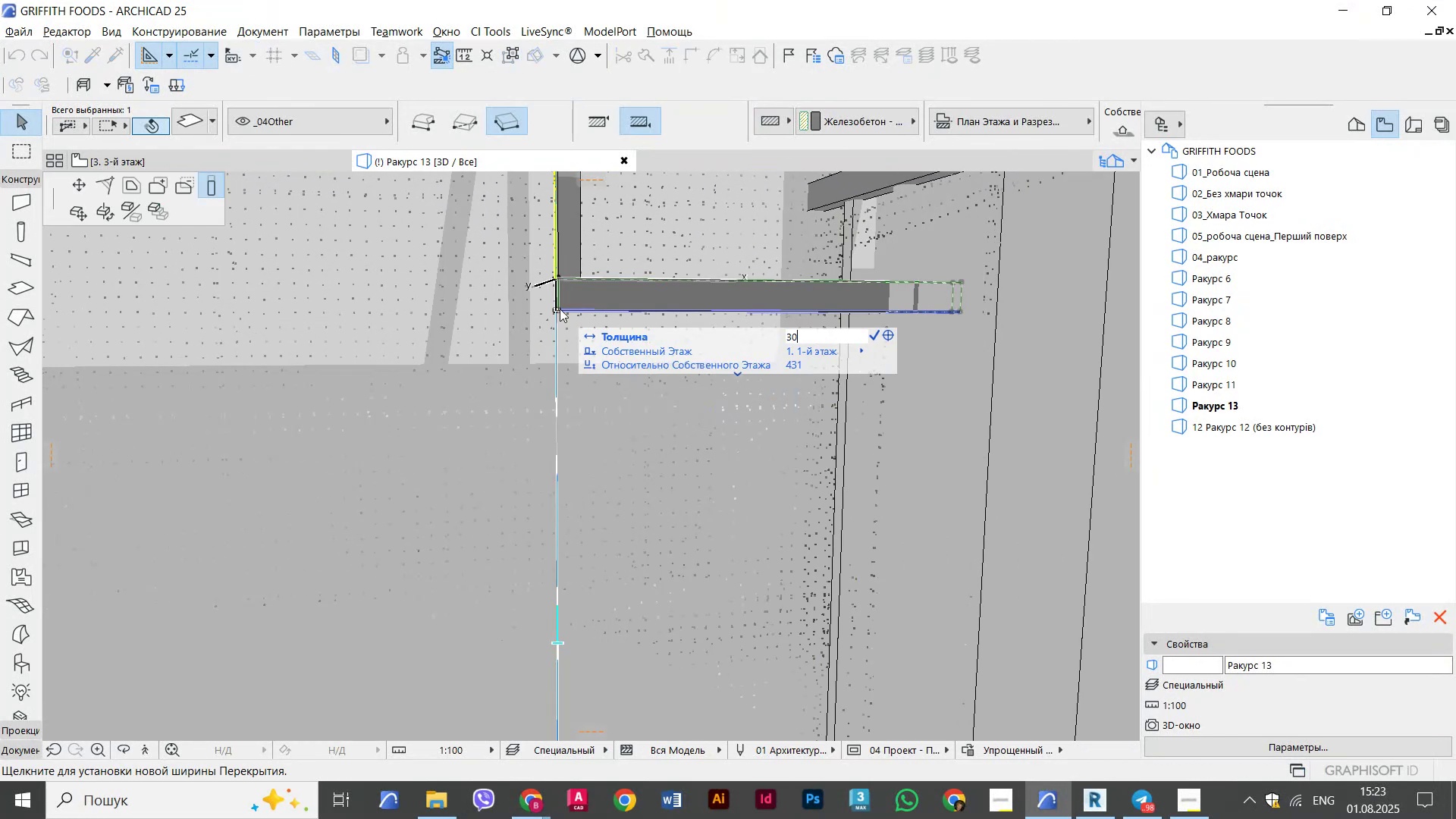 
key(NumpadEnter)
 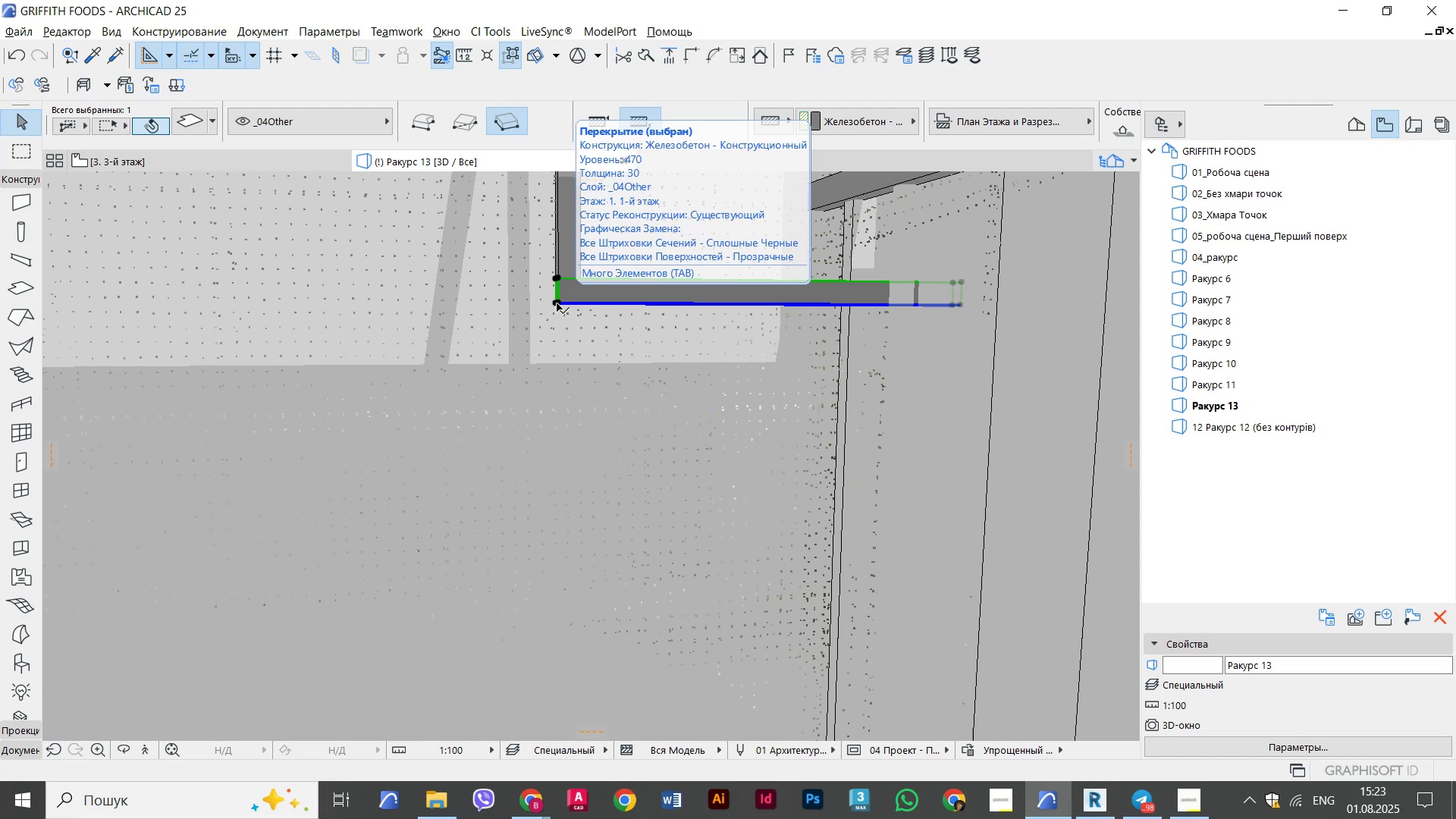 
left_click([557, 303])
 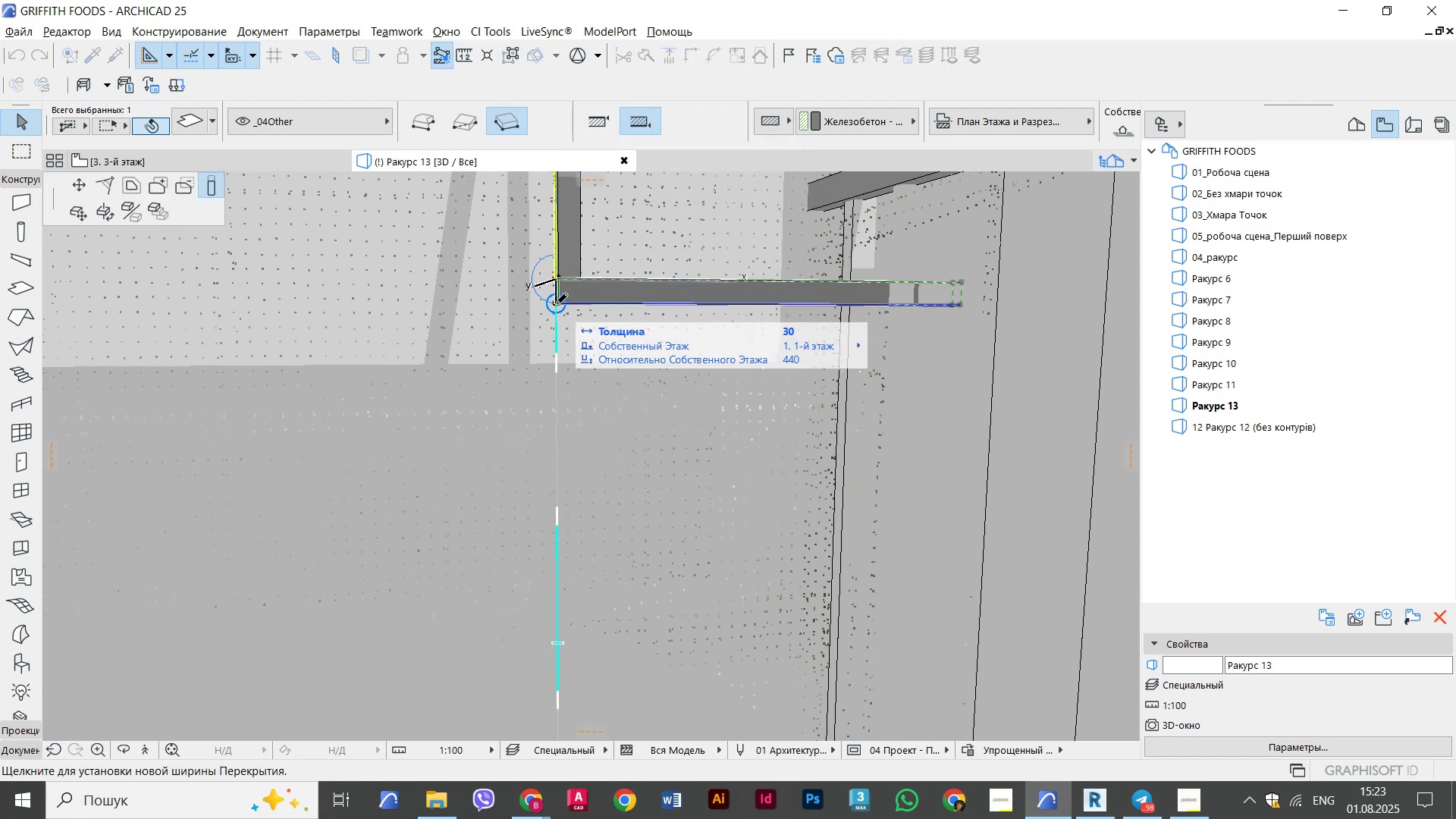 
key(Escape)
 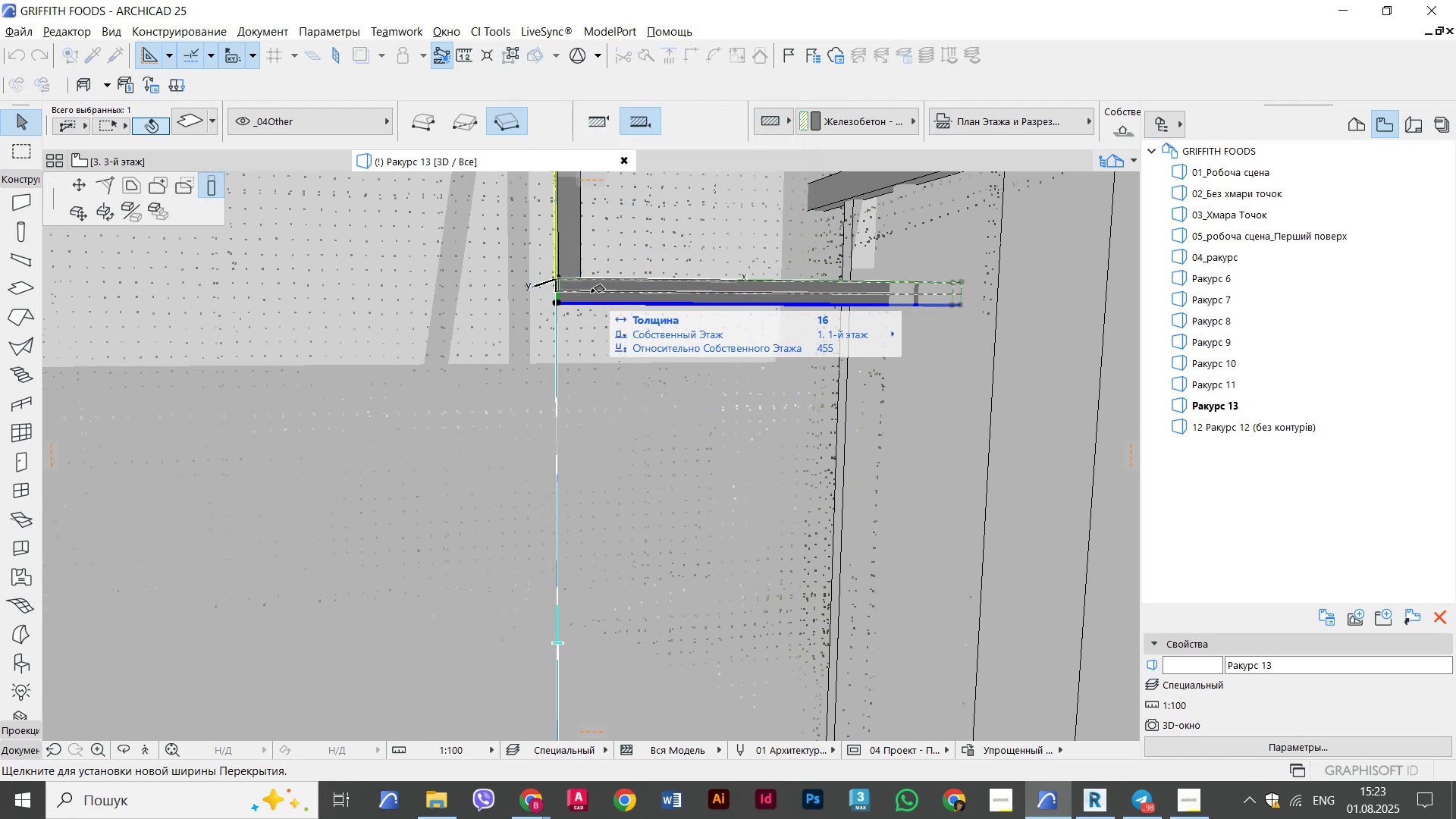 
key(Escape)
 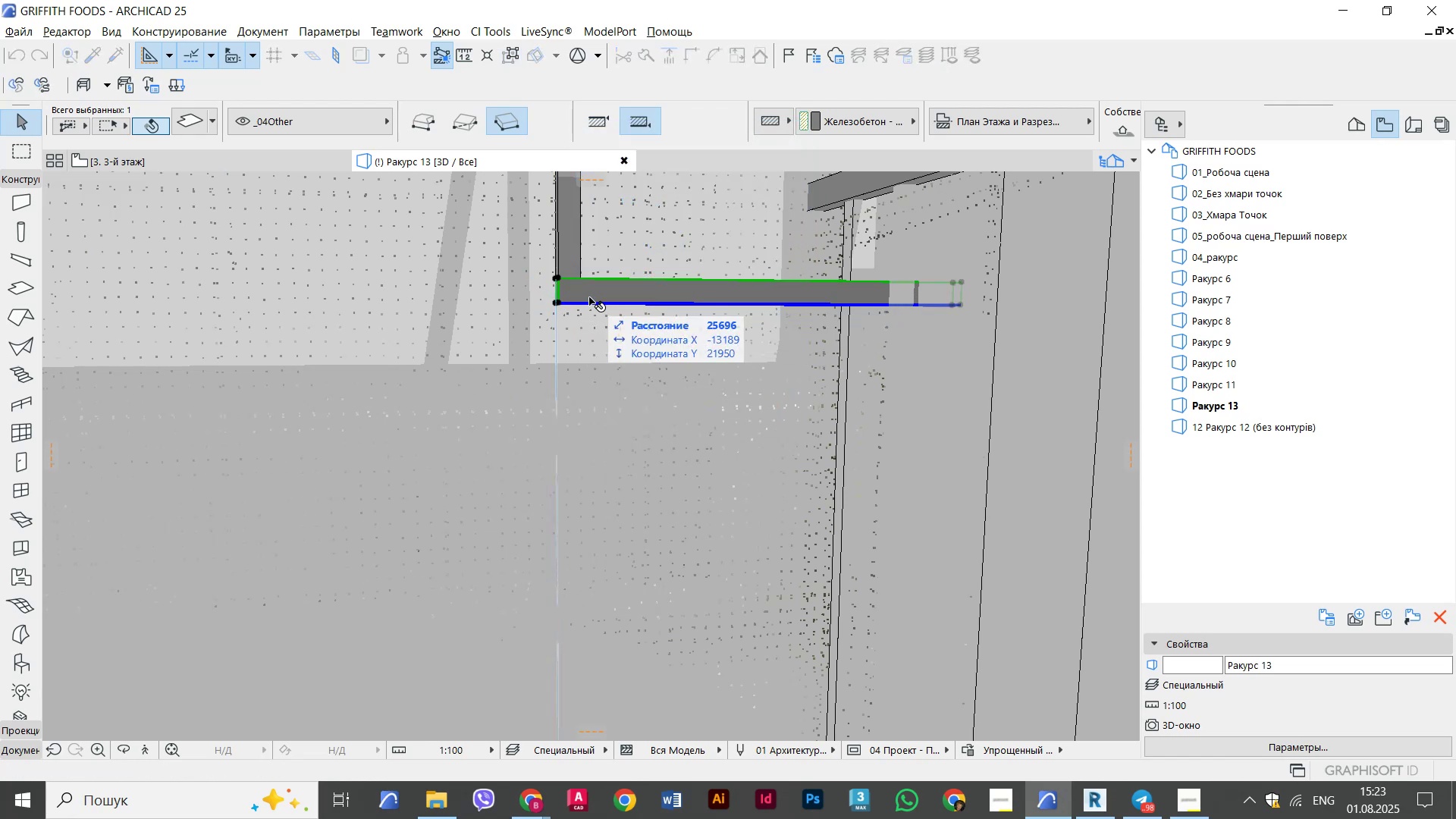 
right_click([589, 297])
 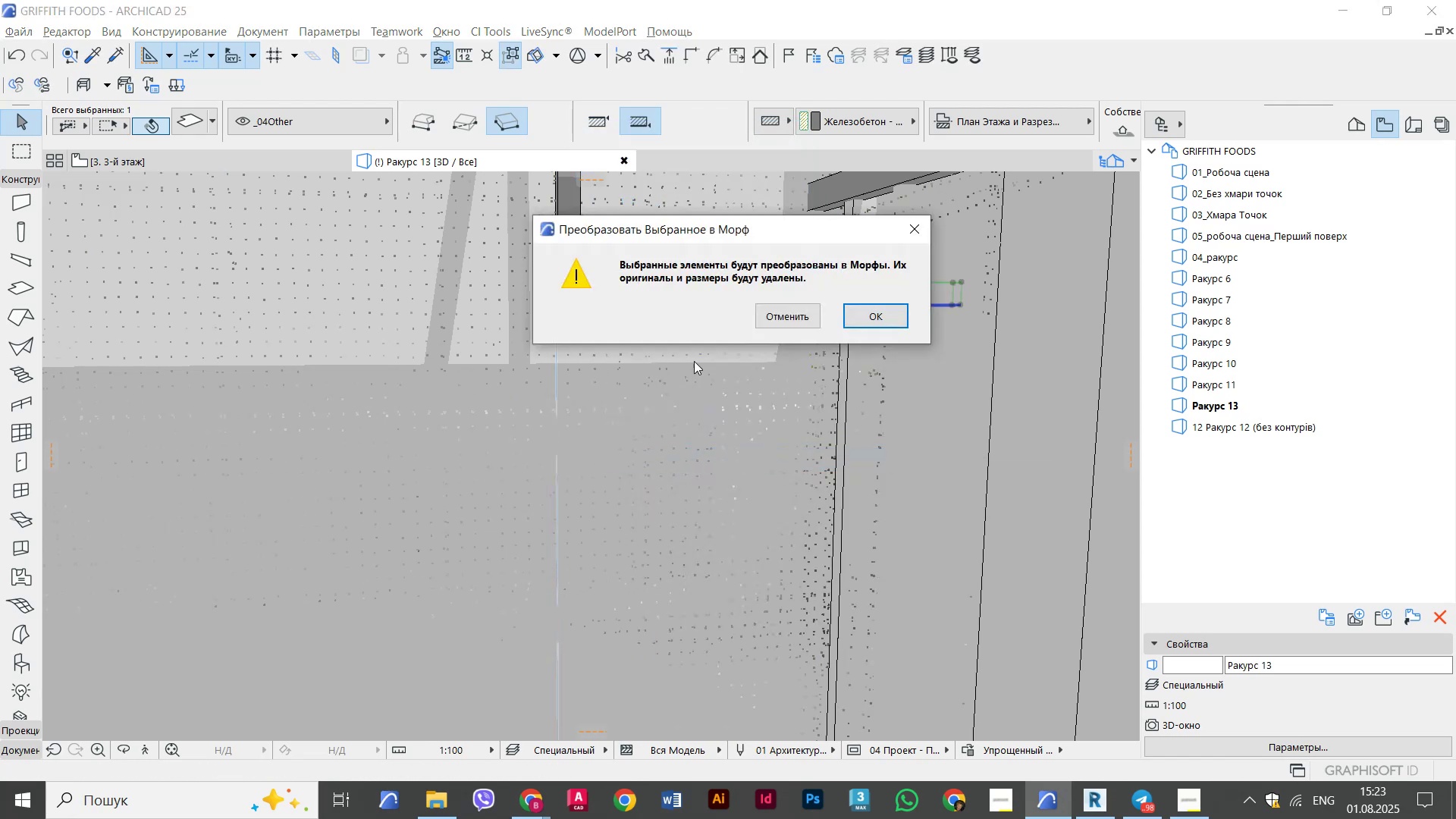 
left_click([876, 310])
 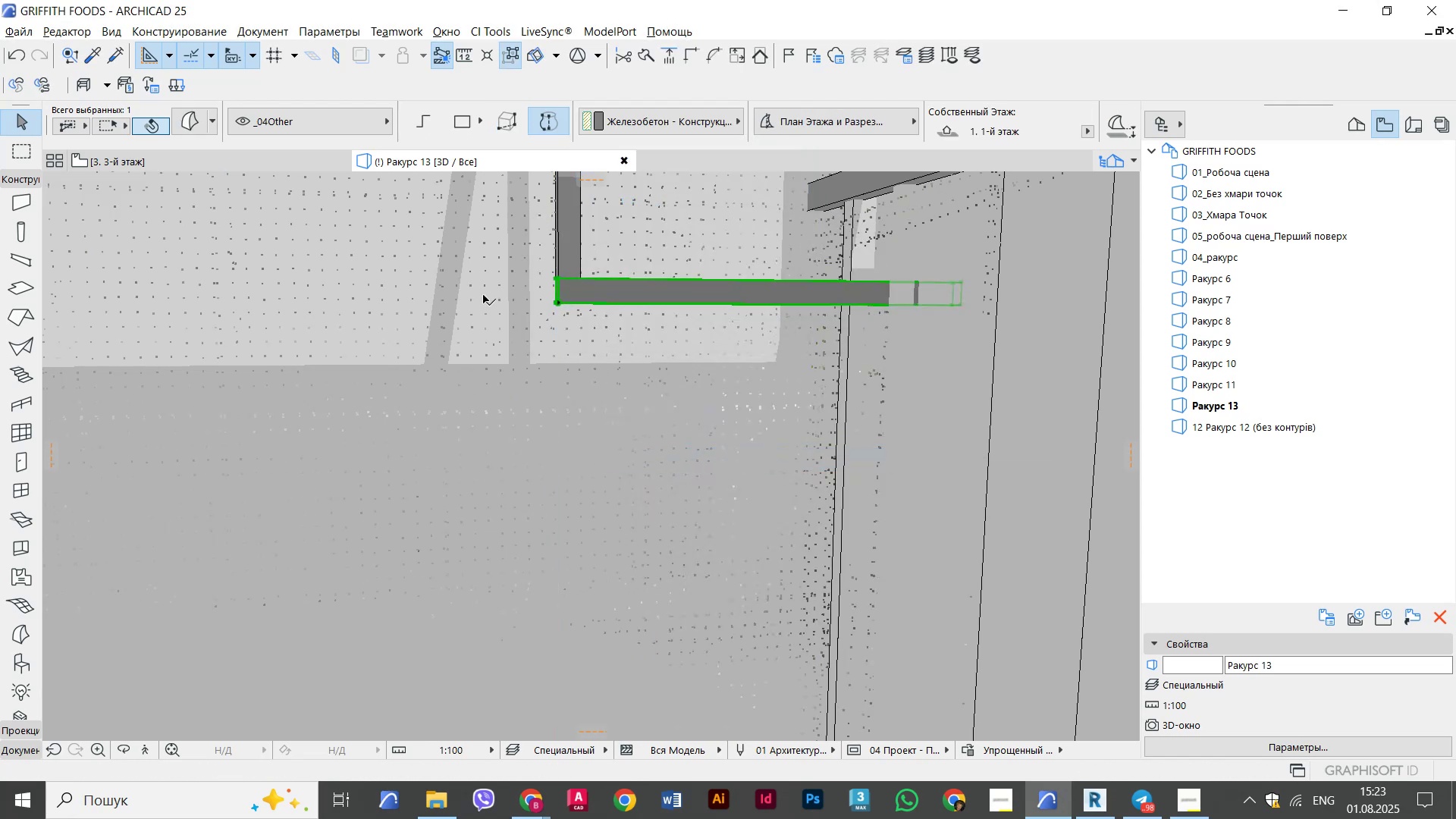 
scroll: coordinate [536, 298], scroll_direction: up, amount: 7.0
 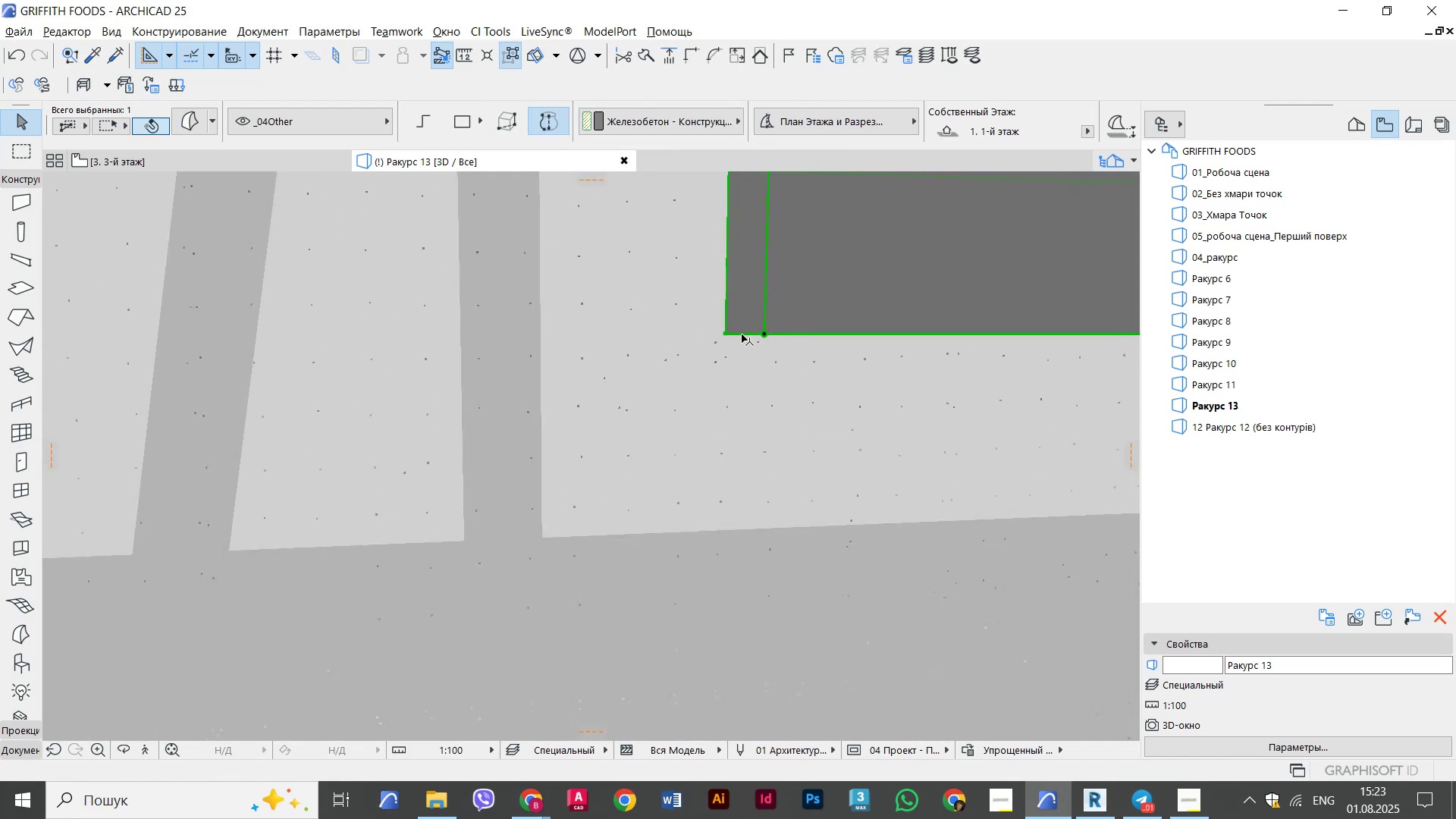 
left_click([743, 337])
 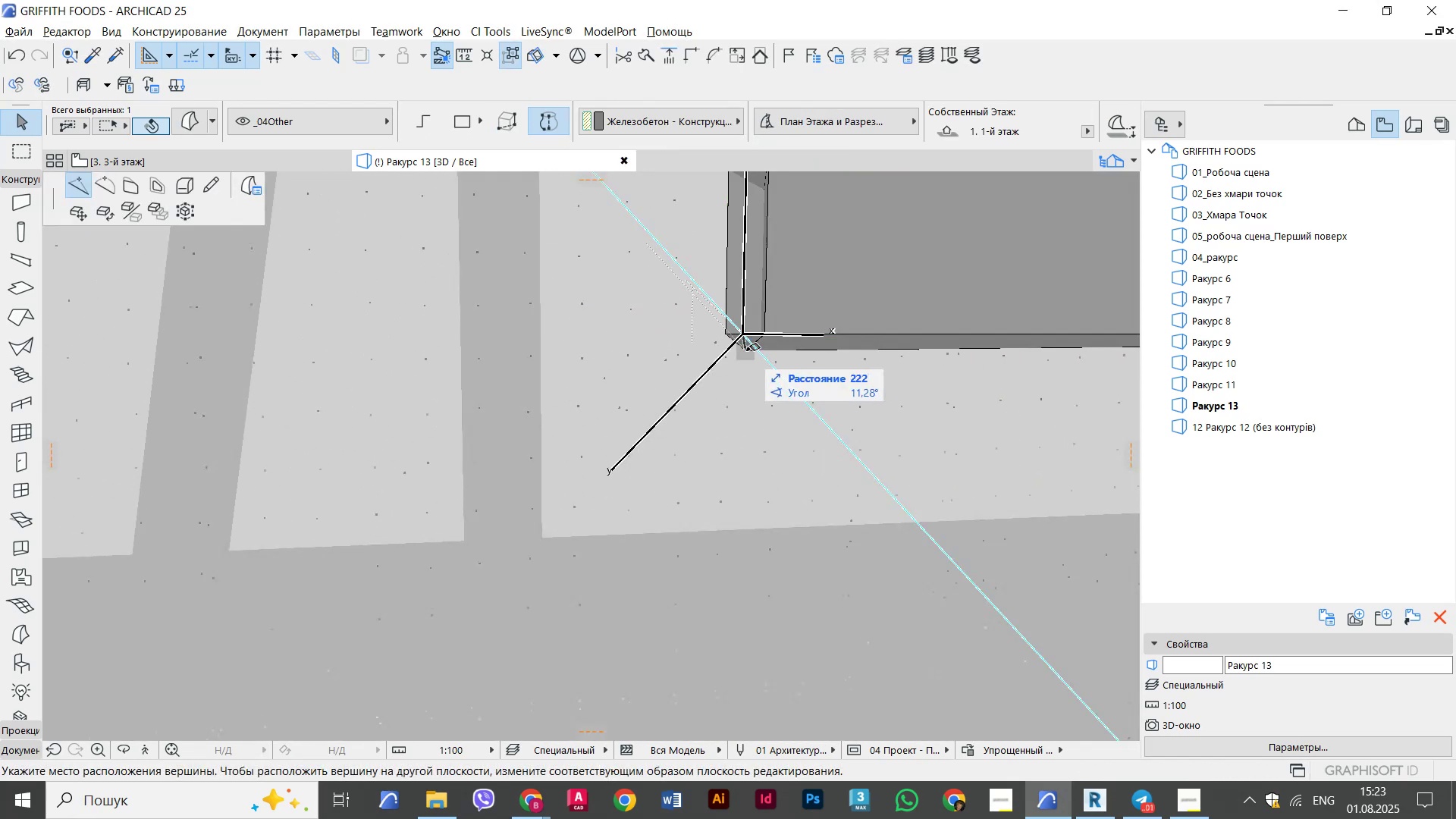 
key(Escape)
 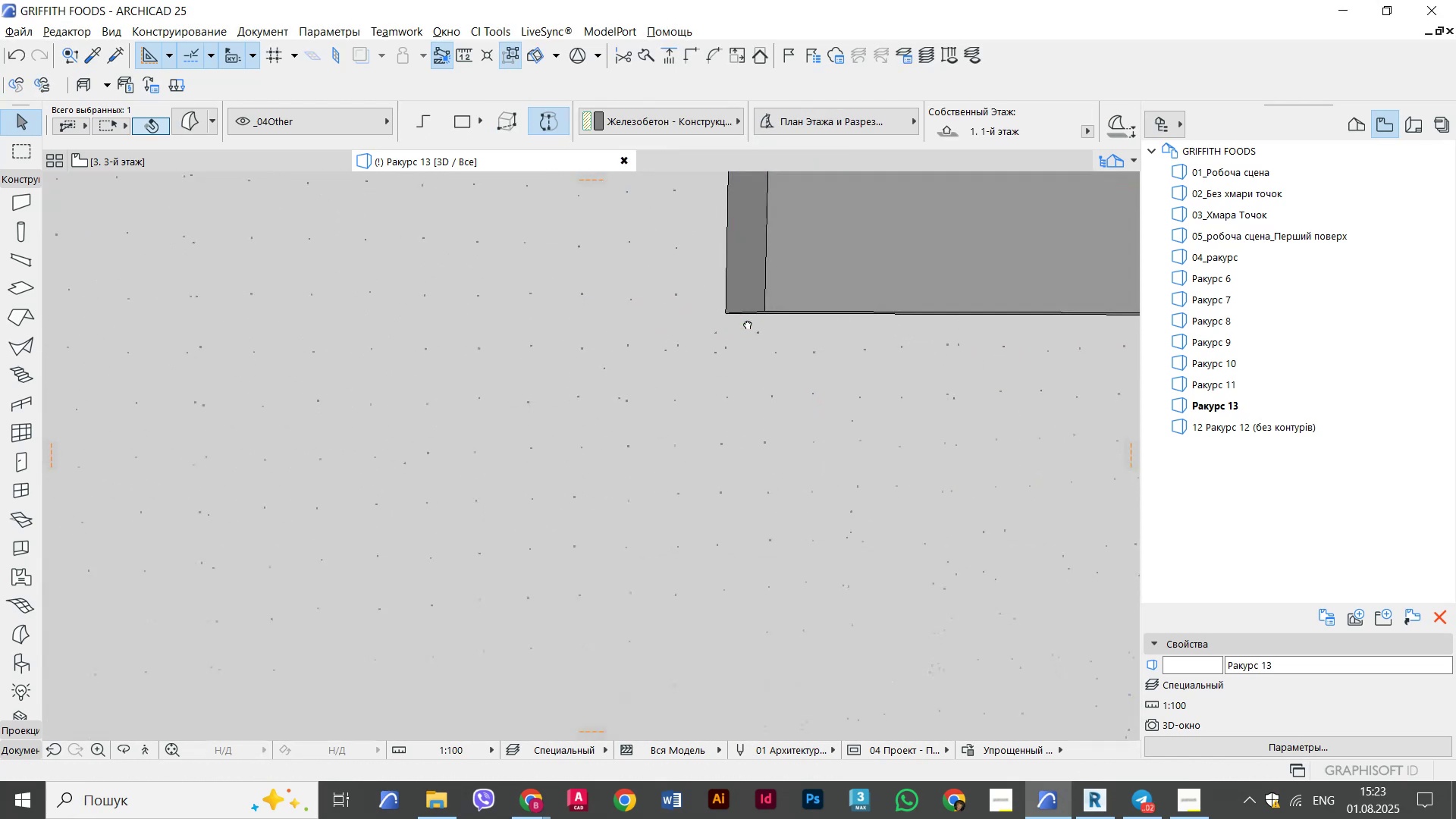 
hold_key(key=ShiftLeft, duration=0.4)
 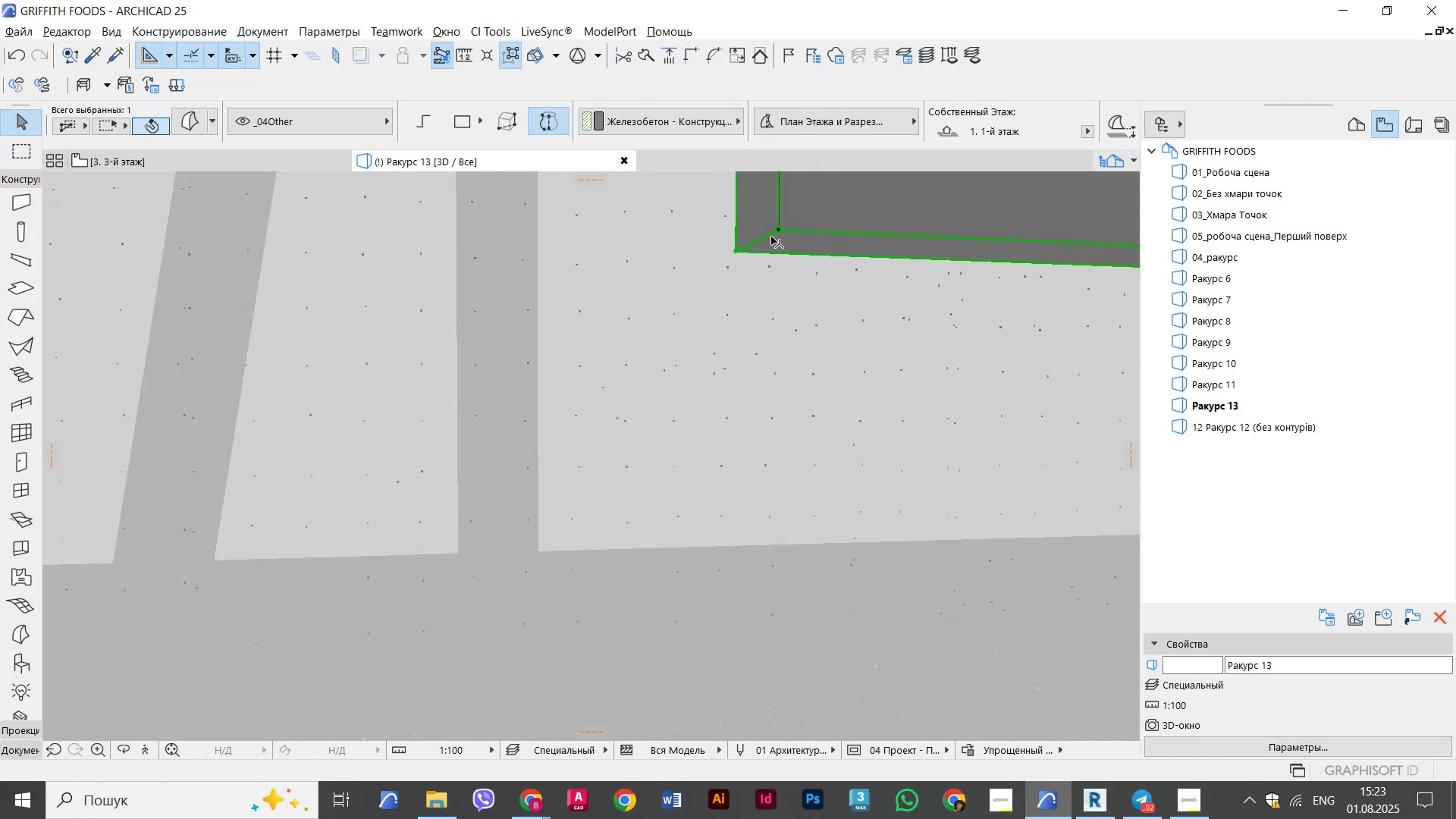 
left_click_drag(start_coordinate=[767, 237], to_coordinate=[761, 237])
 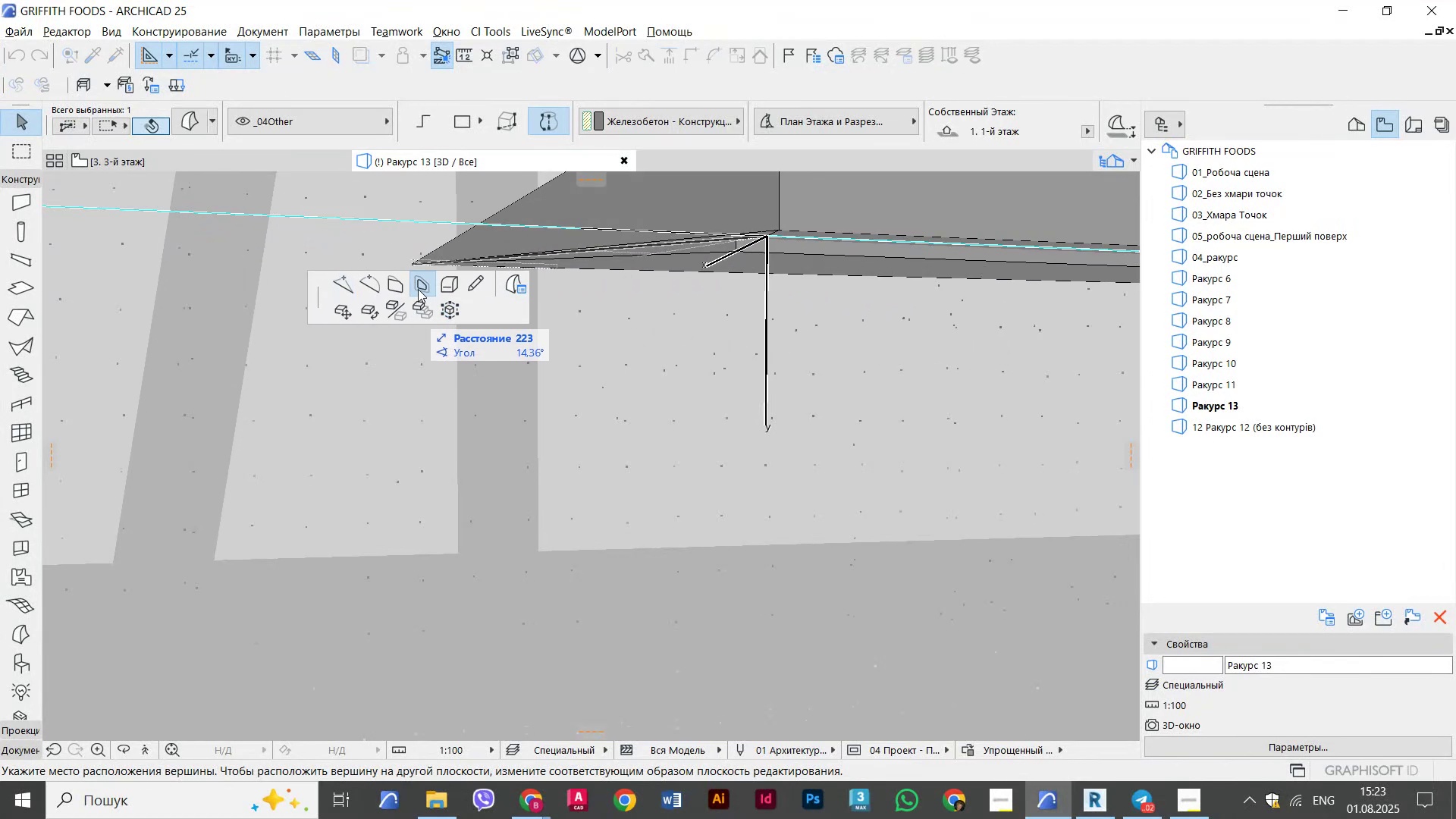 
left_click([447, 281])
 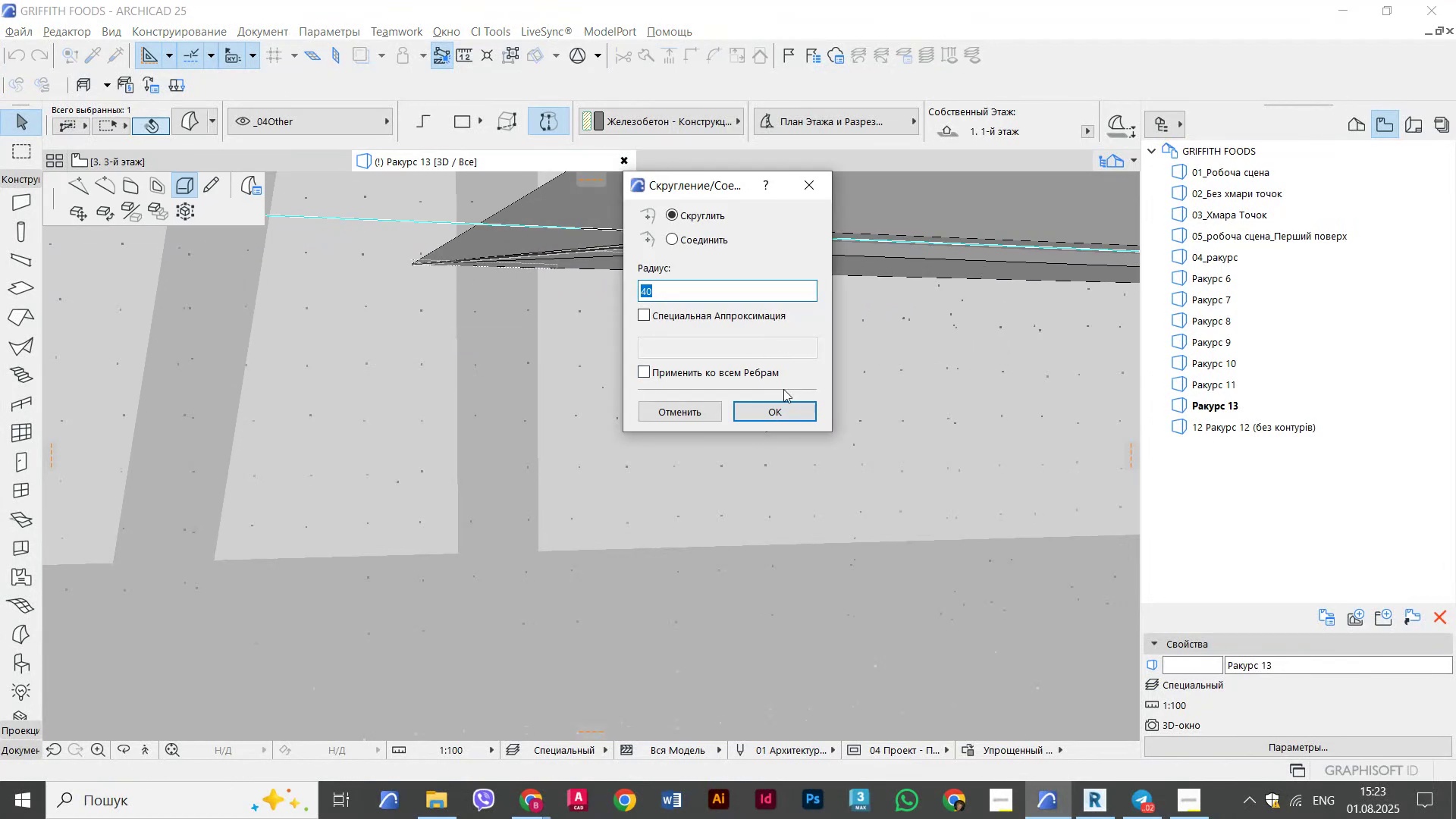 
left_click([794, 425])
 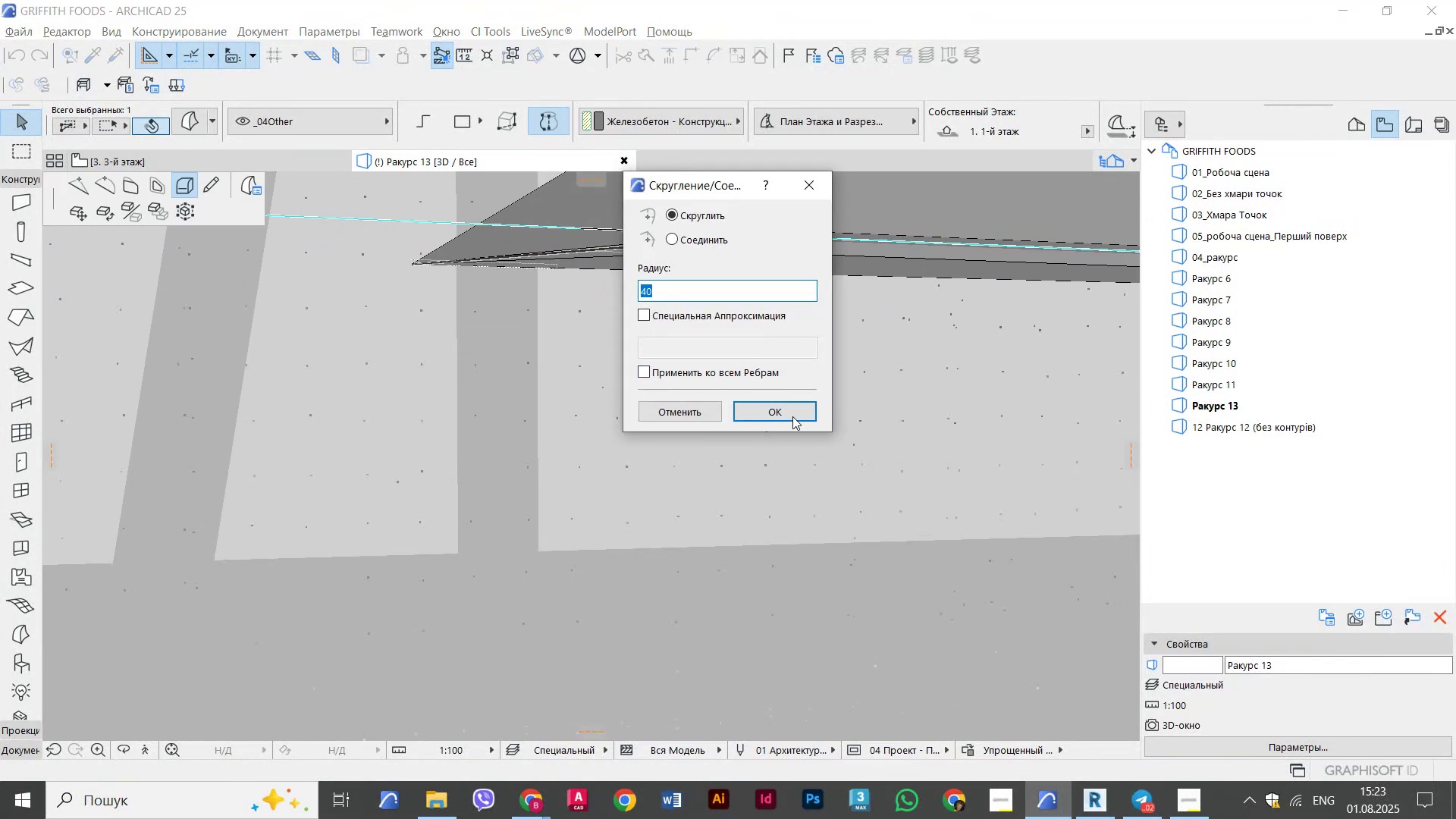 
left_click([792, 416])
 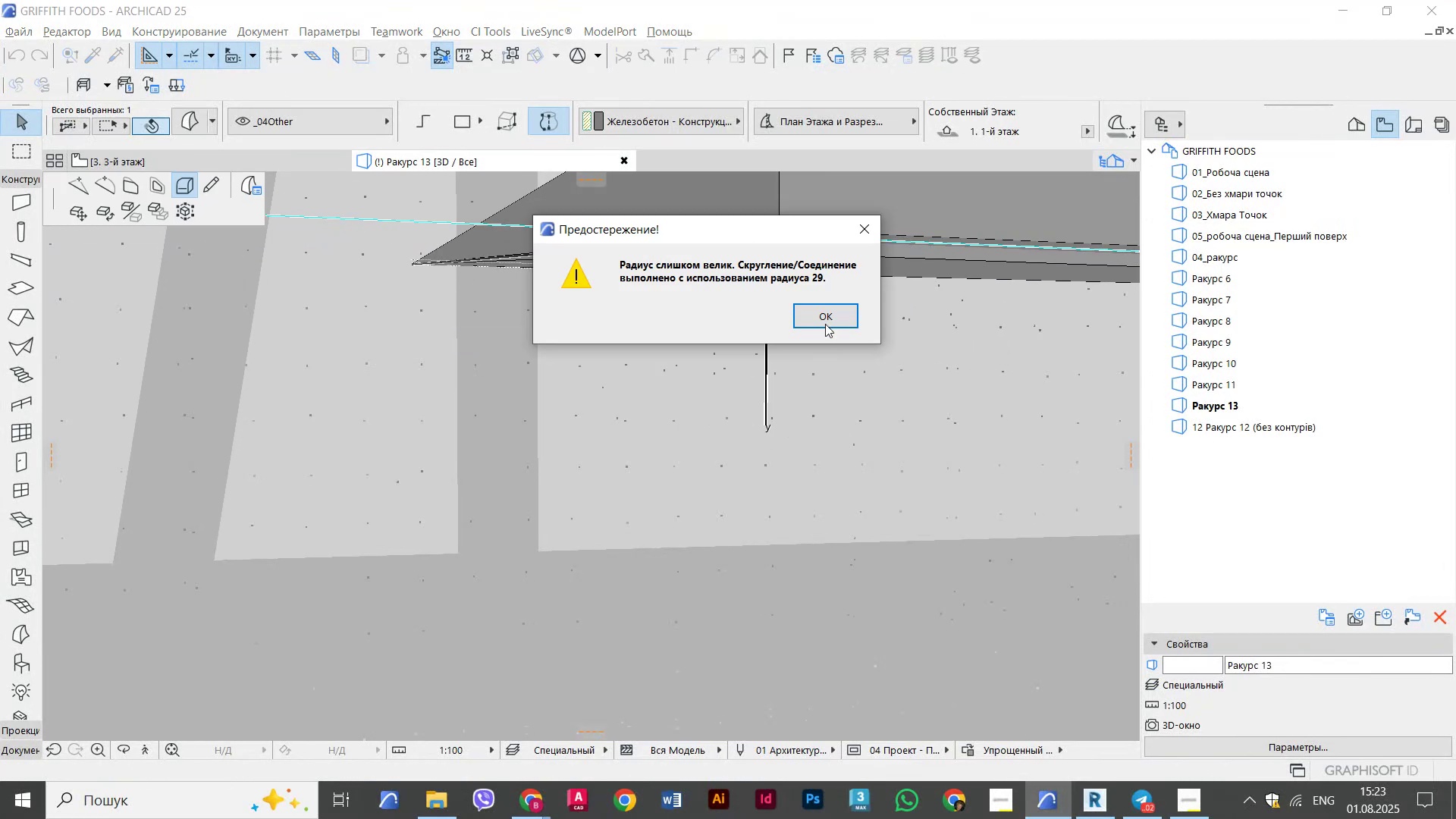 
left_click([824, 315])
 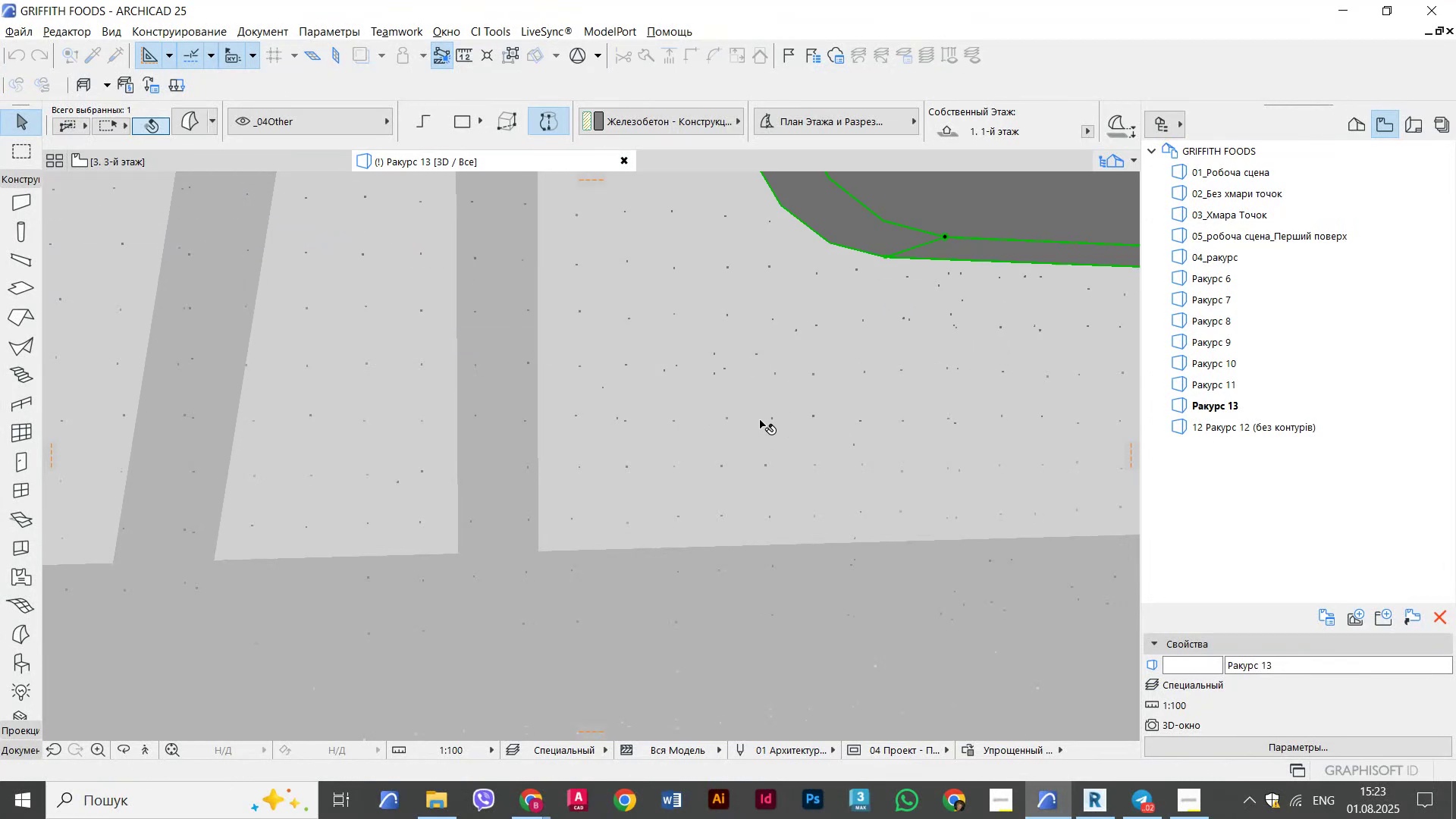 
key(Escape)
 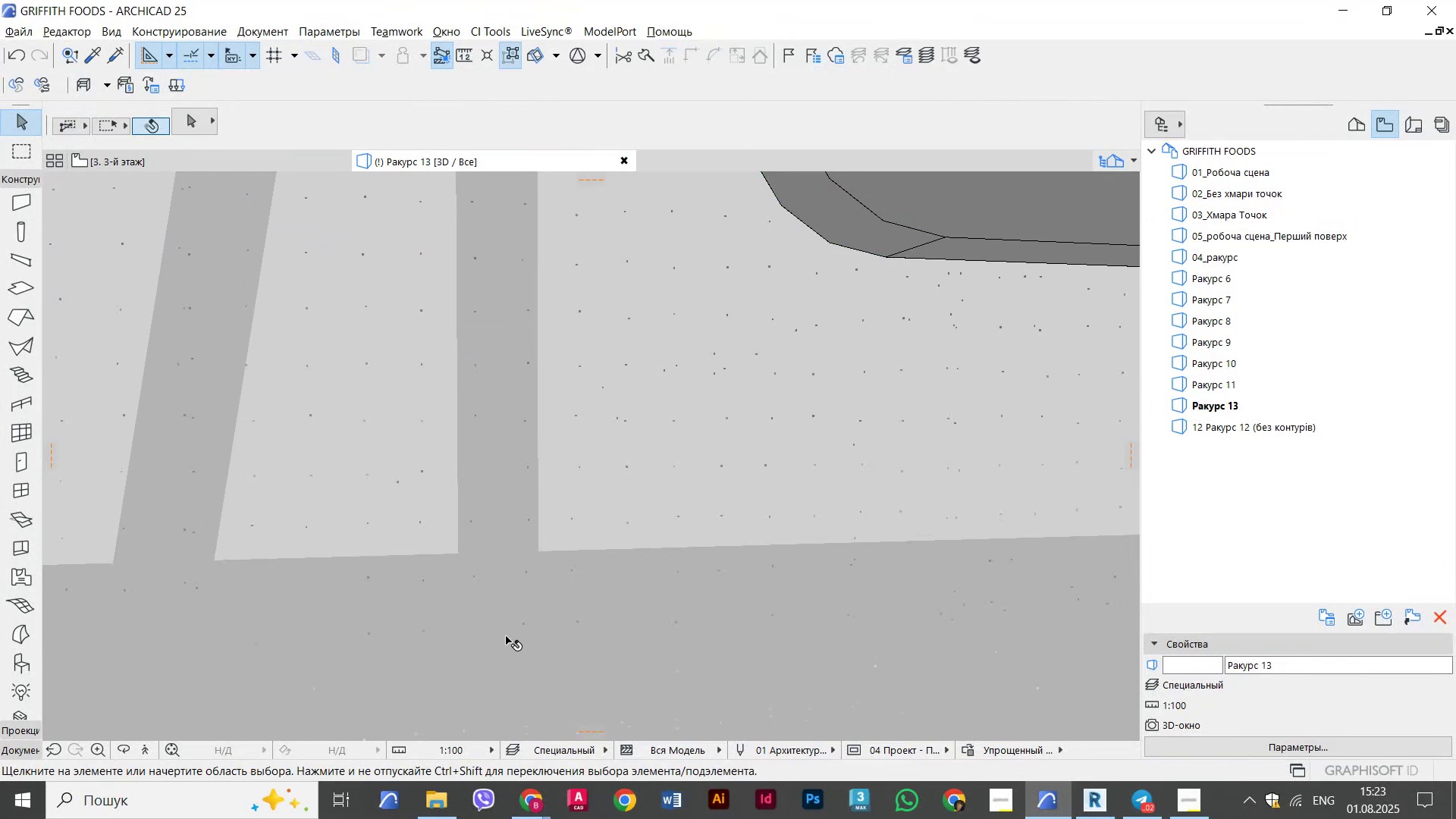 
scroll: coordinate [670, 595], scroll_direction: down, amount: 7.0
 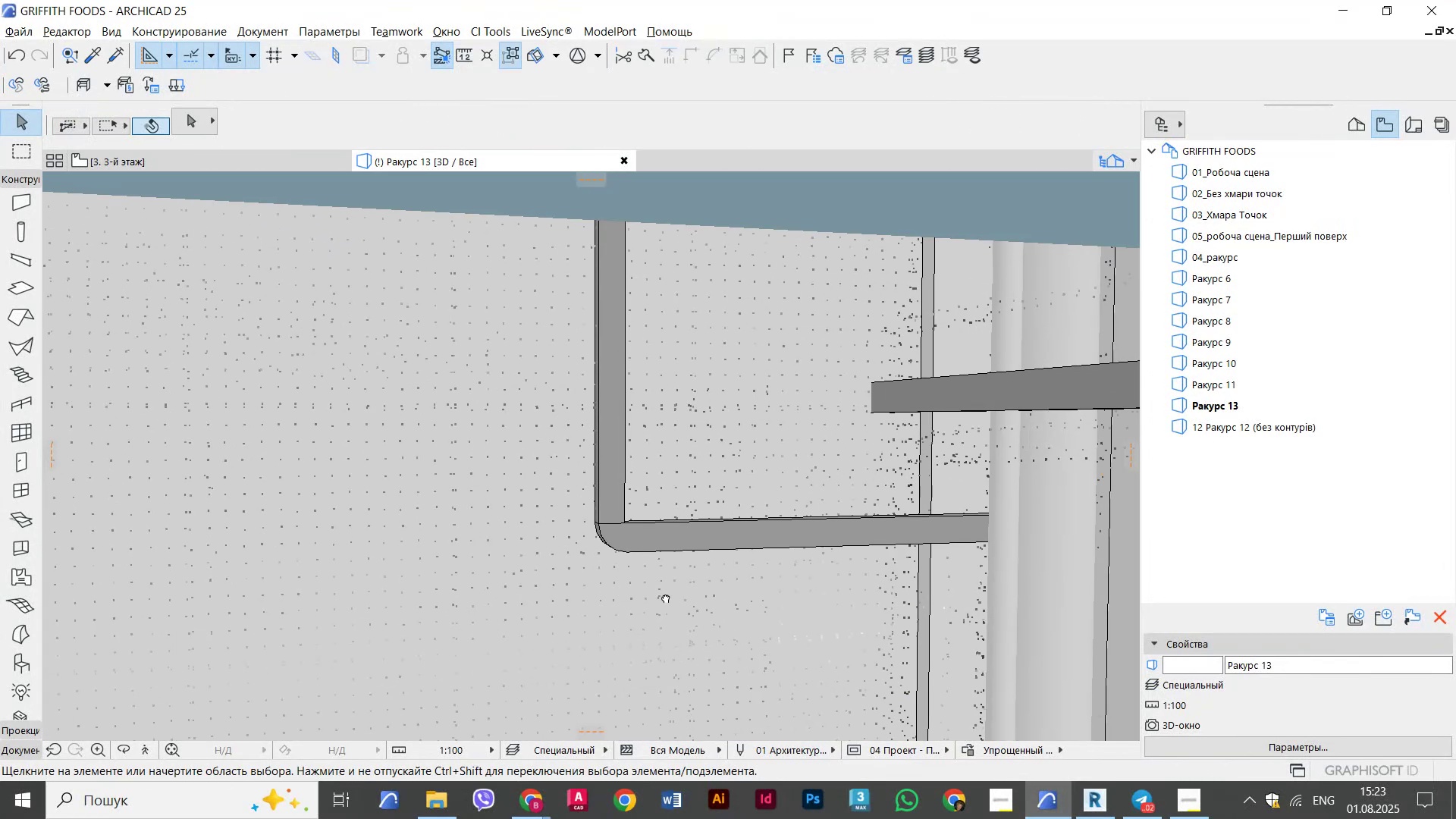 
key(Shift+ShiftLeft)
 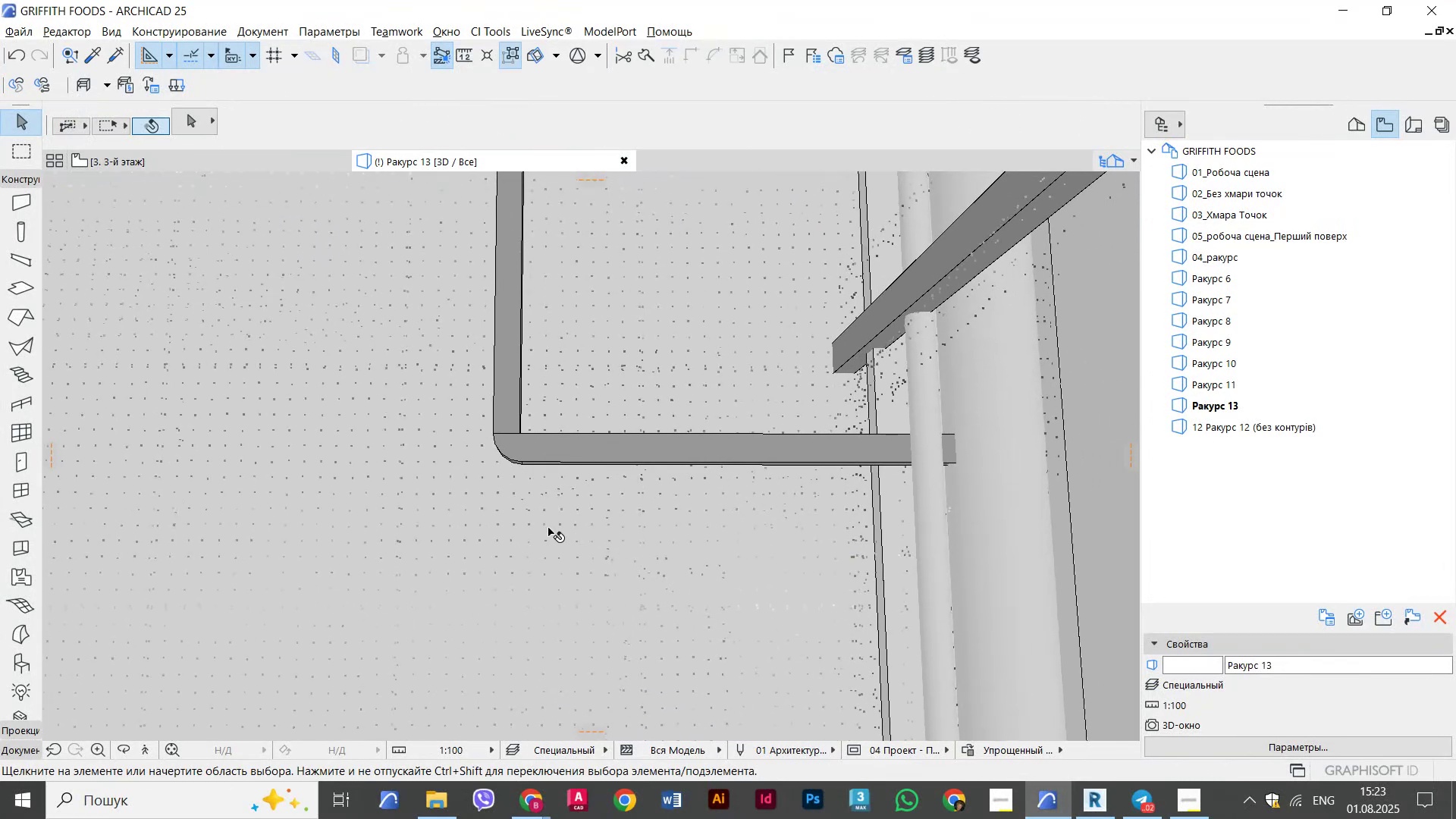 
scroll: coordinate [564, 561], scroll_direction: down, amount: 15.0
 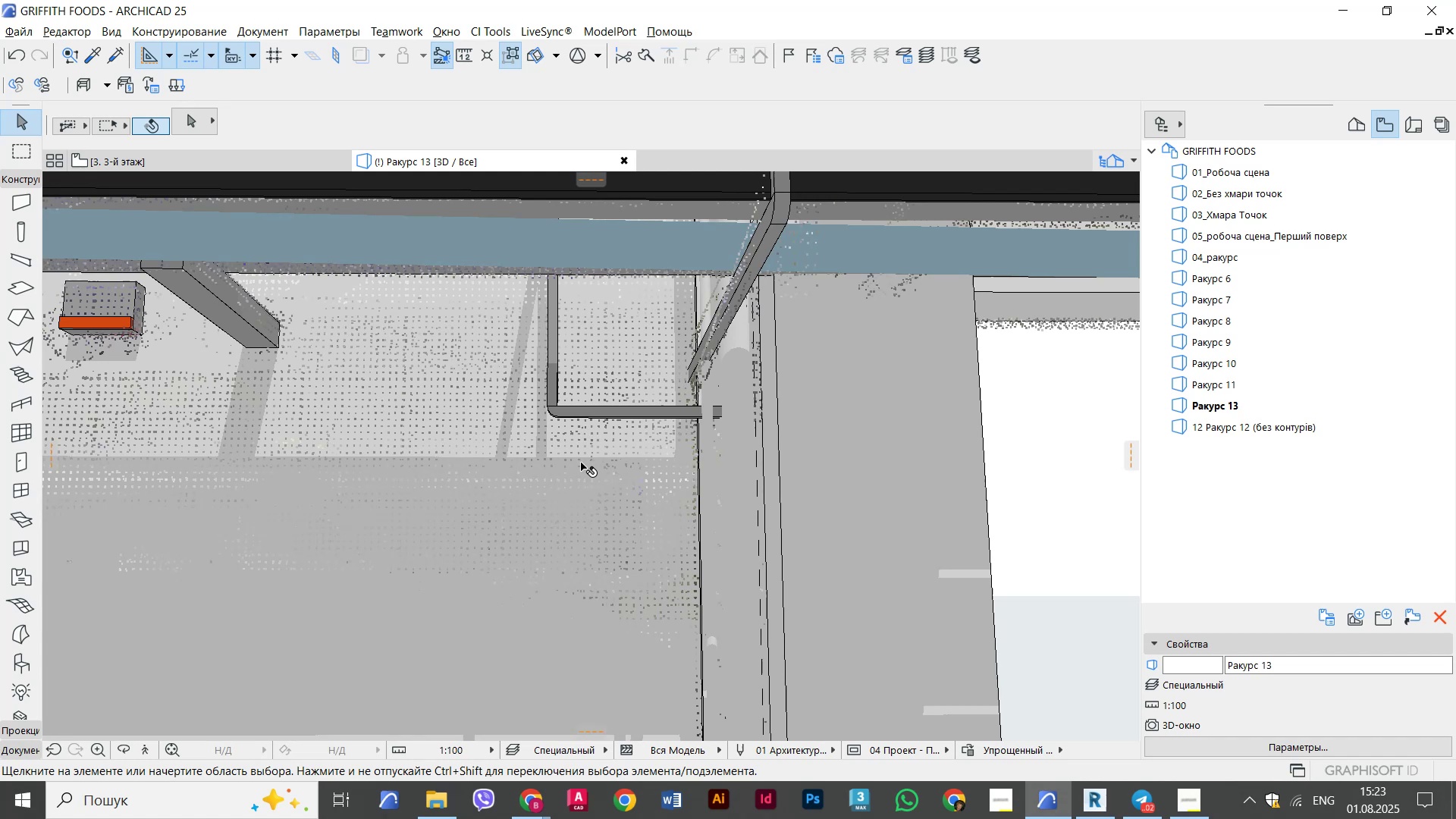 
mouse_move([570, 424])
 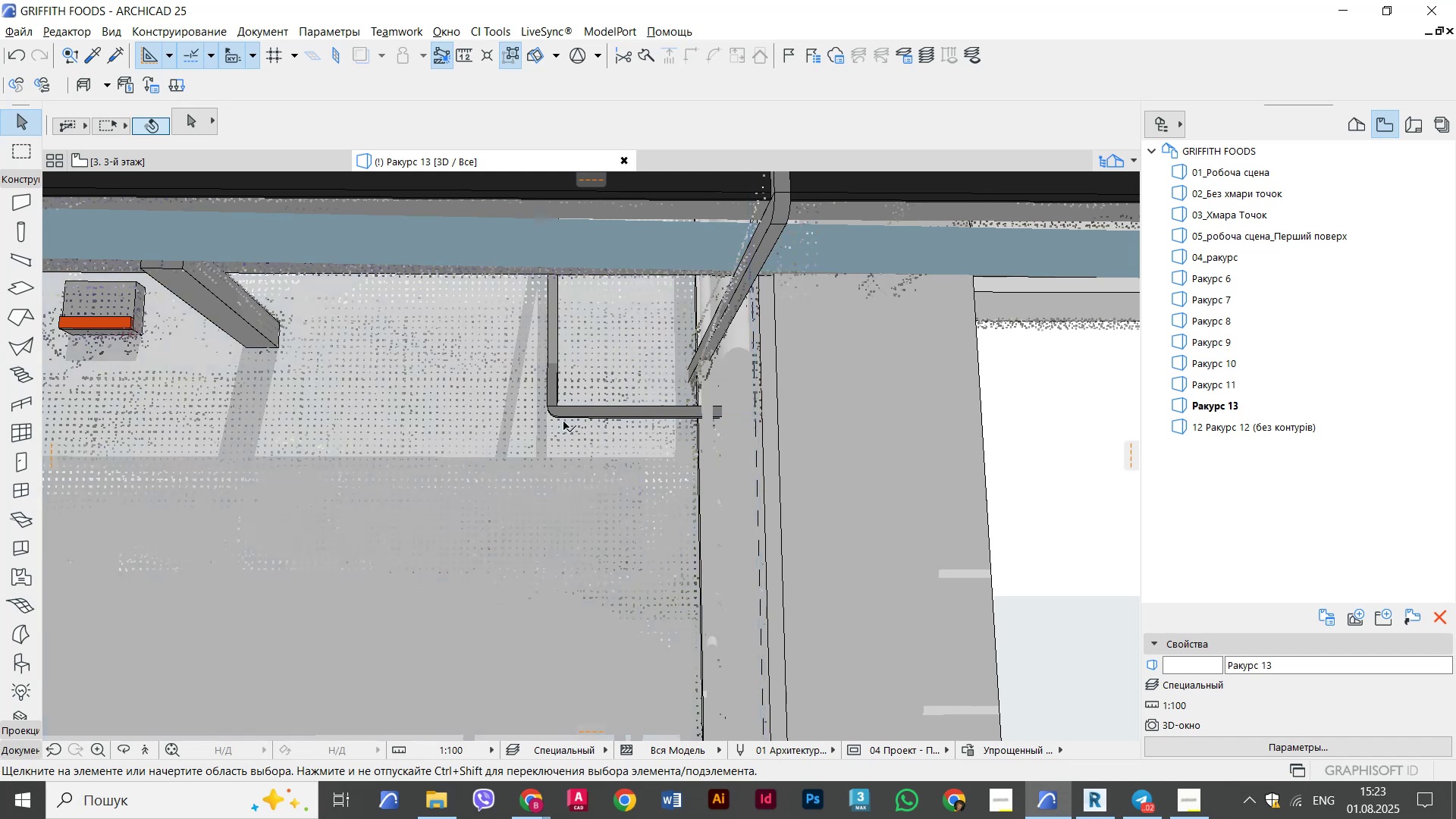 
scroll: coordinate [587, 494], scroll_direction: down, amount: 5.0
 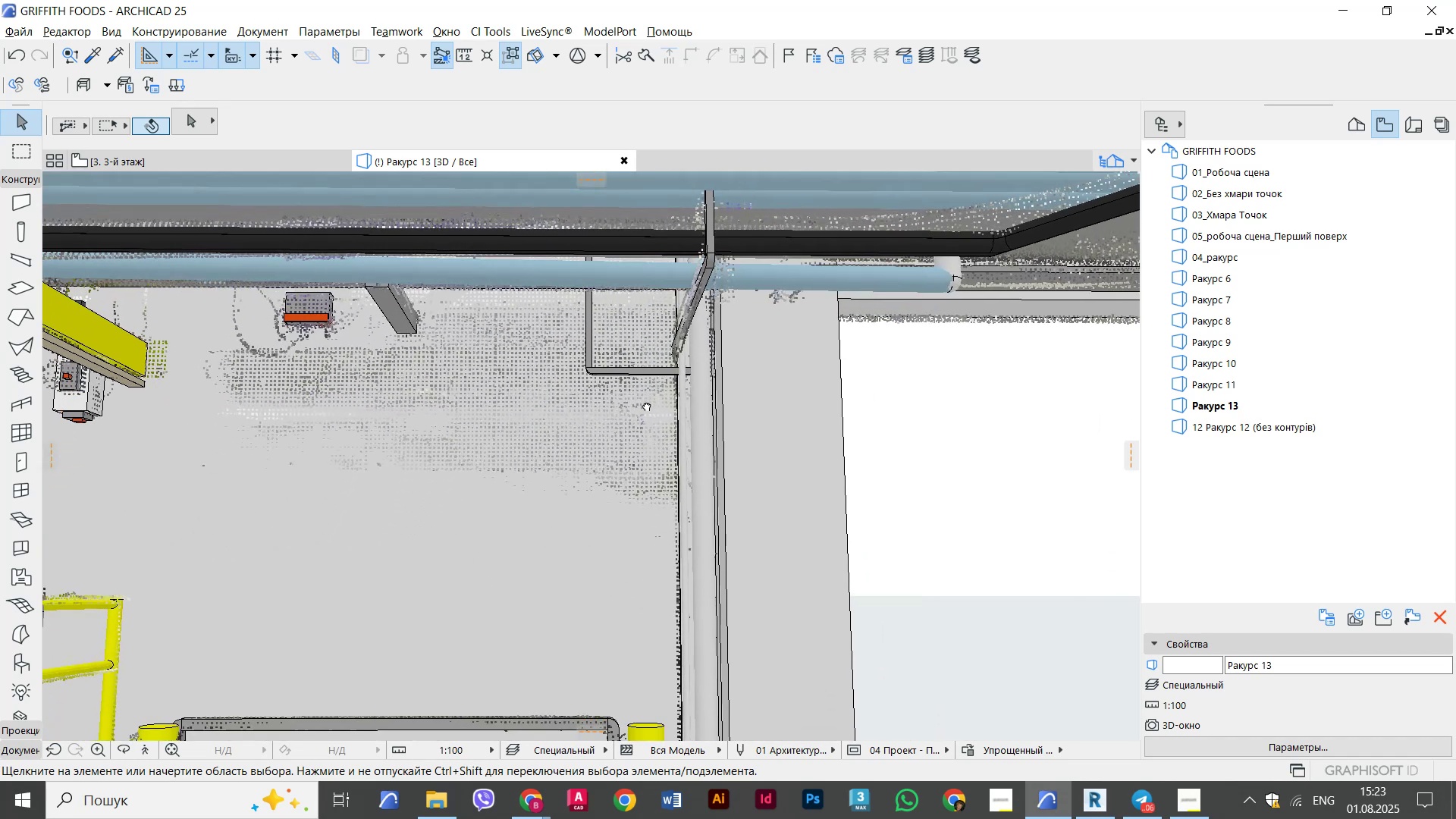 
hold_key(key=ShiftLeft, duration=2.11)
 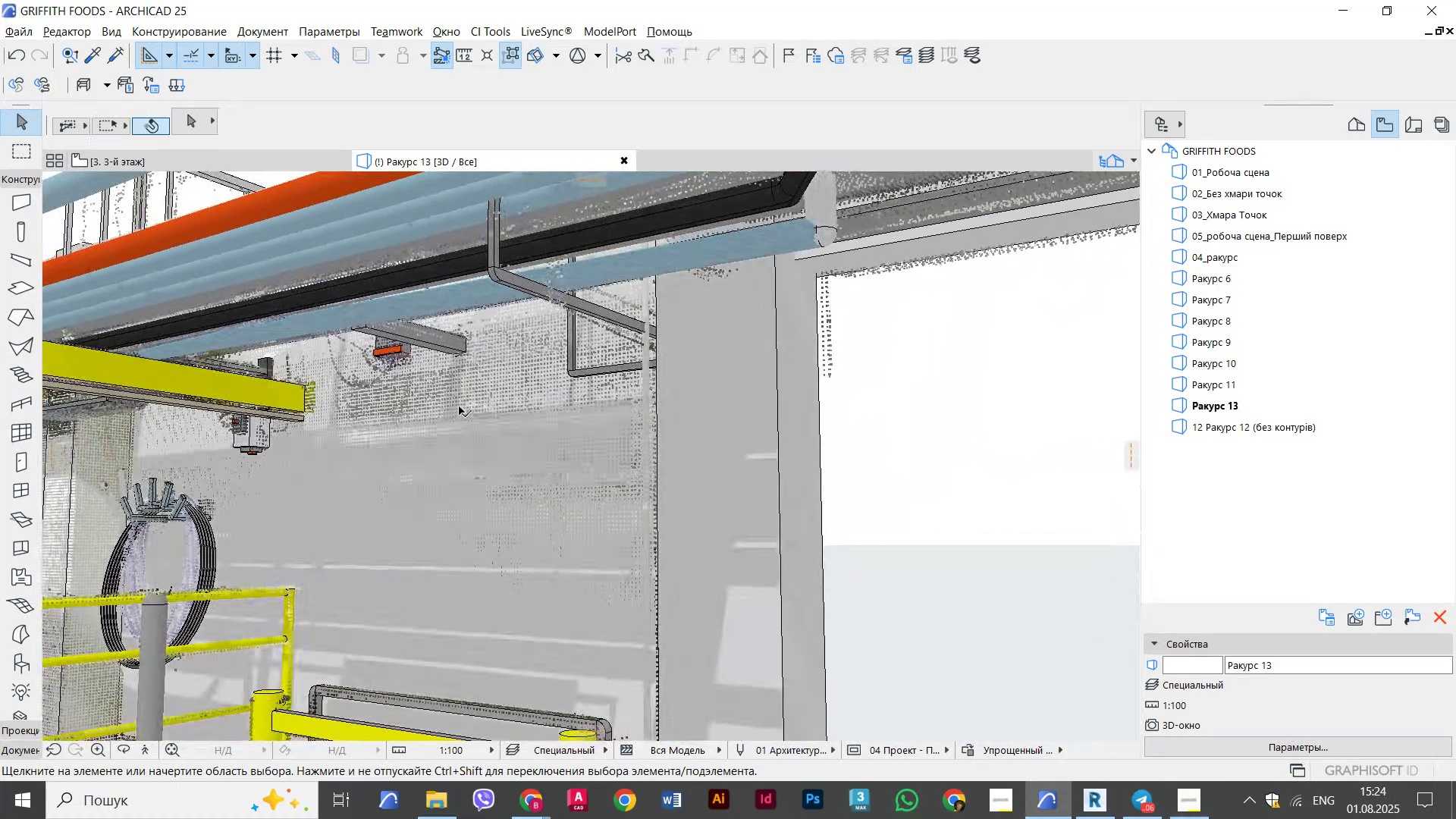 
scroll: coordinate [482, 409], scroll_direction: down, amount: 3.0
 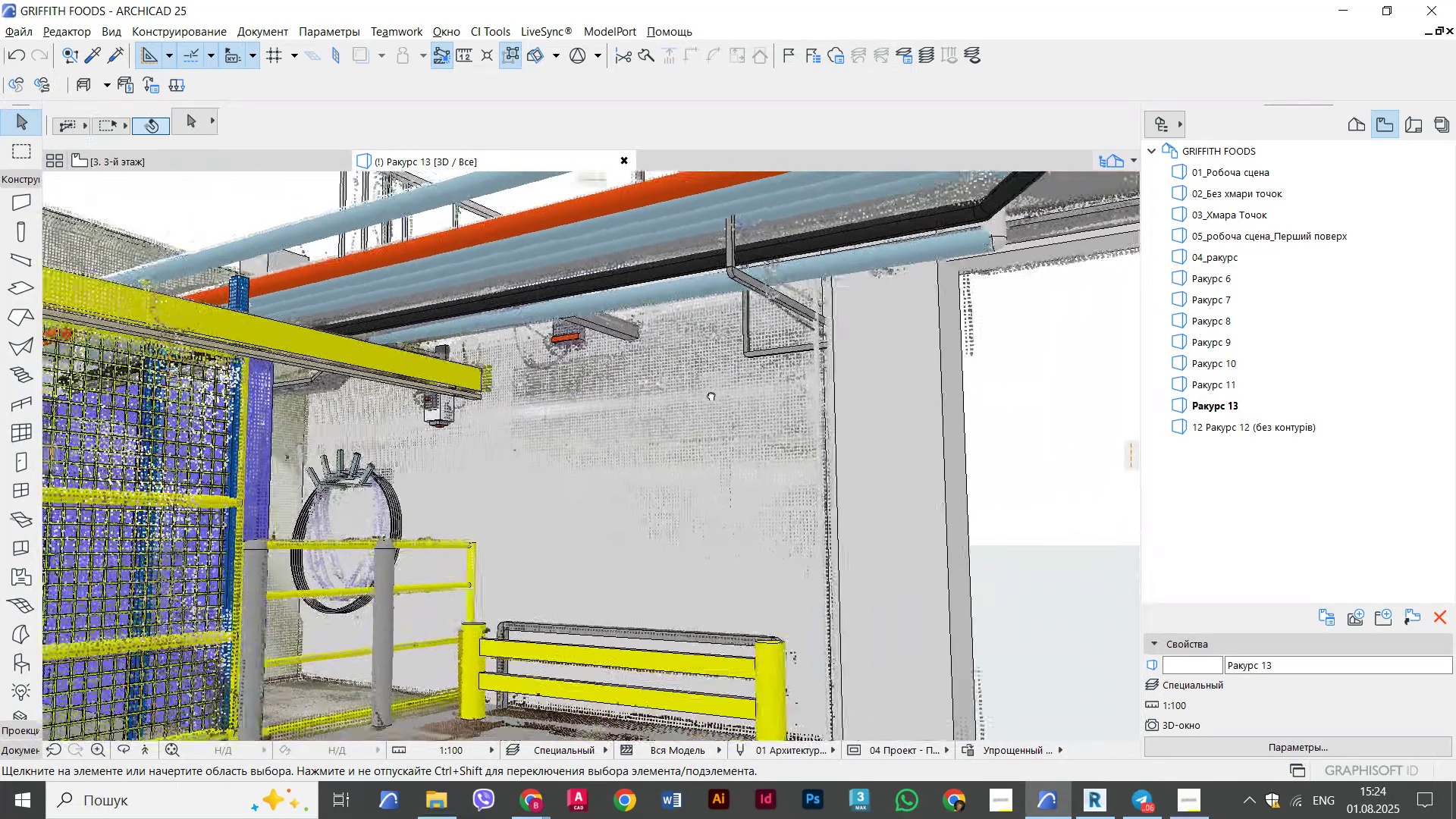 
hold_key(key=ShiftLeft, duration=1.67)
 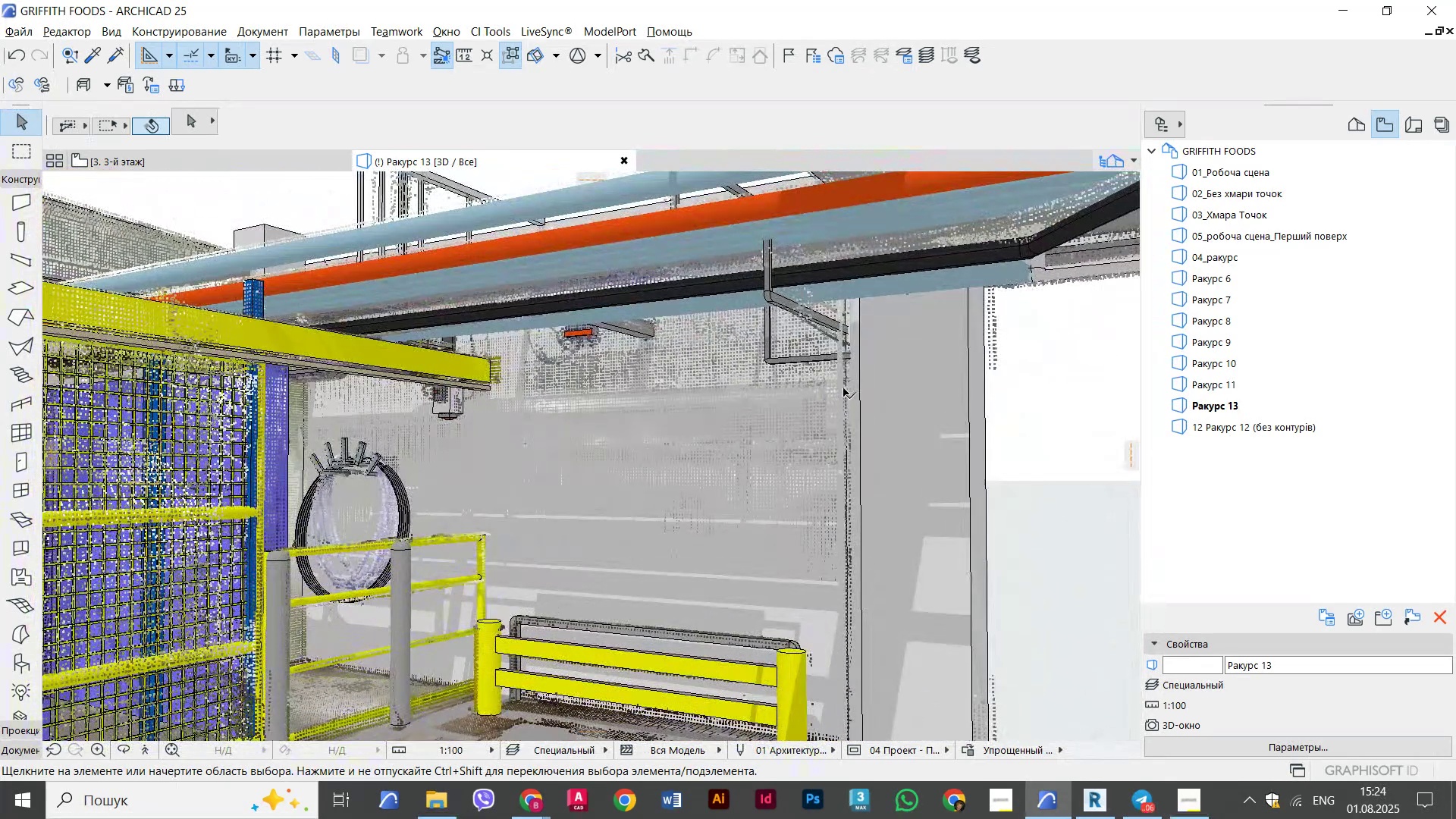 
hold_key(key=ShiftLeft, duration=0.83)
left_click([837, 394])
 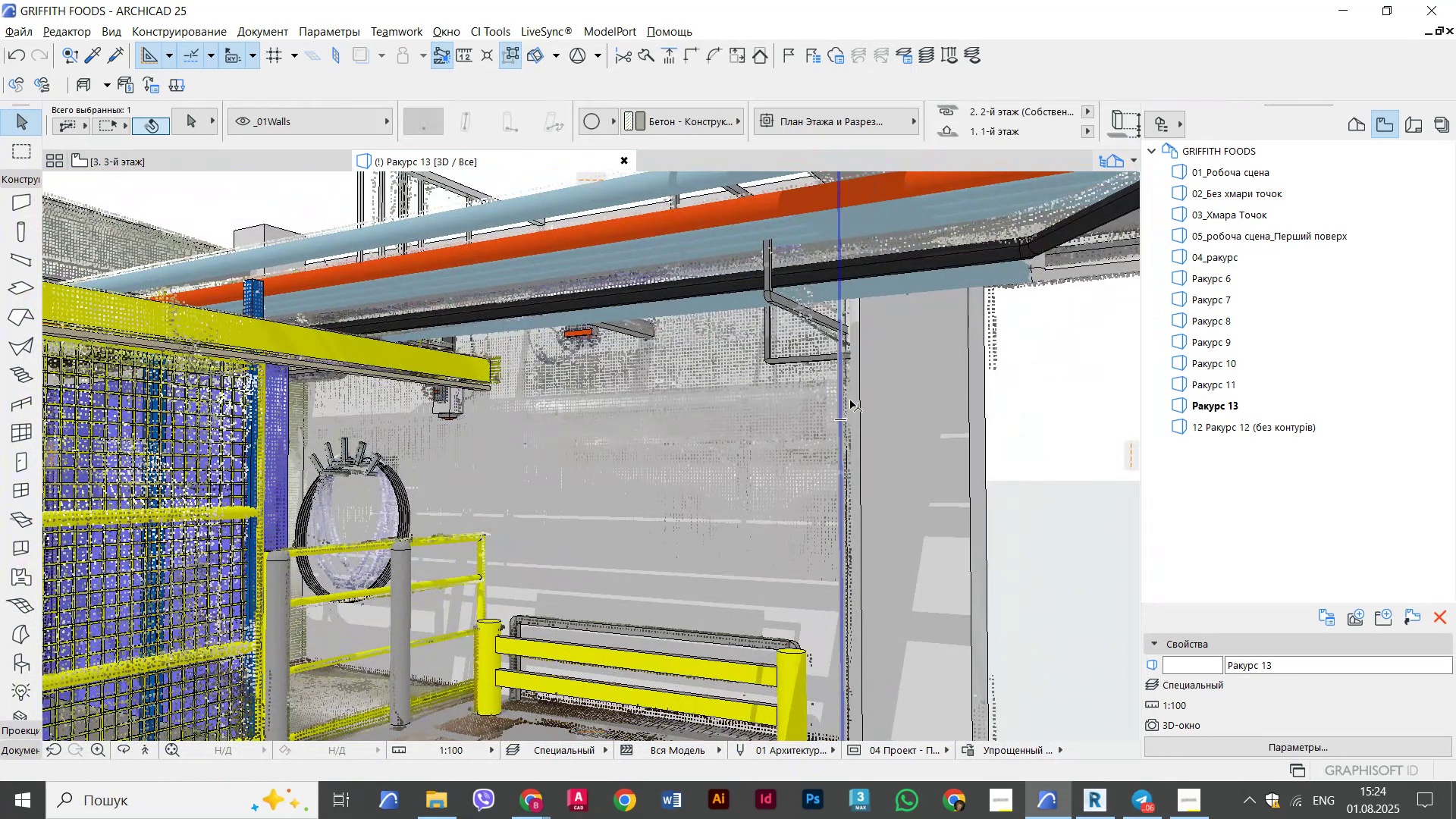 
hold_key(key=ShiftLeft, duration=0.83)
left_click([849, 395])
 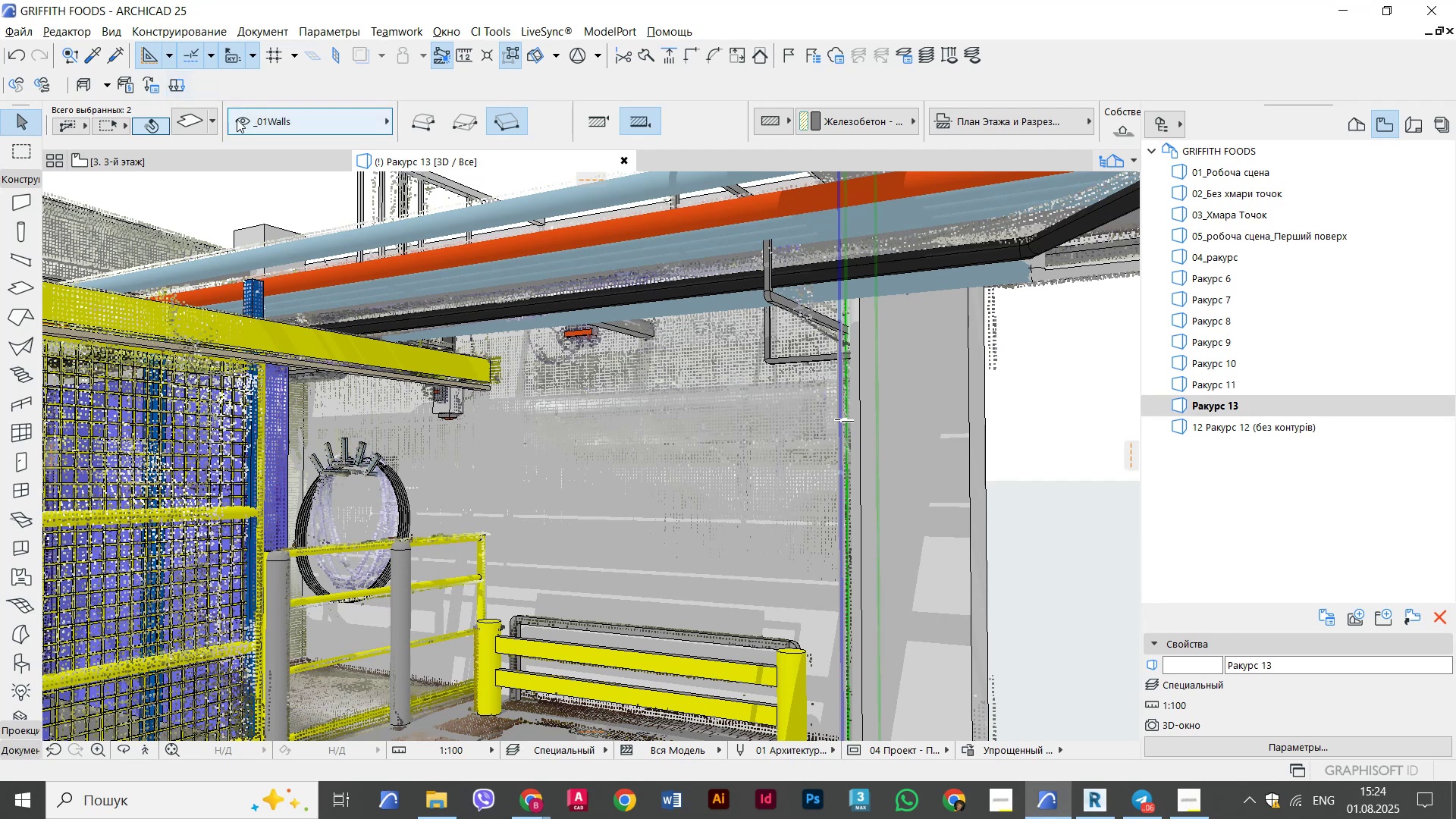 
left_click([205, 124])
 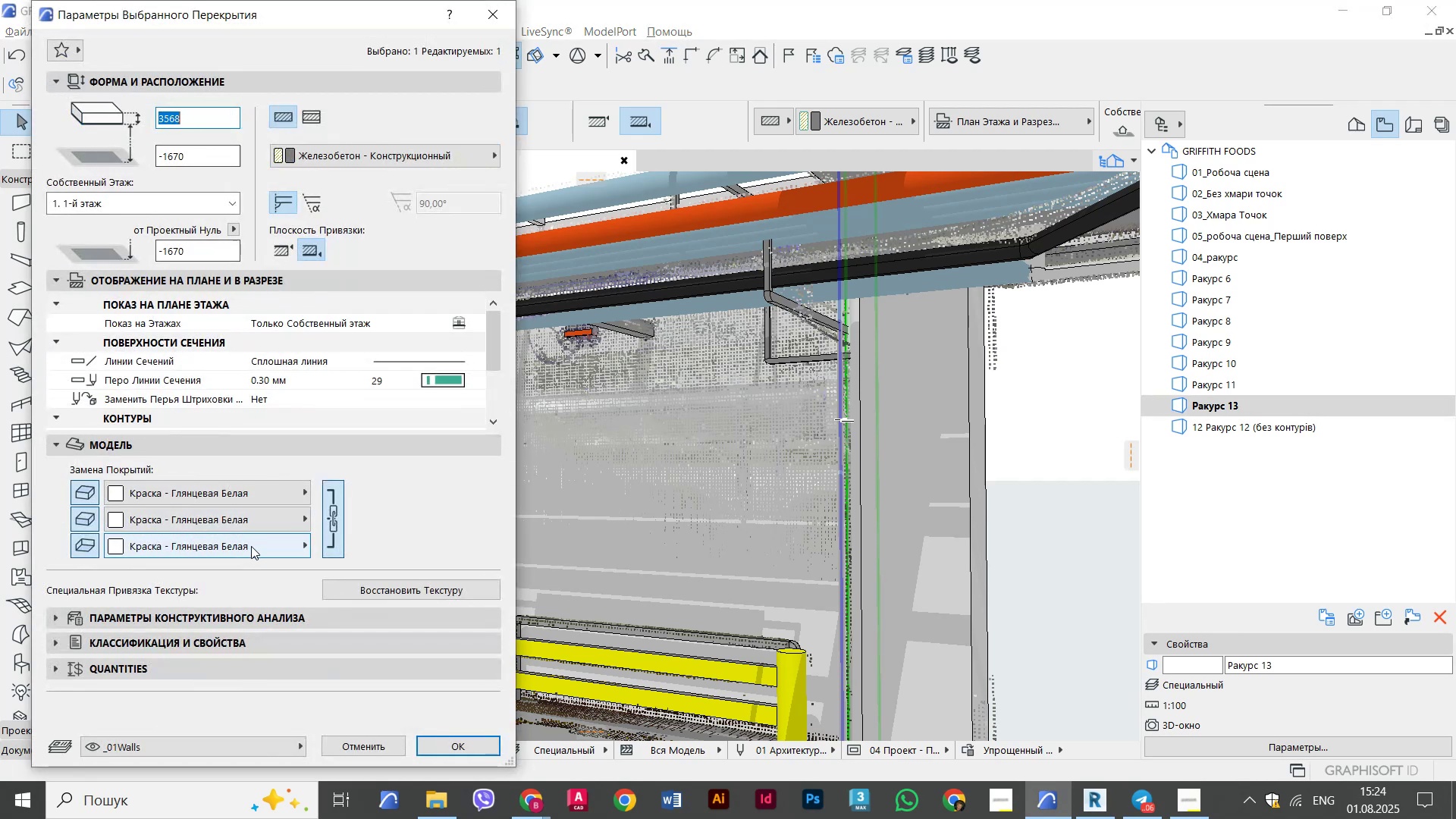 
left_click([251, 522])
 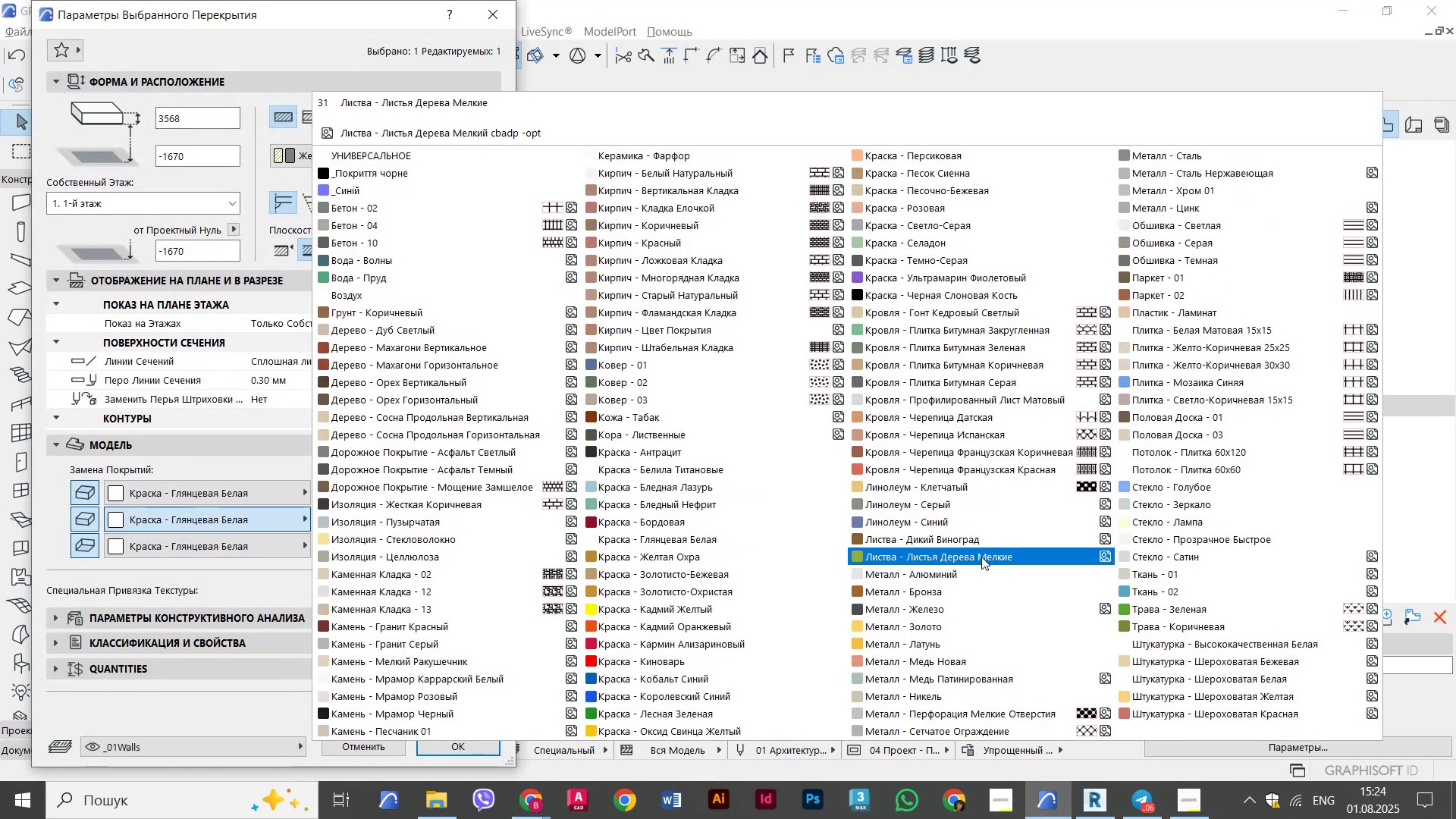 
left_click([941, 223])
 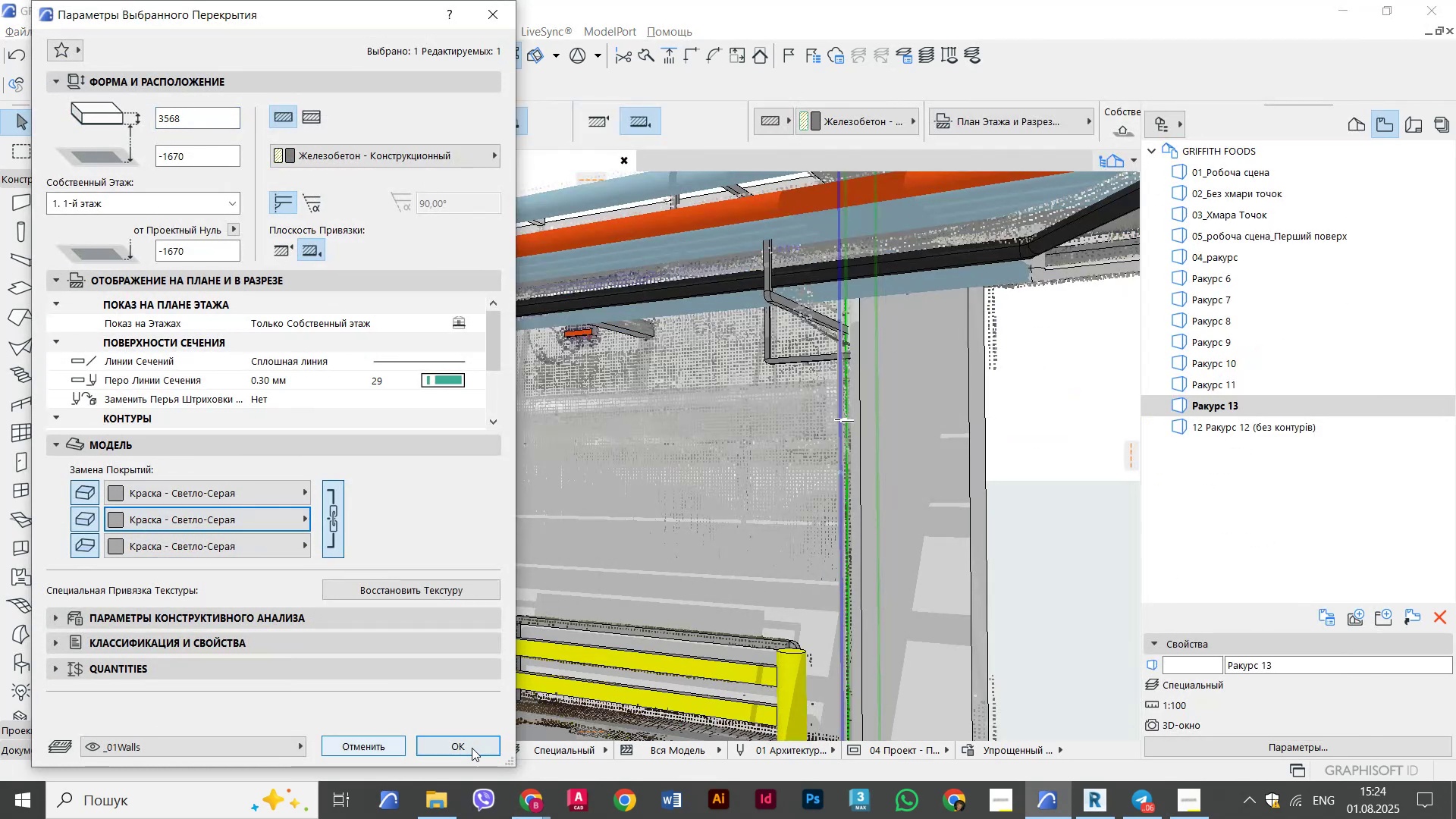 
left_click([472, 748])
 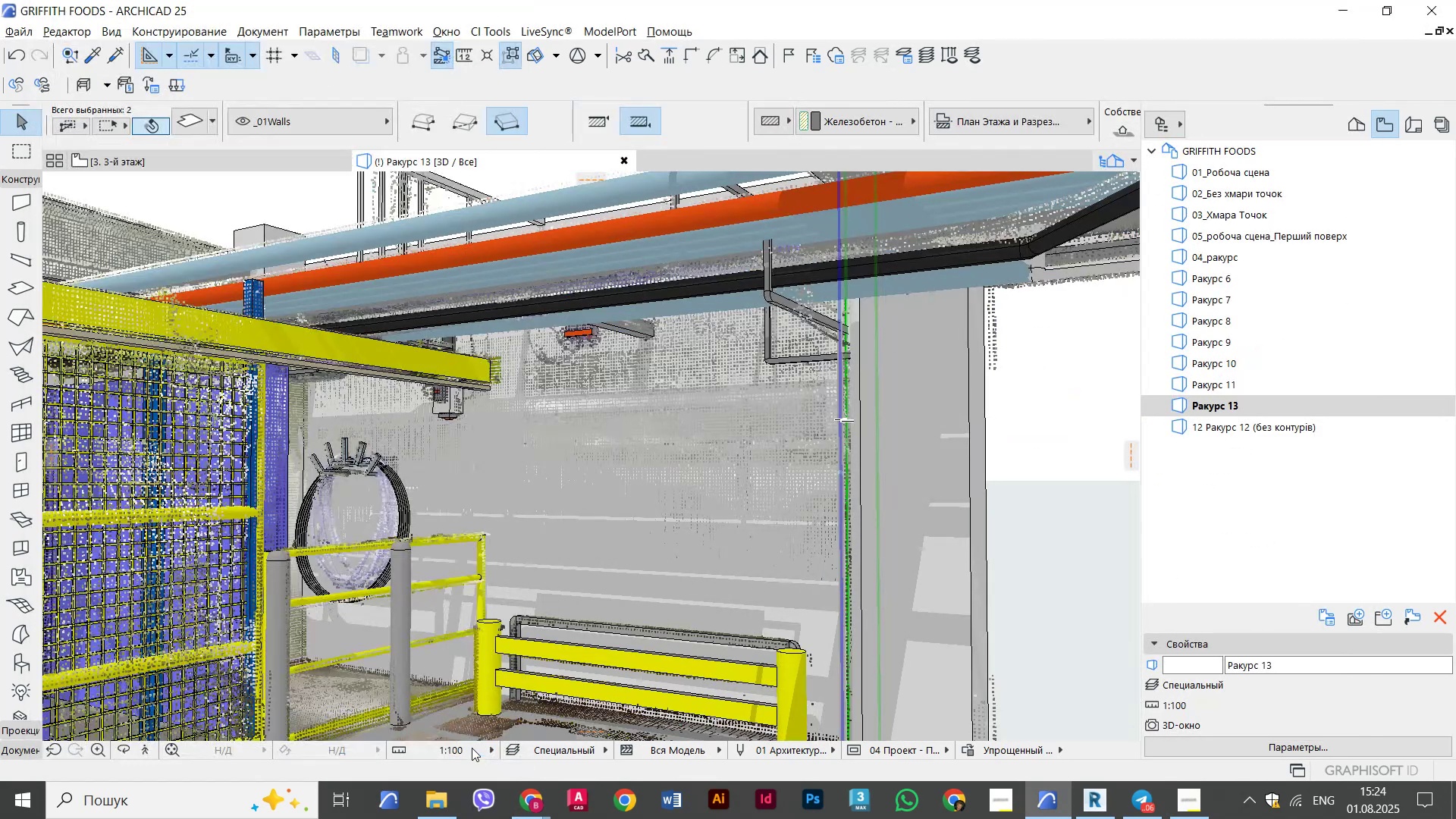 
key(Escape)
 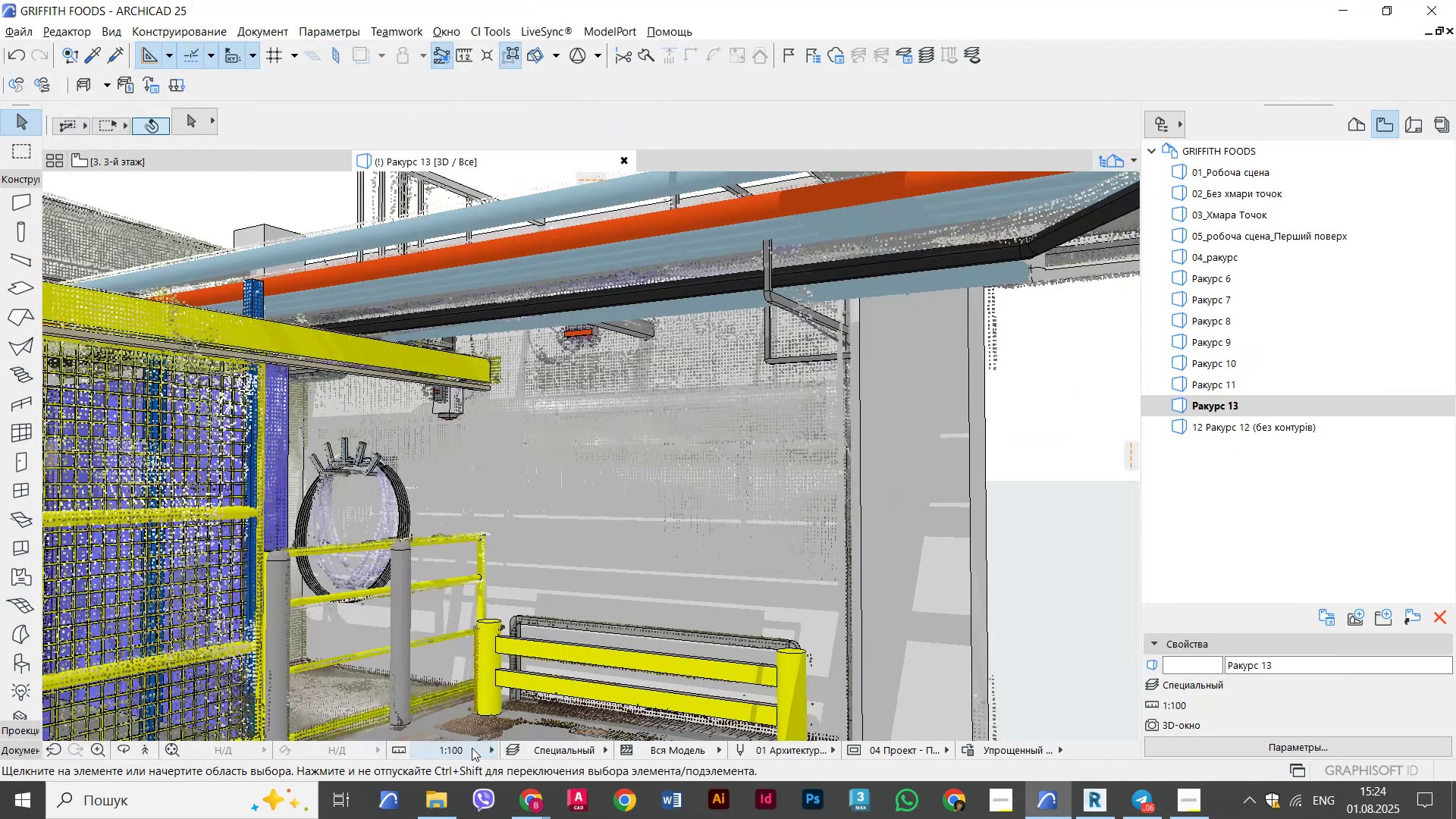 
key(Escape)
 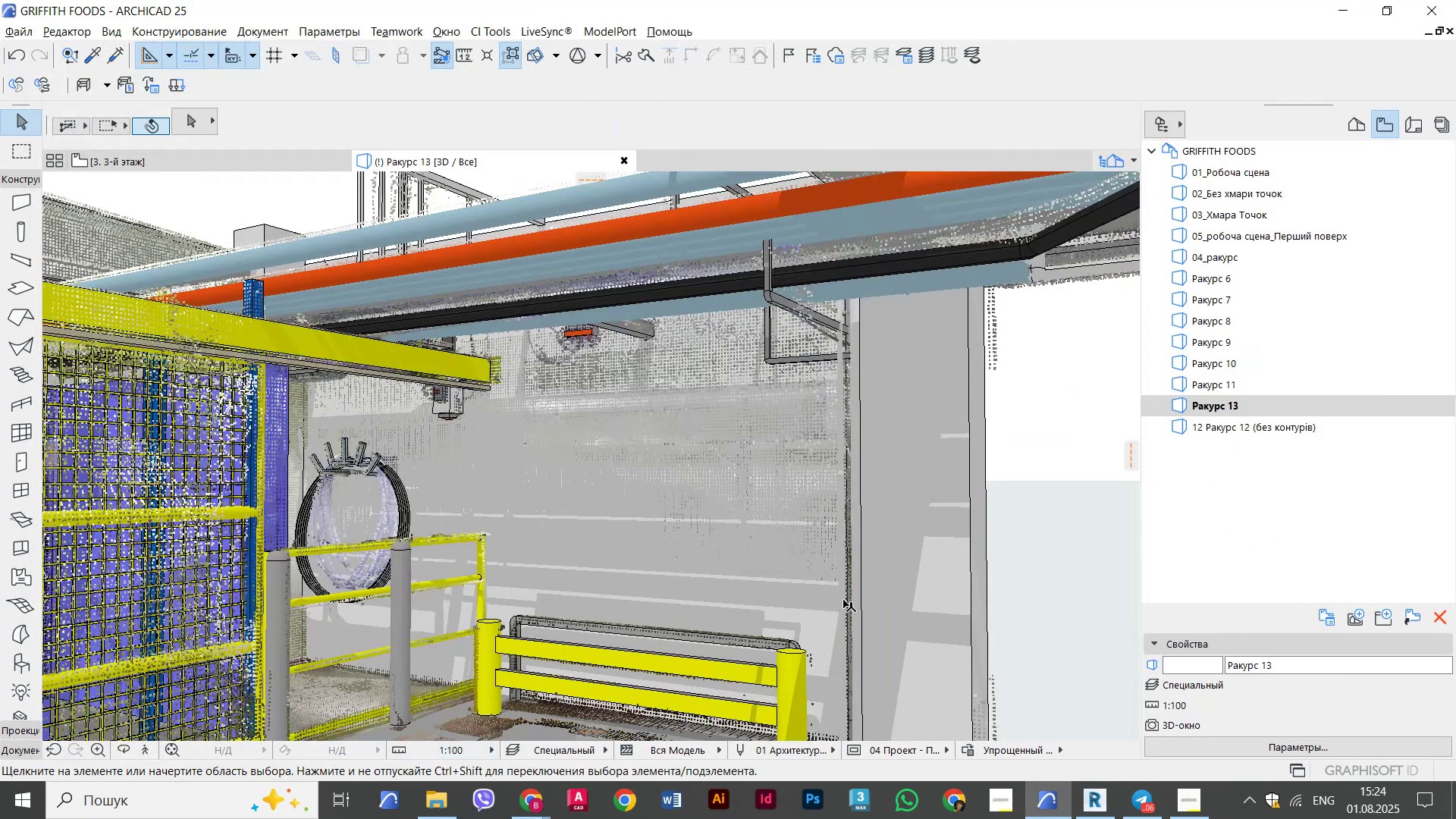 
hold_key(key=ShiftLeft, duration=0.44)
 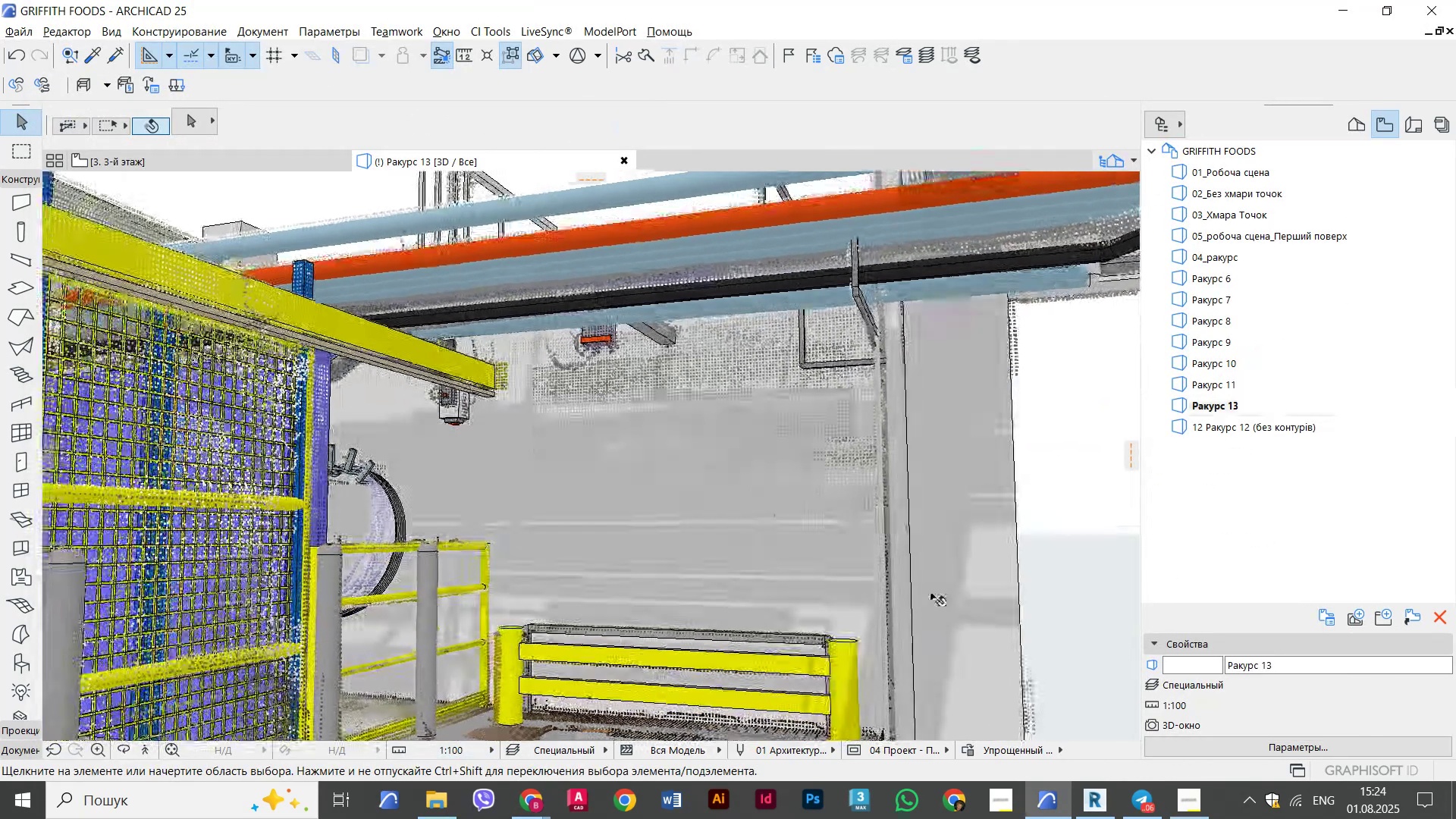 
scroll: coordinate [890, 542], scroll_direction: up, amount: 4.0
 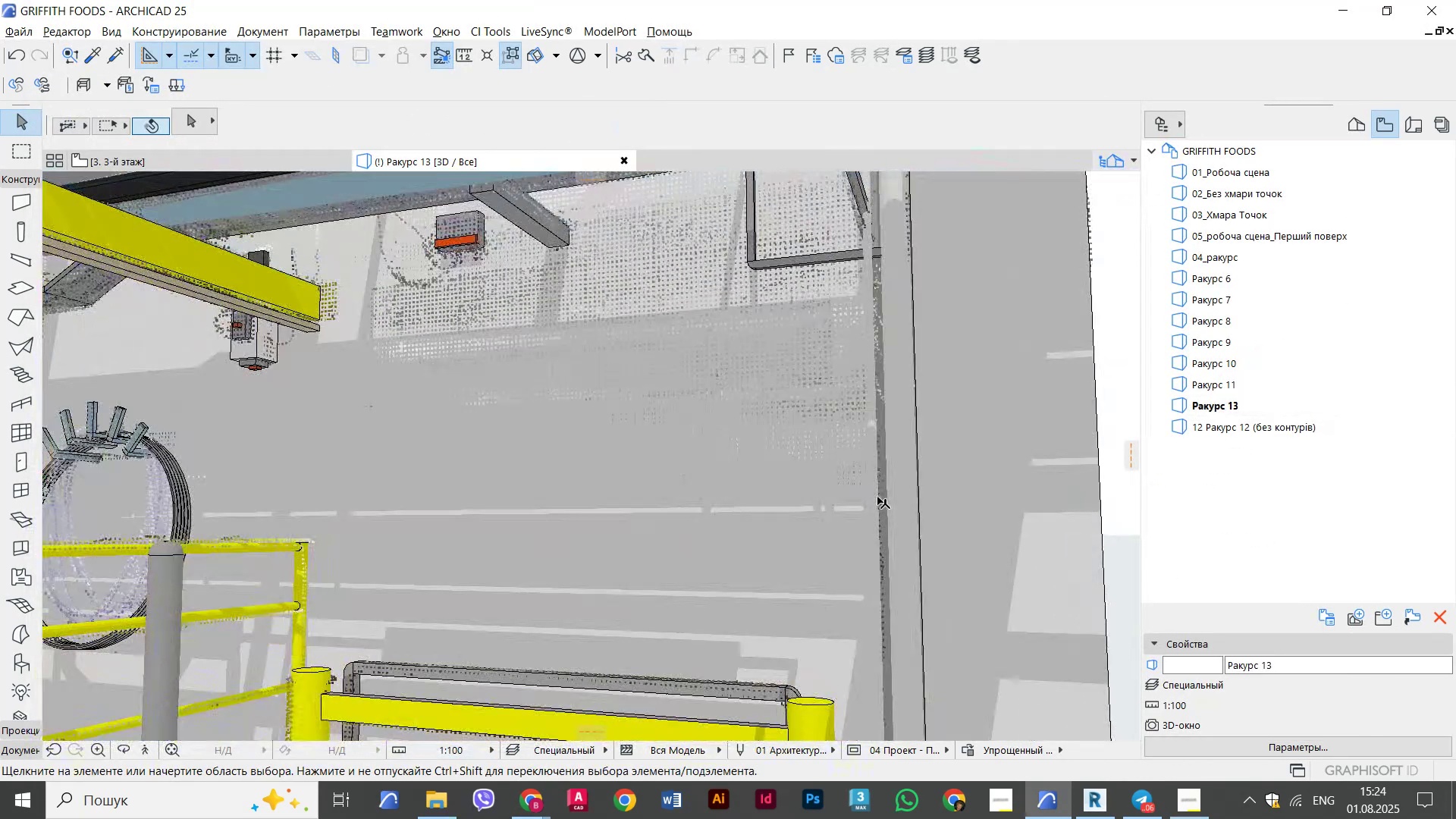 
left_click([876, 497])
 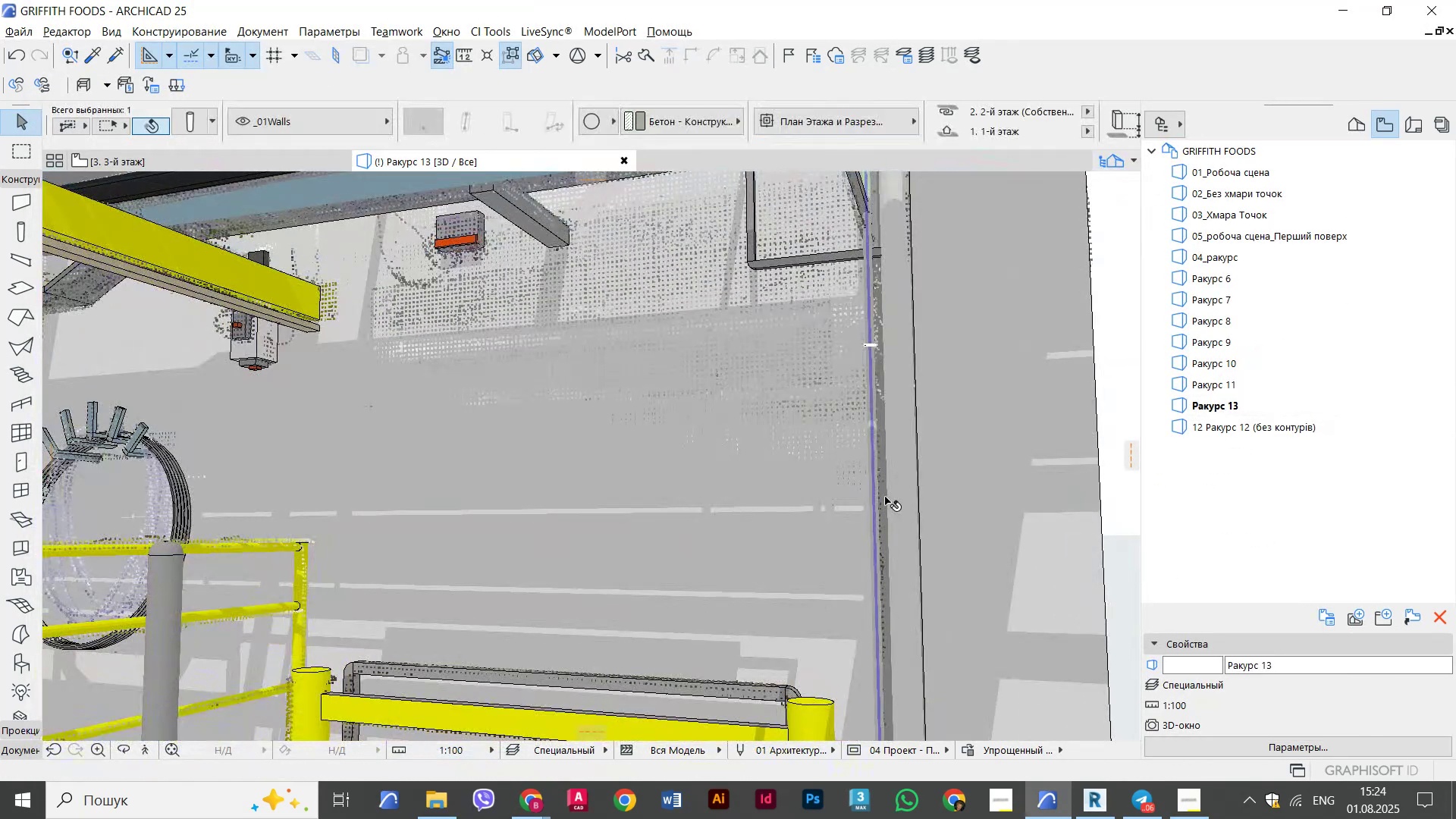 
hold_key(key=ShiftLeft, duration=0.39)
left_click([899, 497])
 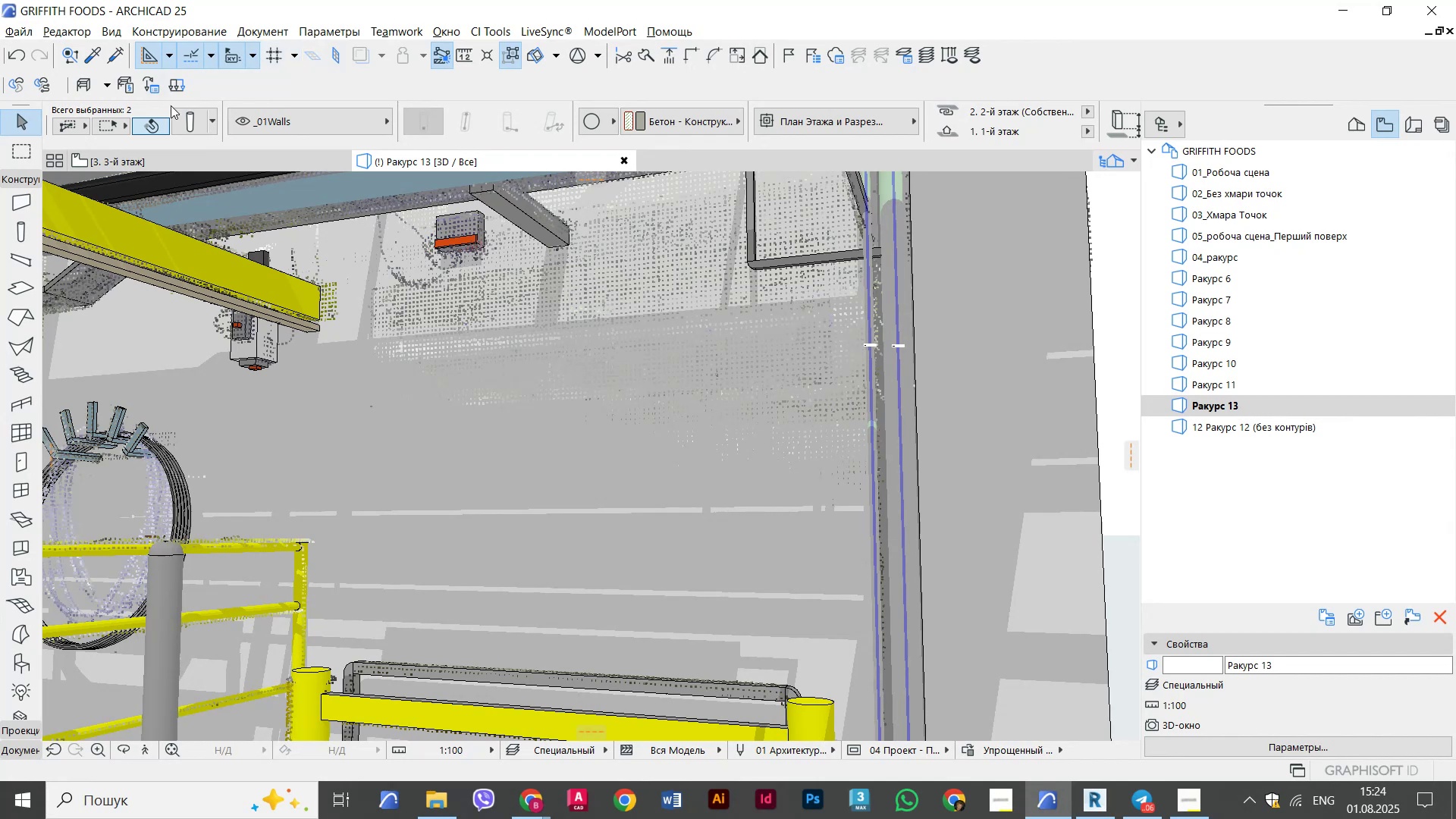 
left_click([187, 115])
 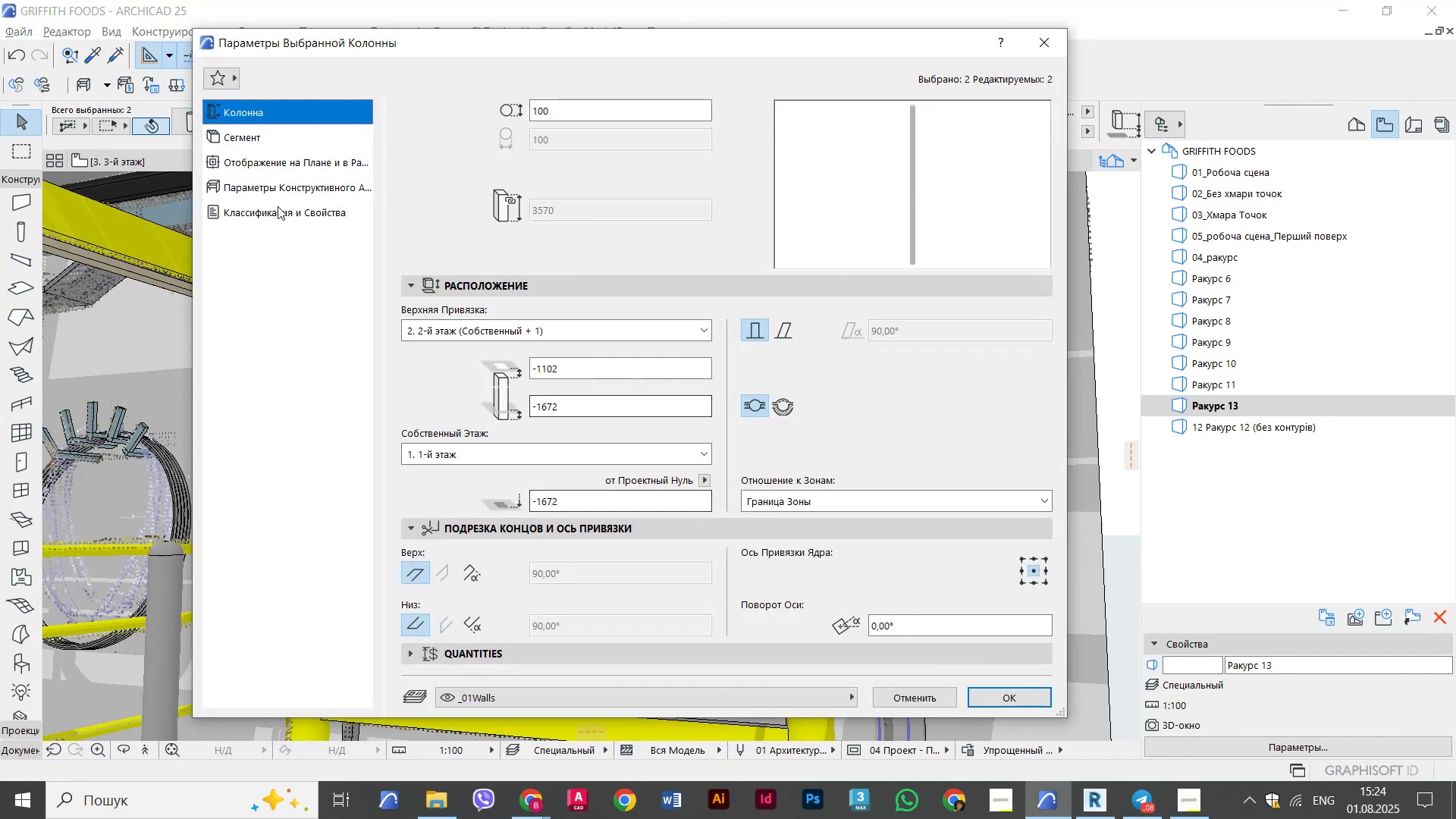 
left_click([314, 149])
 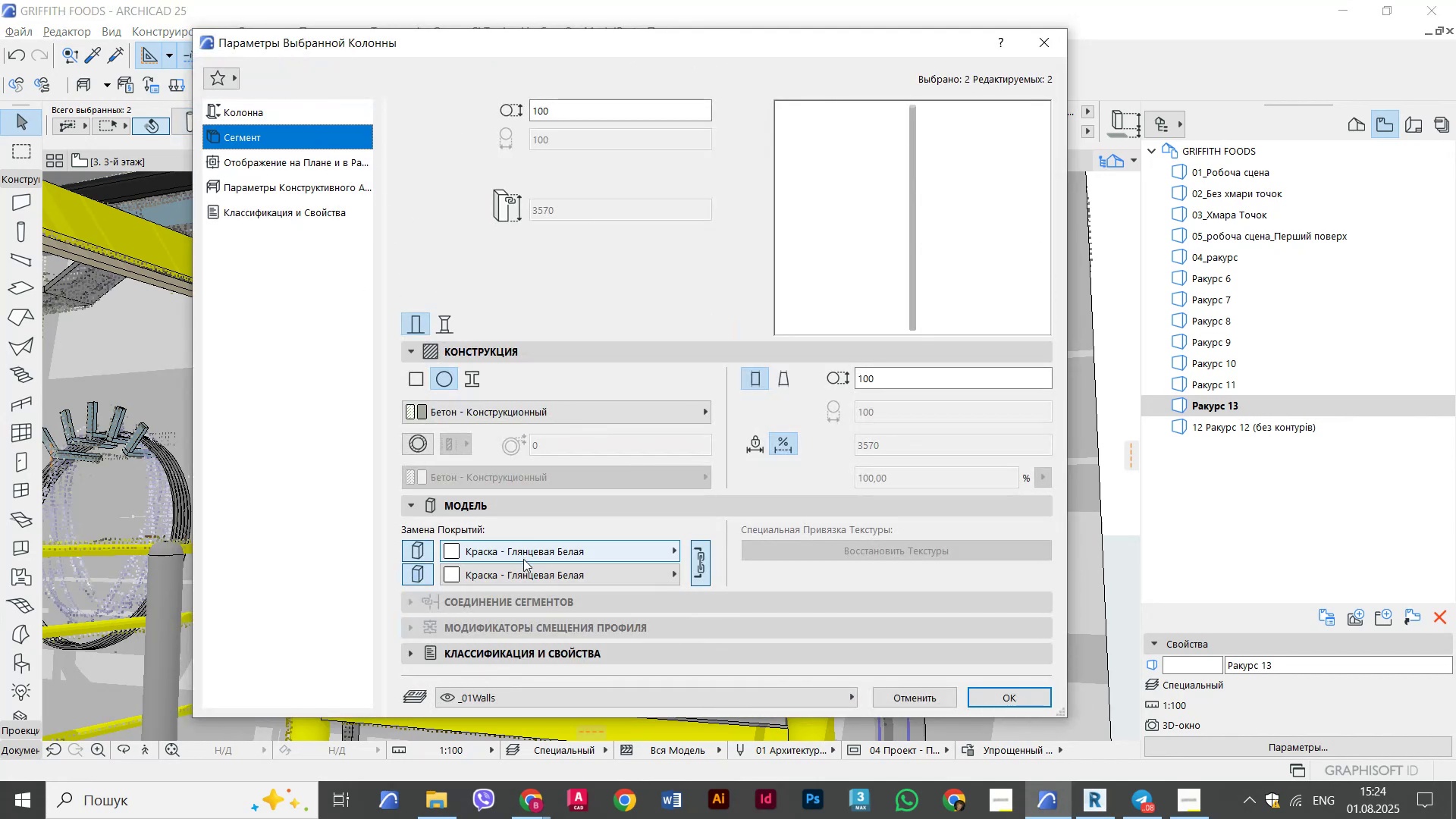 
left_click([544, 550])
 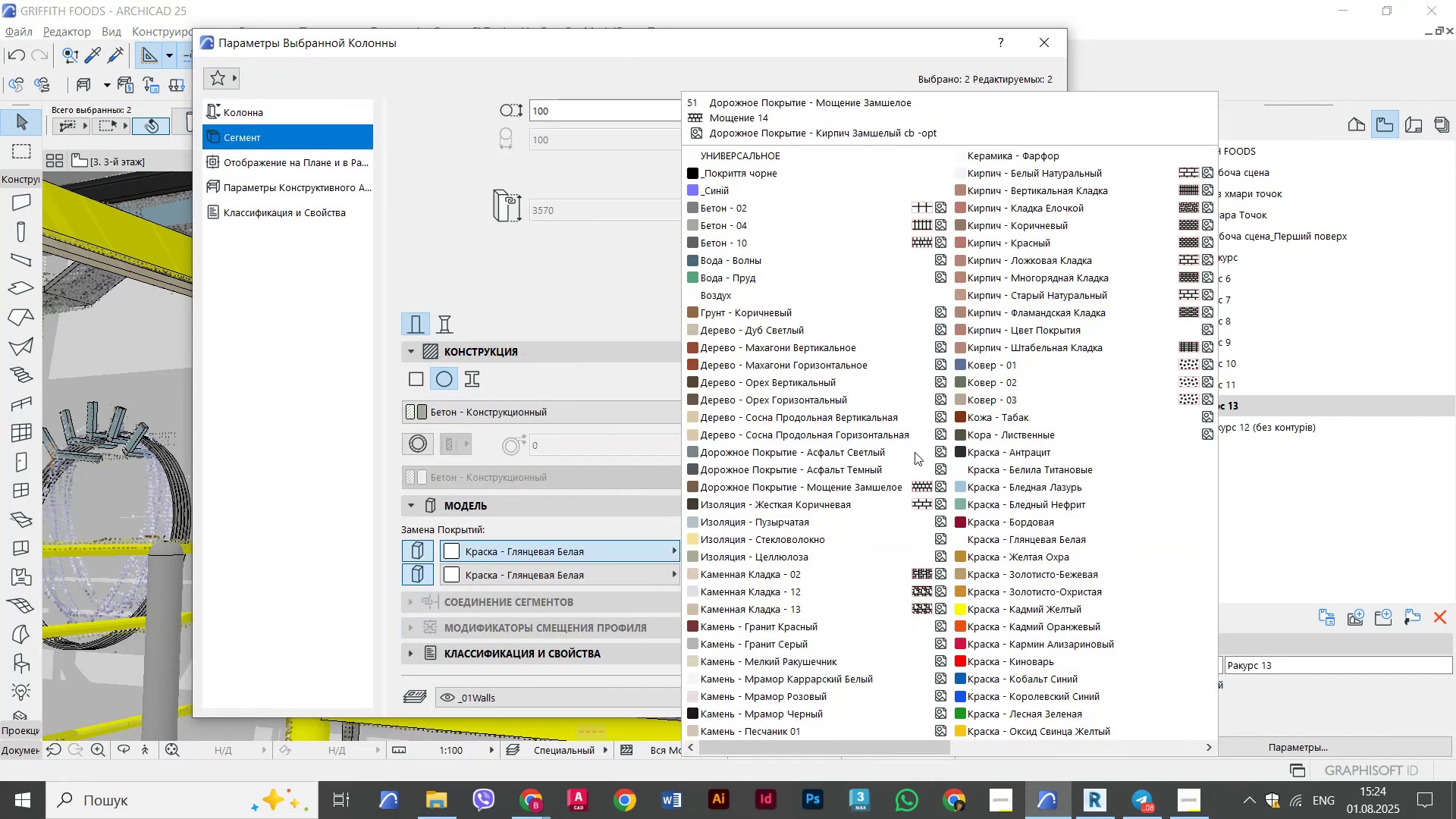 
scroll: coordinate [983, 431], scroll_direction: down, amount: 1.0
 